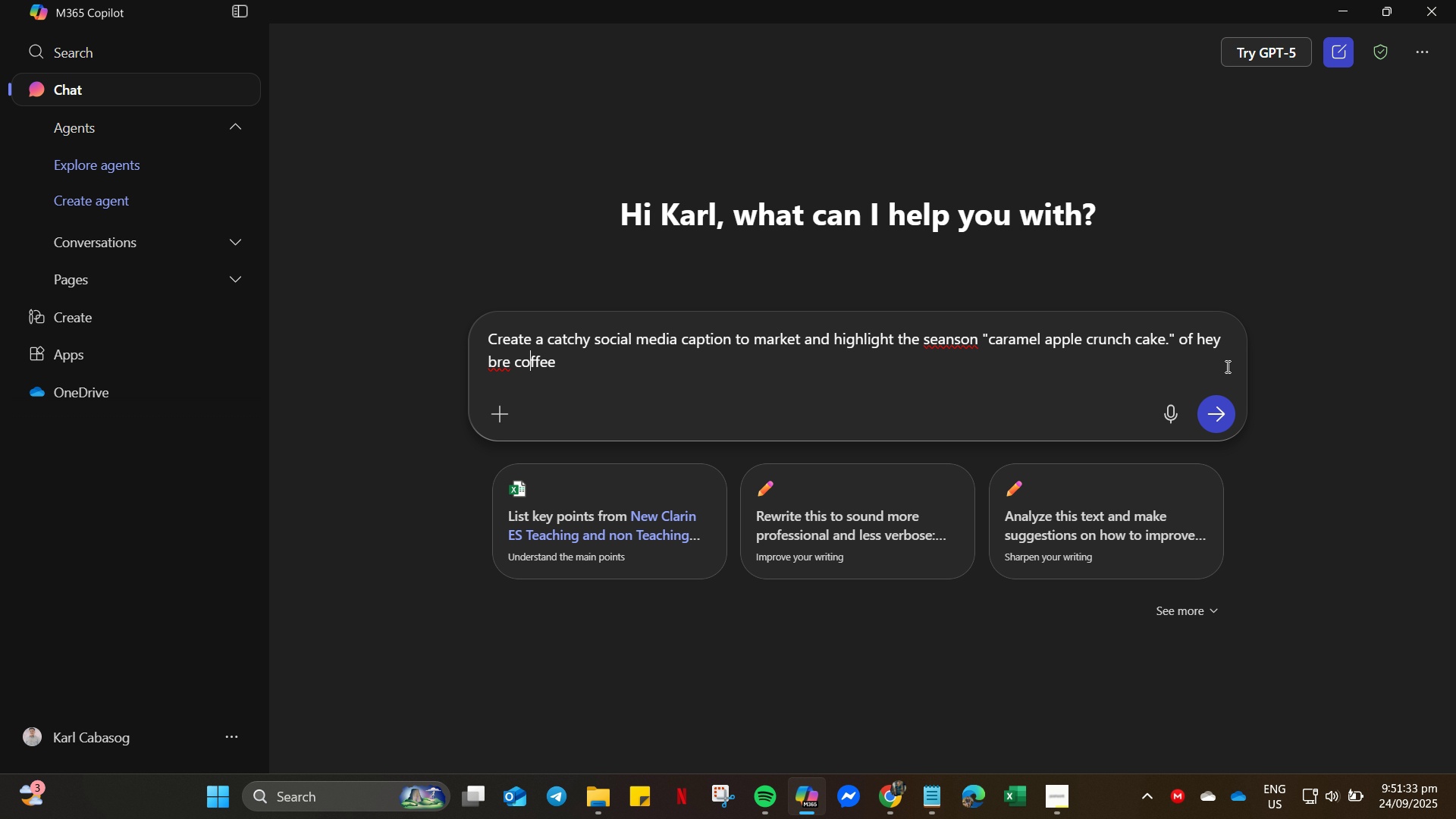 
key(ArrowLeft)
 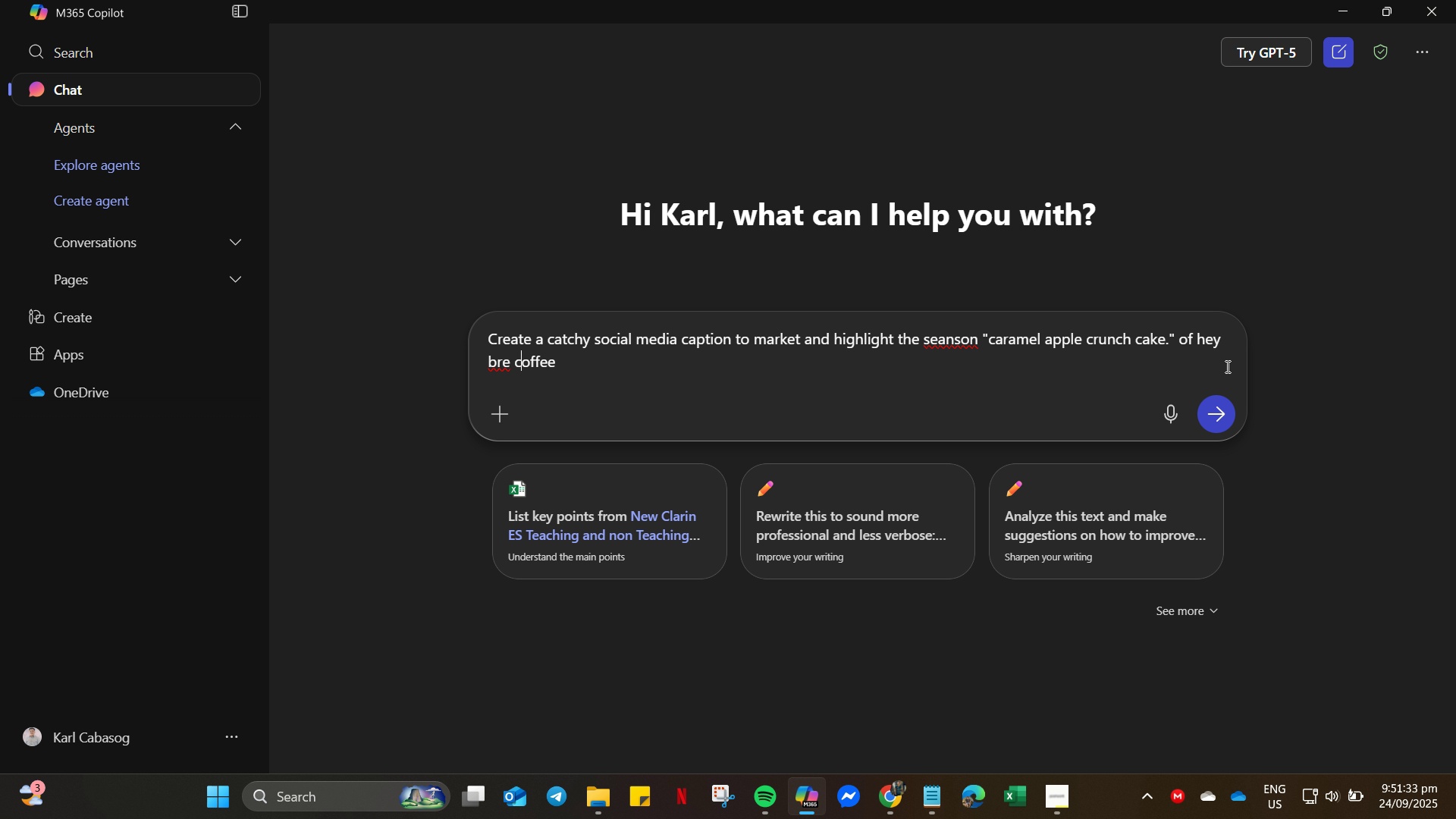 
key(ArrowLeft)
 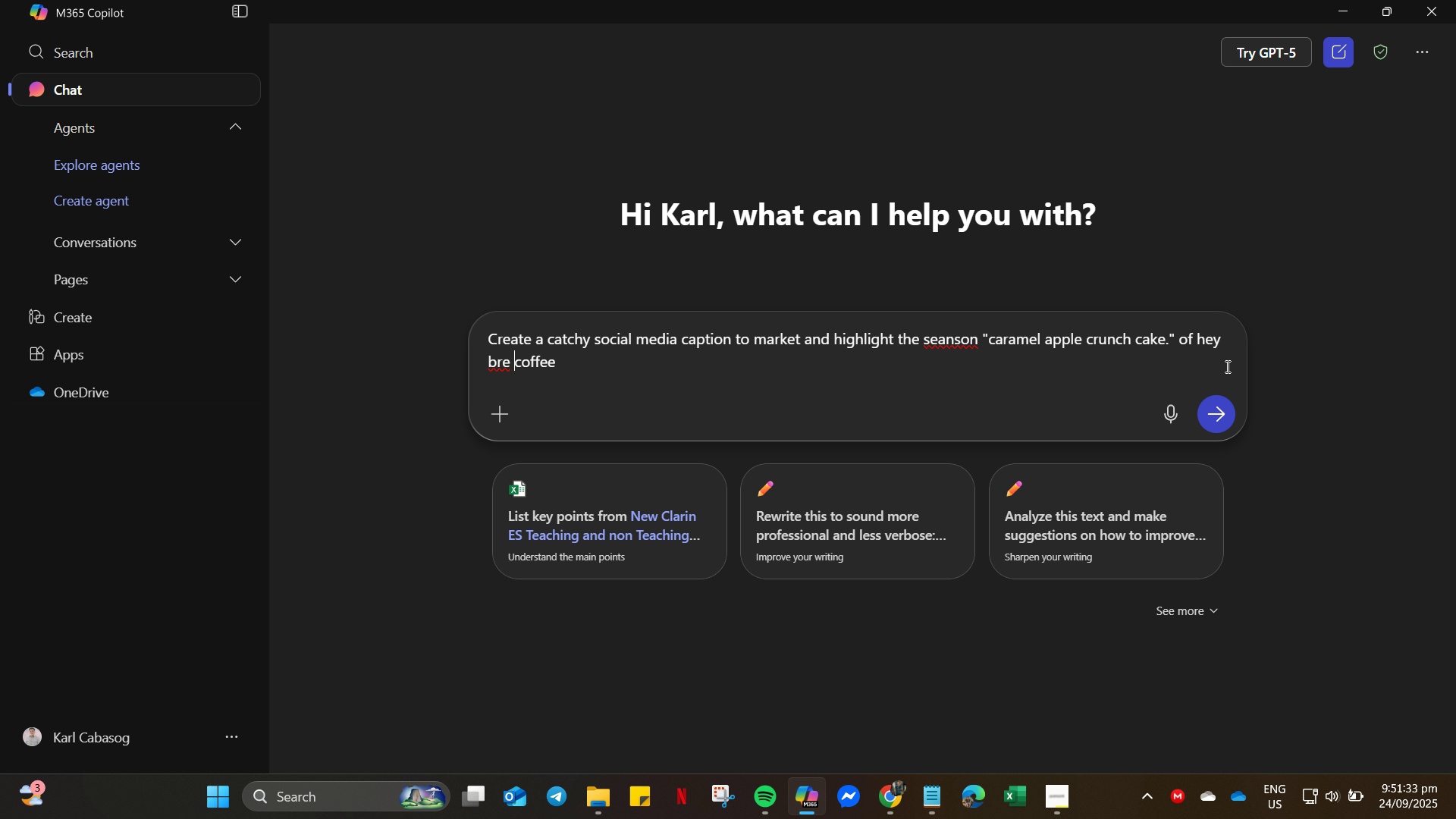 
key(ArrowLeft)
 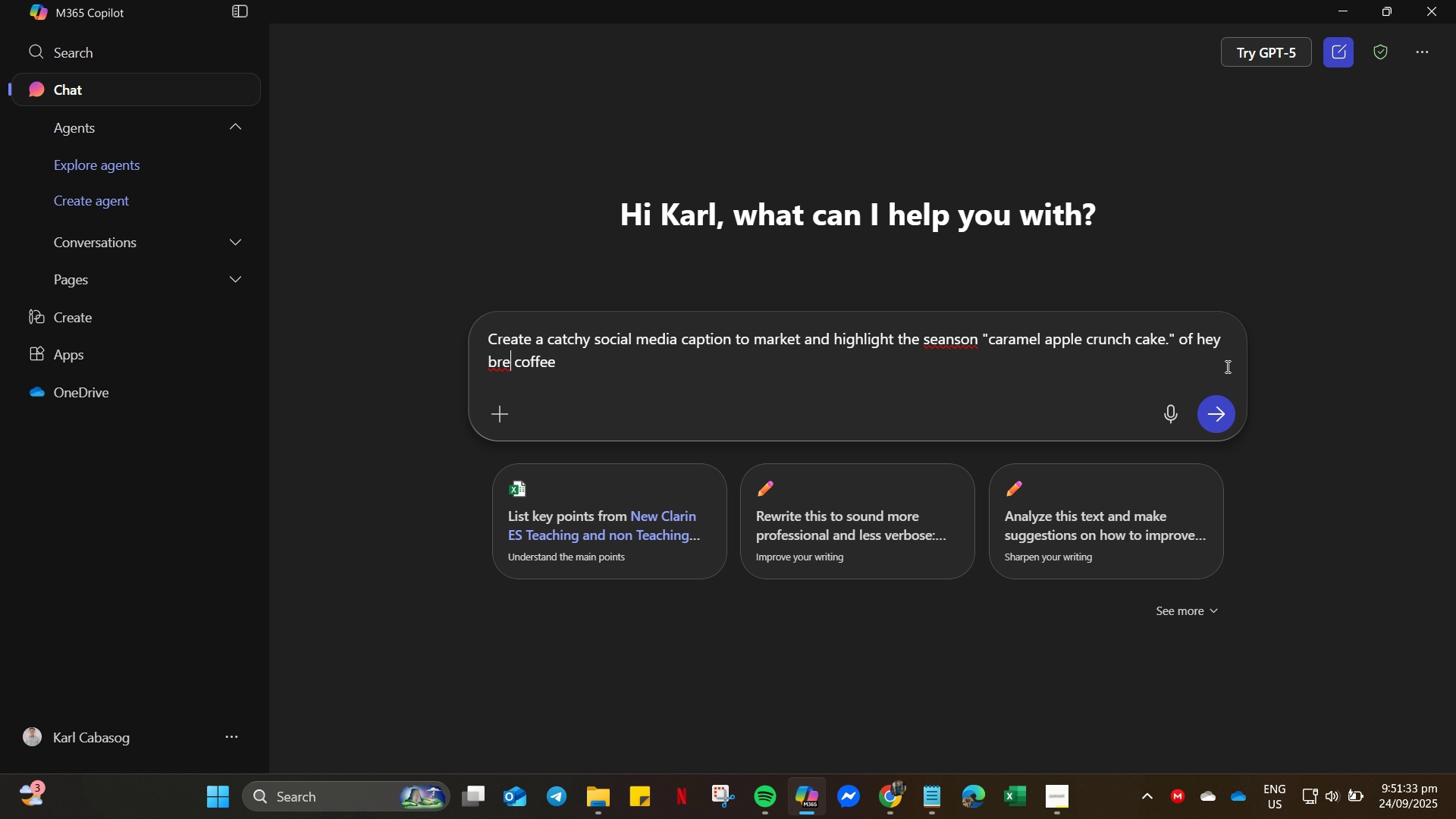 
key(ArrowLeft)
 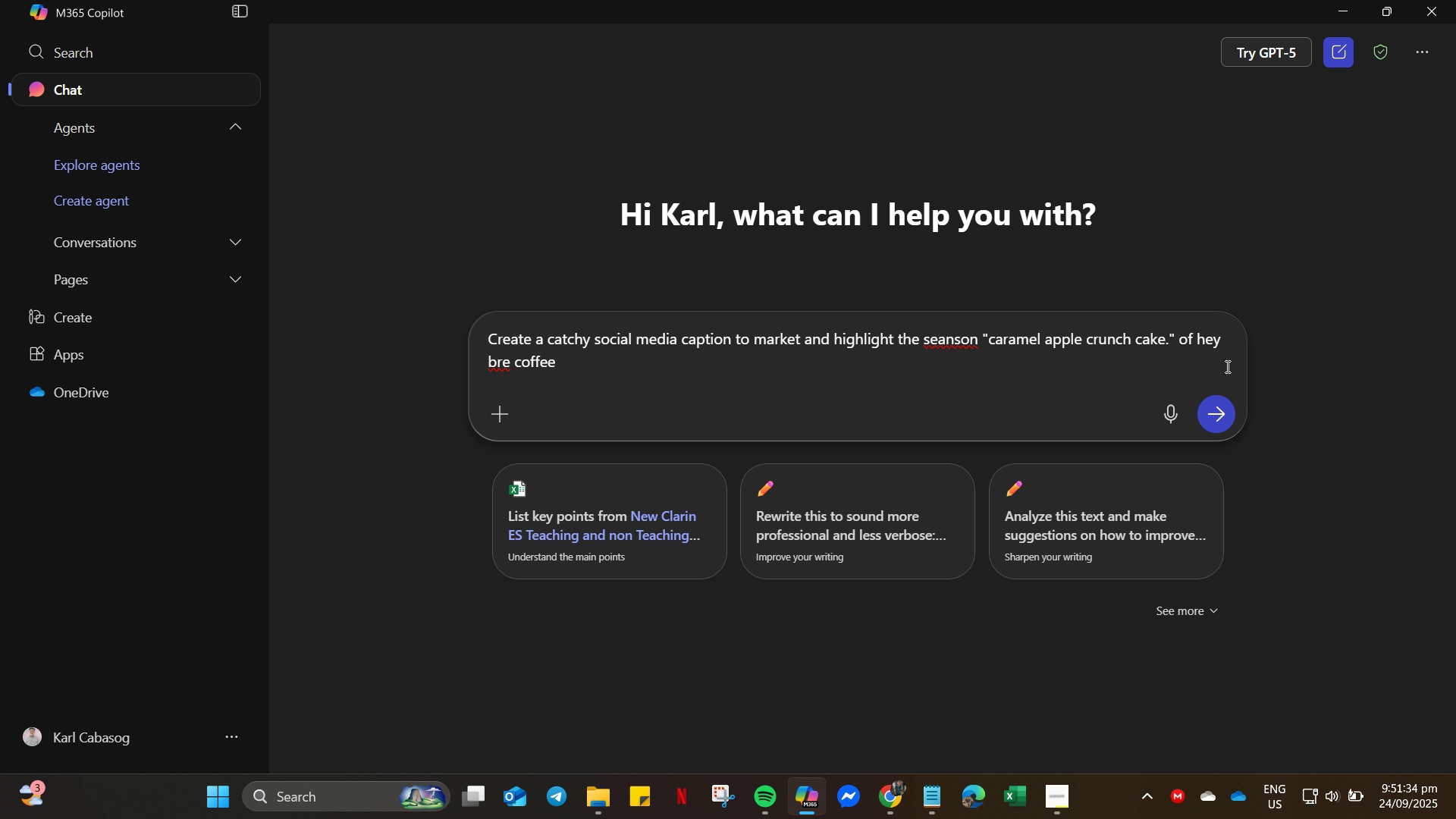 
key(W)
 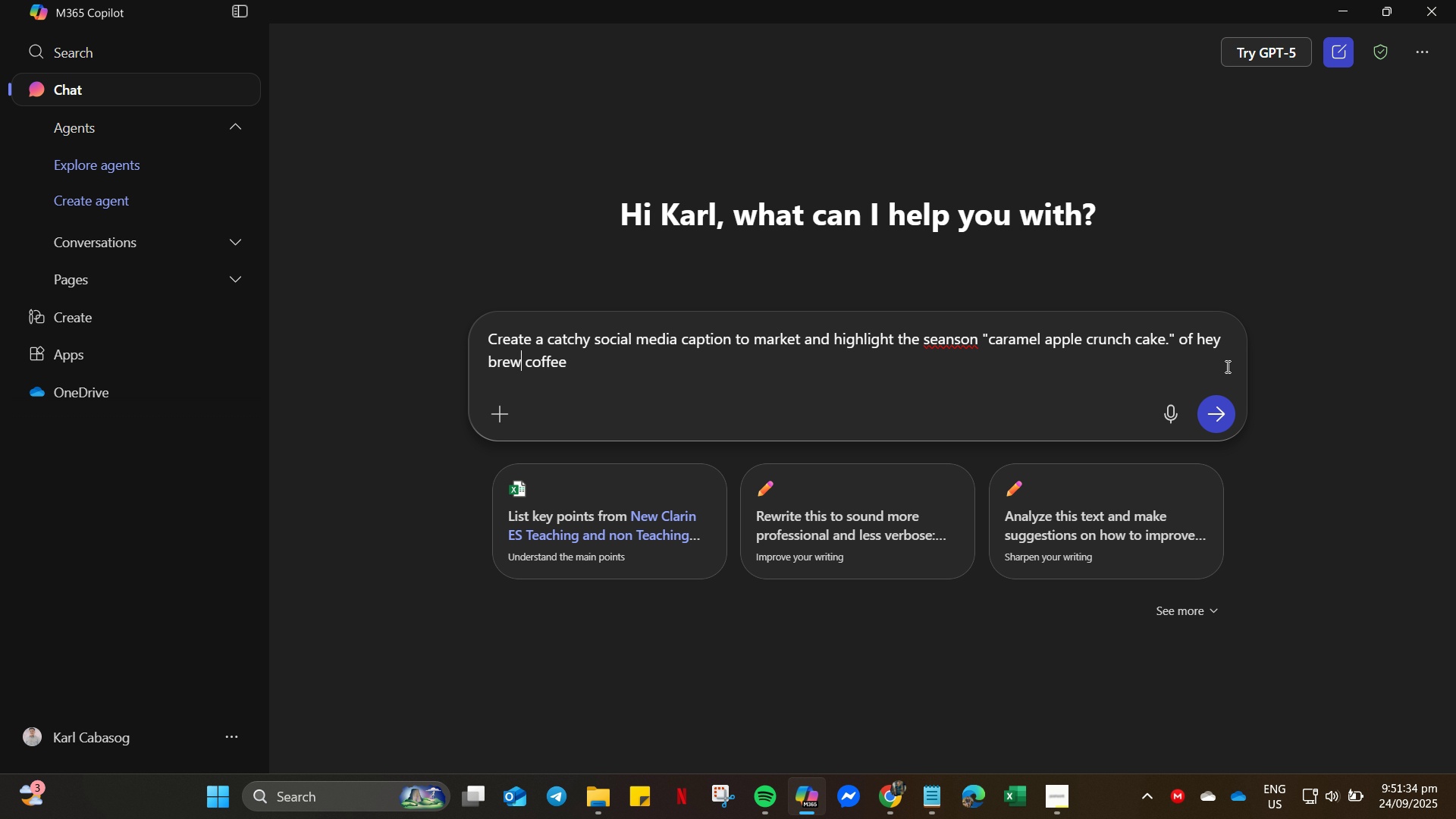 
key(Enter)
 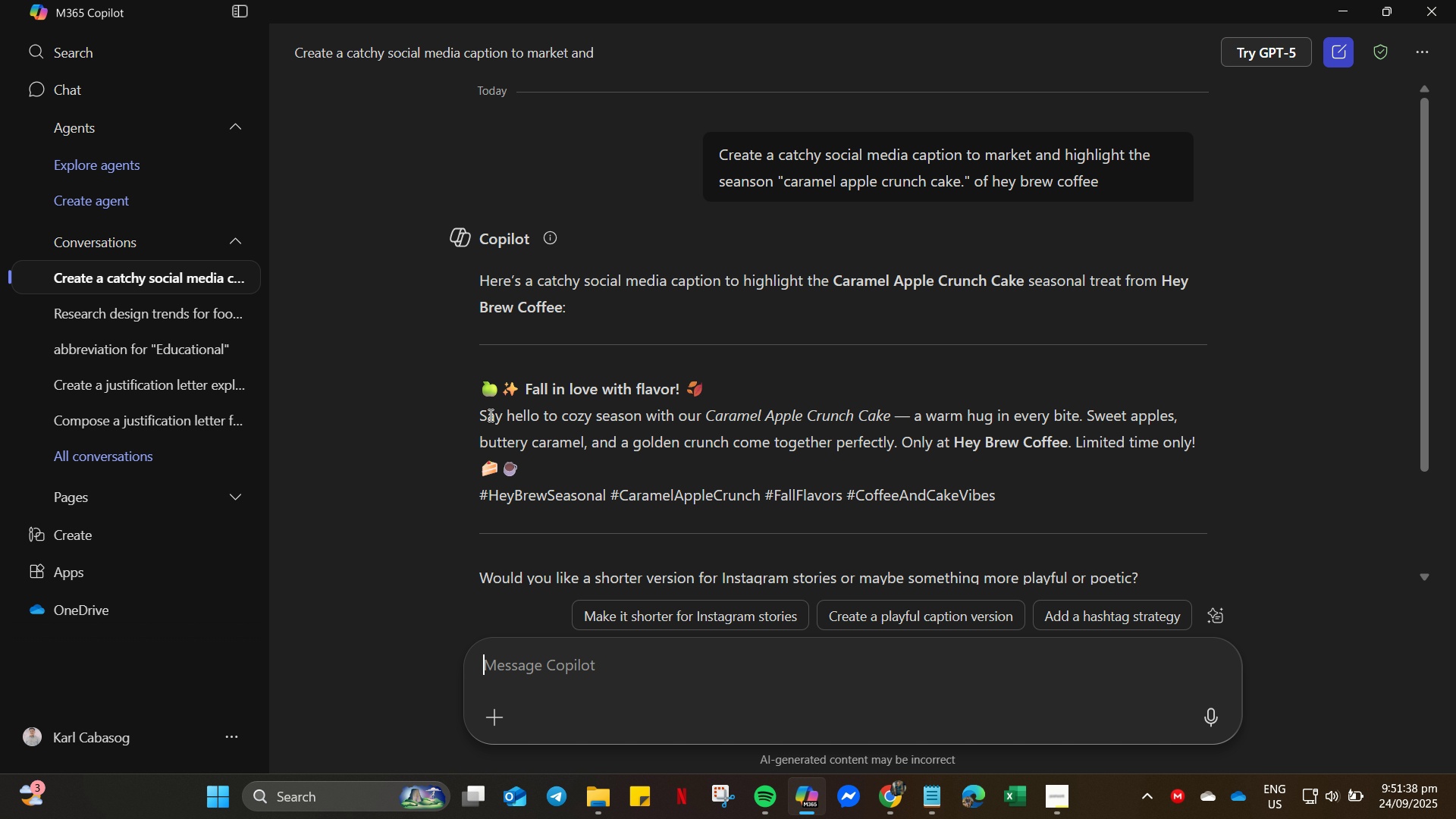 
wait(5.35)
 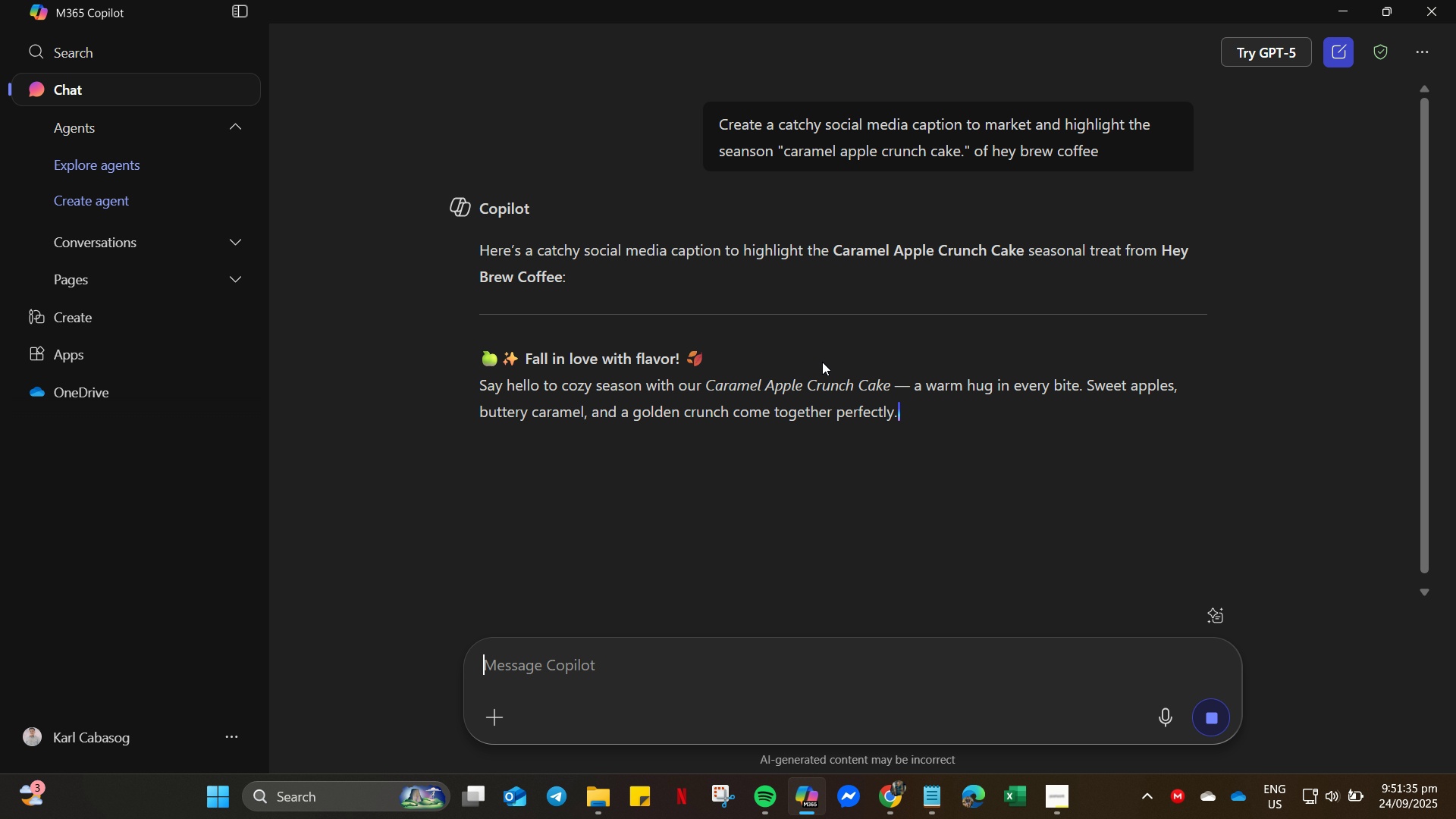 
left_click_drag(start_coordinate=[1016, 499], to_coordinate=[479, 391])
 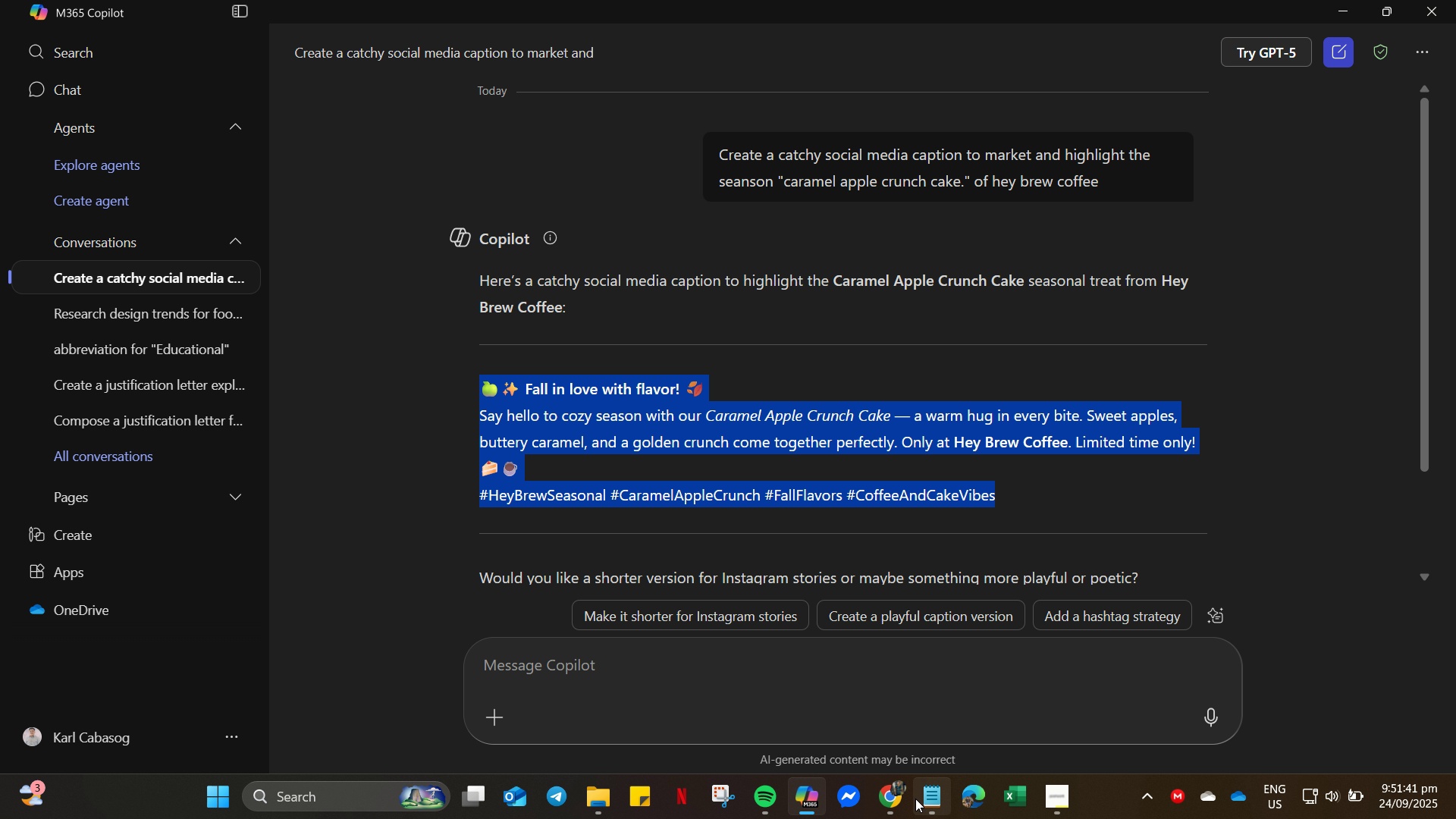 
key(Control+C)
 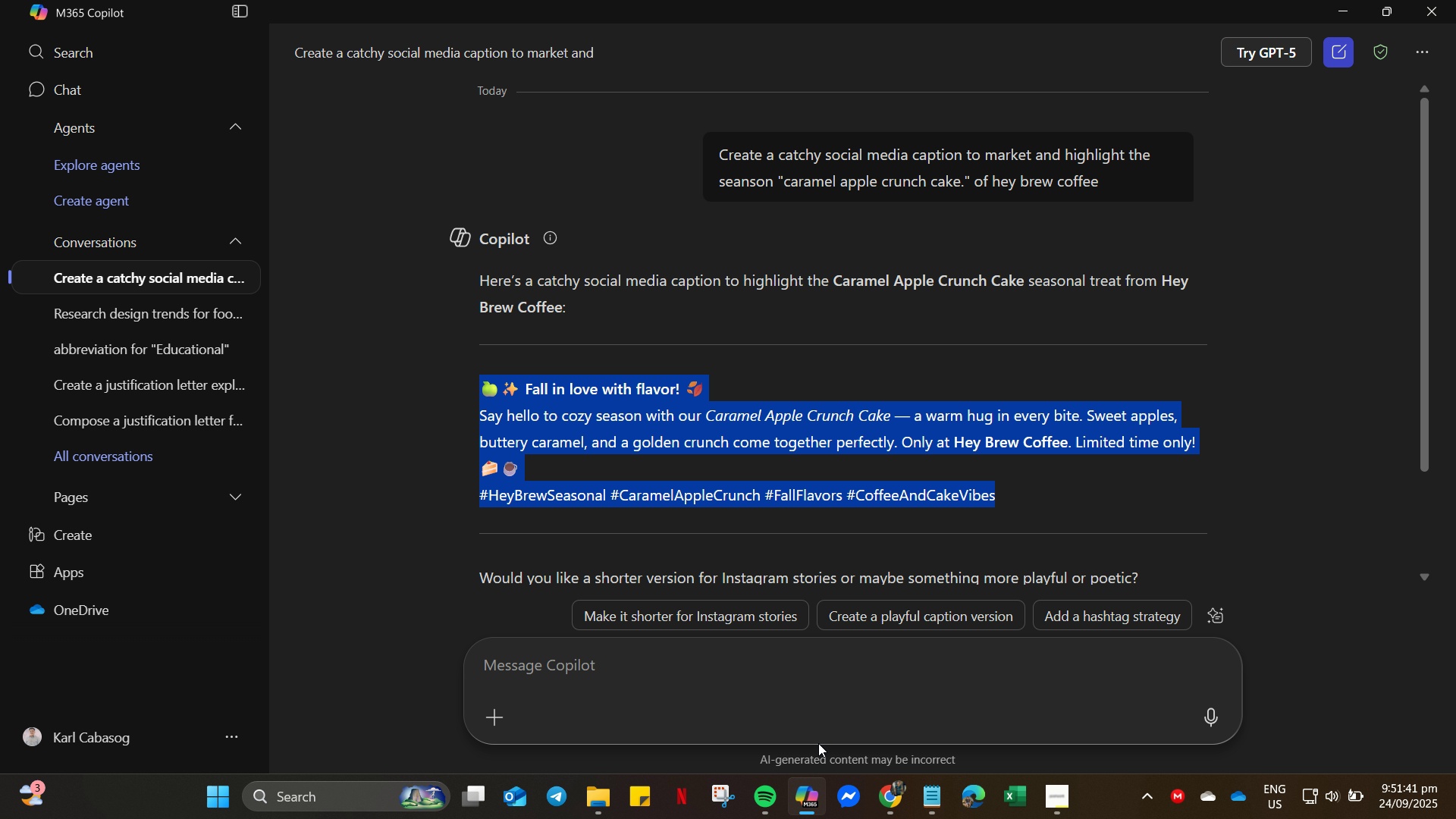 
key(Control+C)
 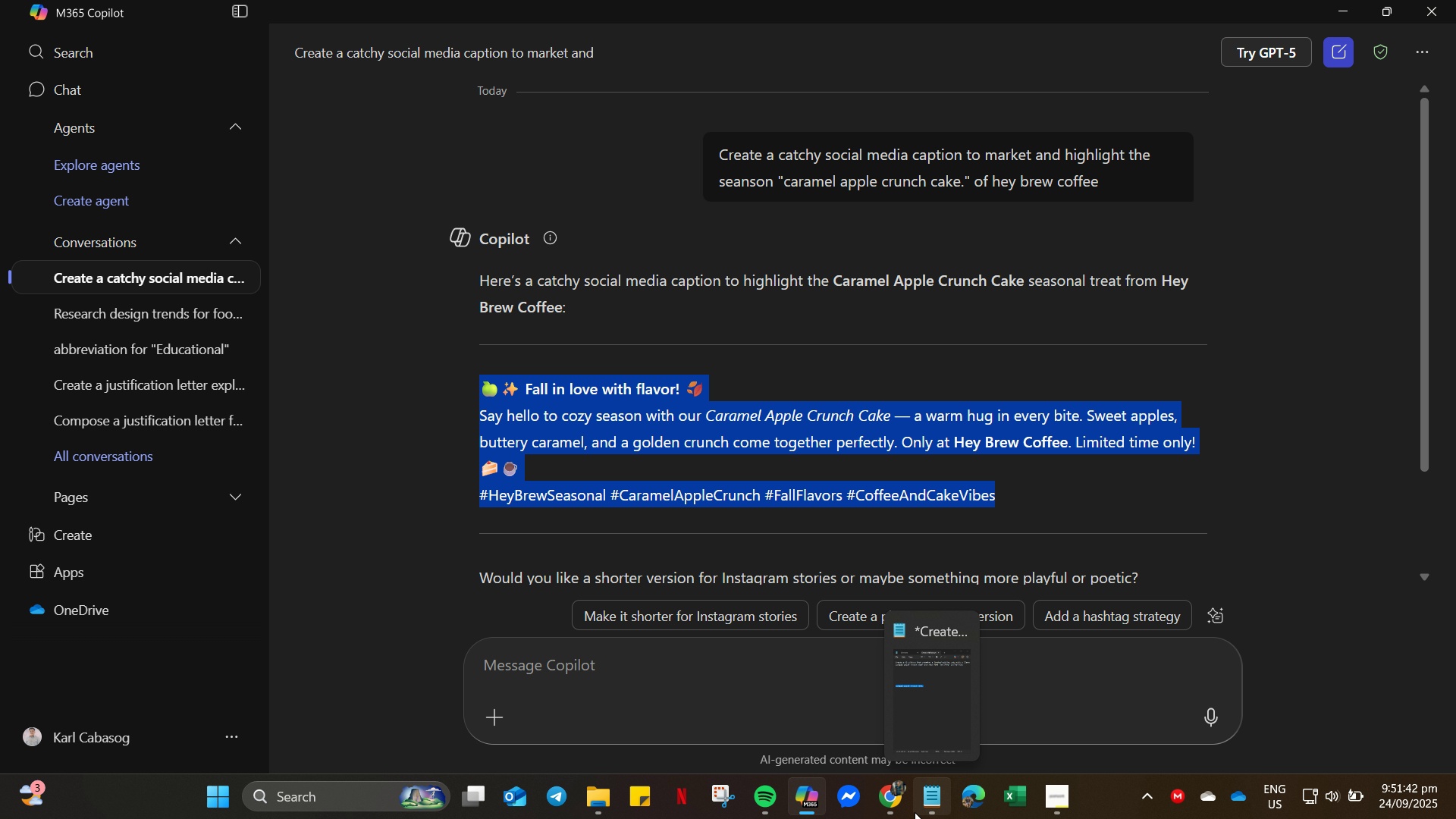 
left_click([915, 812])
 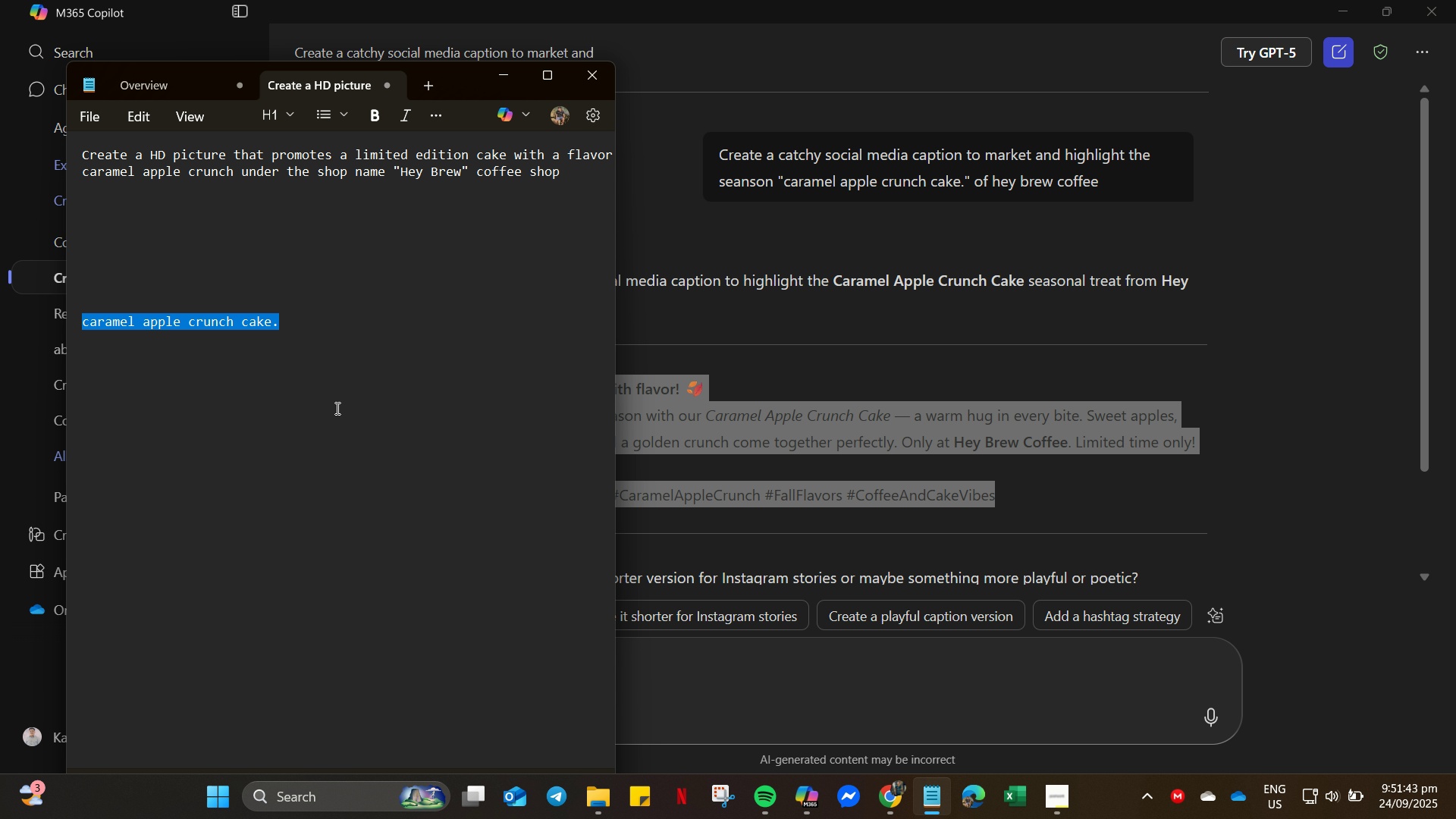 
left_click([328, 416])
 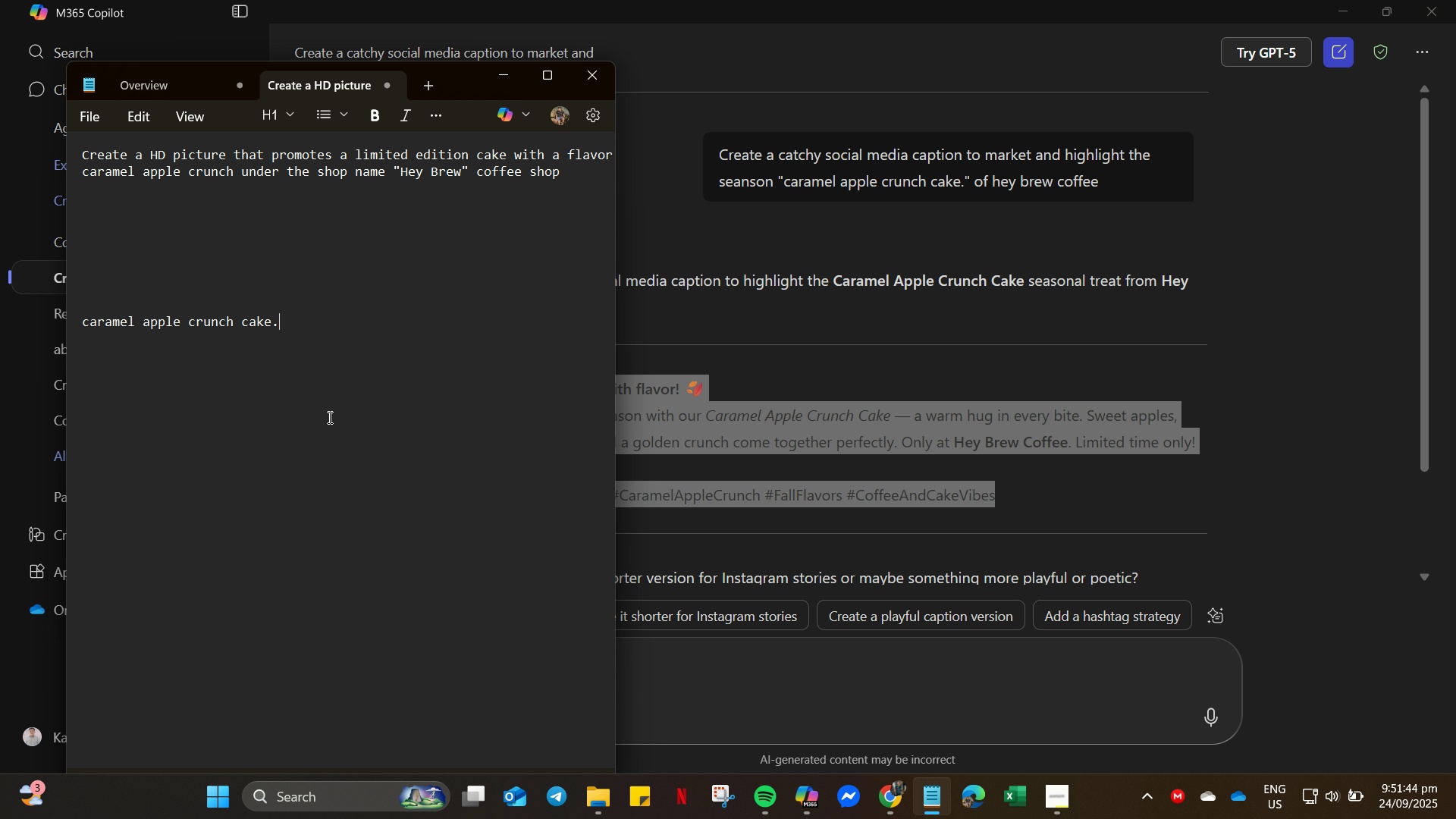 
key(Control+V)
 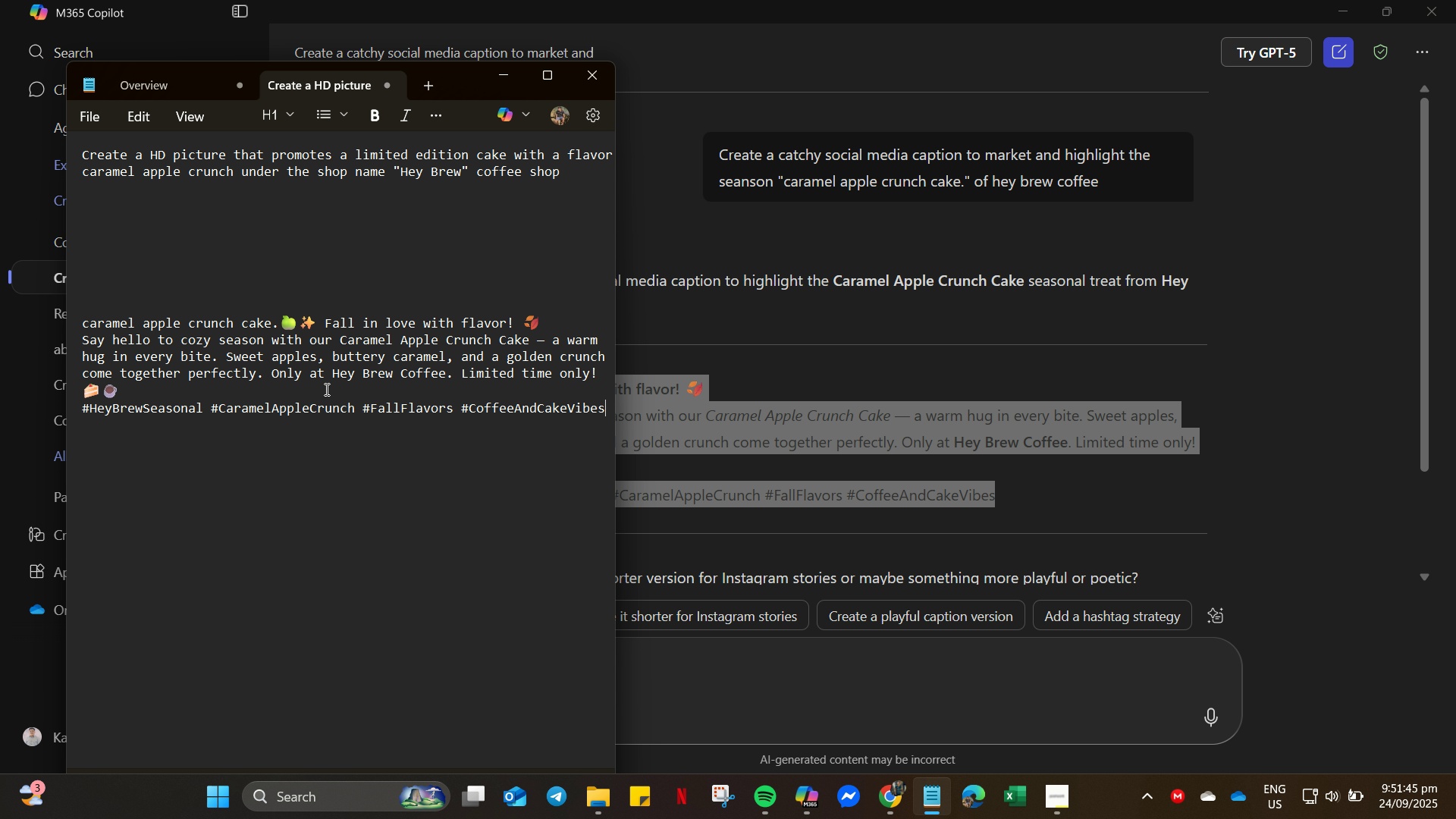 
key(Control+Z)
 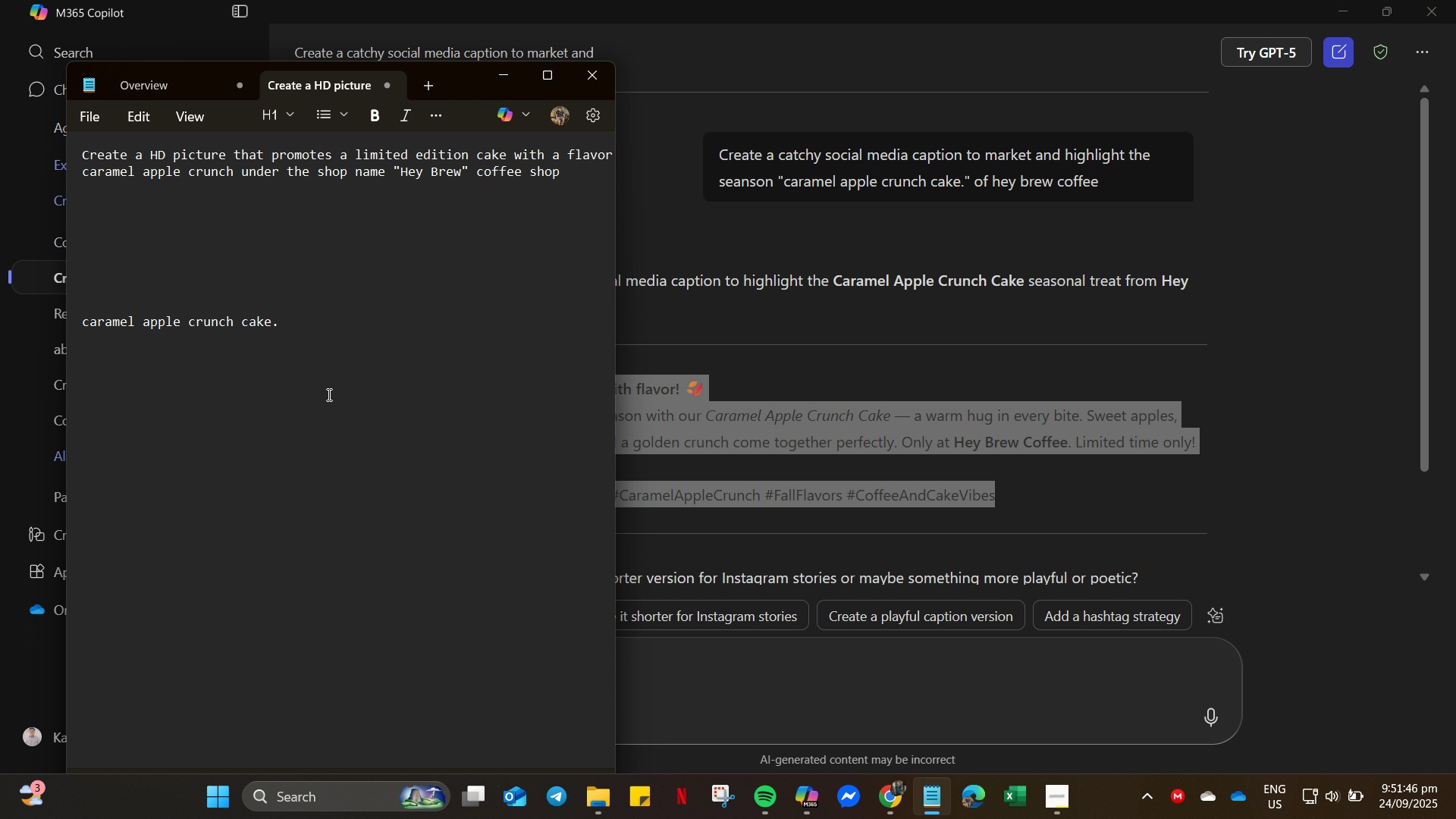 
hold_key(key=Enter, duration=0.4)
 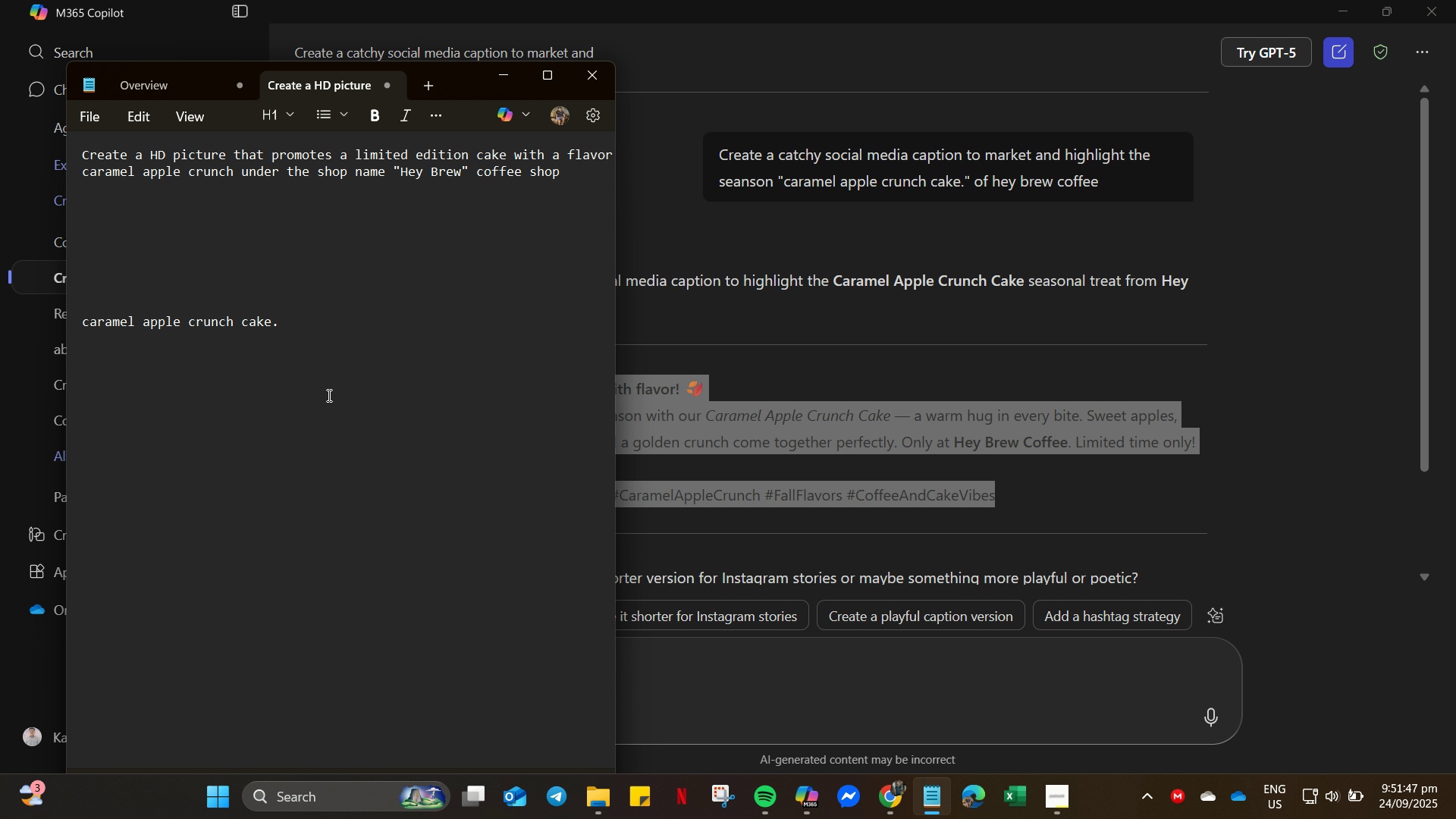 
key(Control+V)
 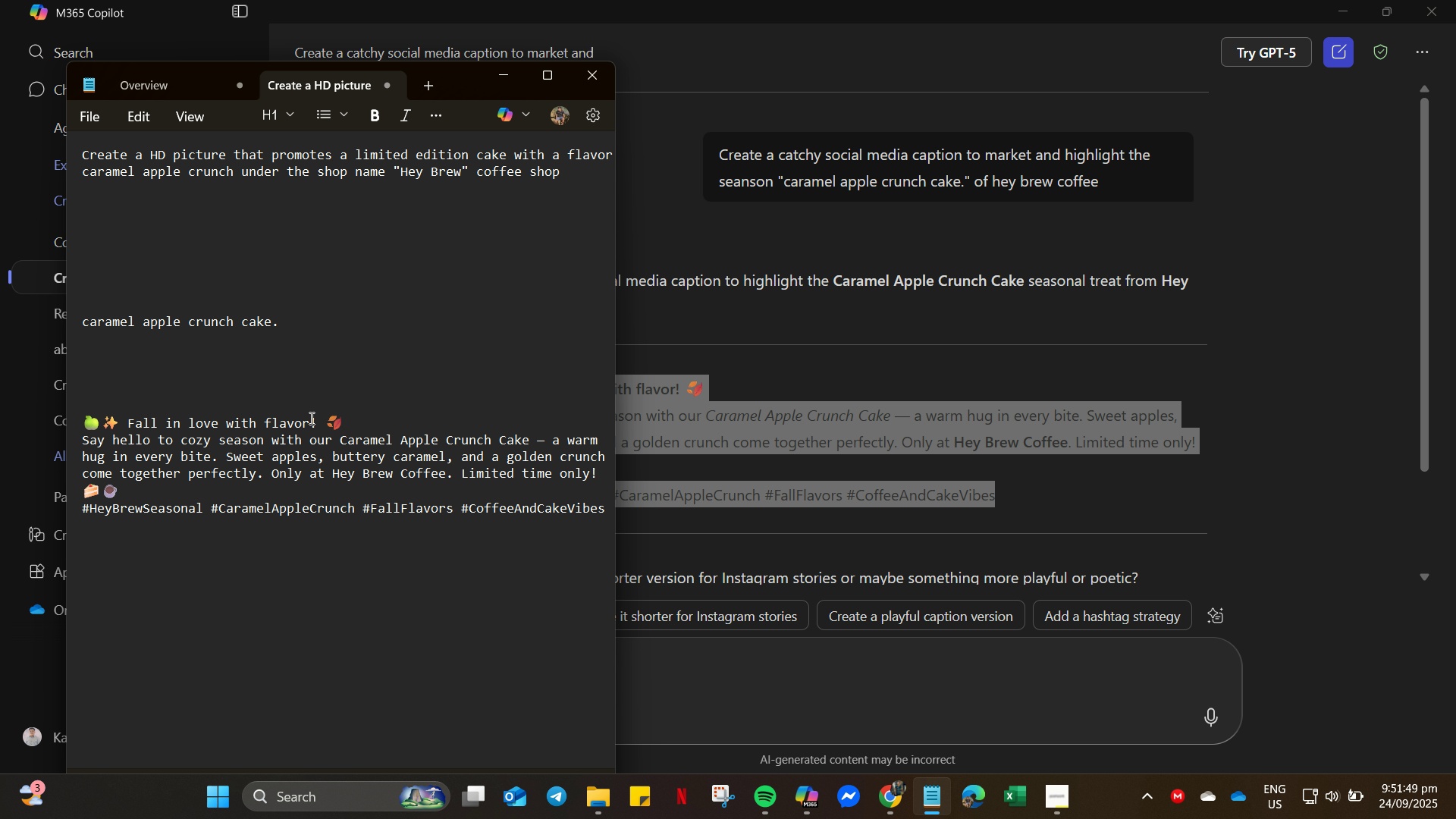 
left_click_drag(start_coordinate=[310, 418], to_coordinate=[124, 426])
 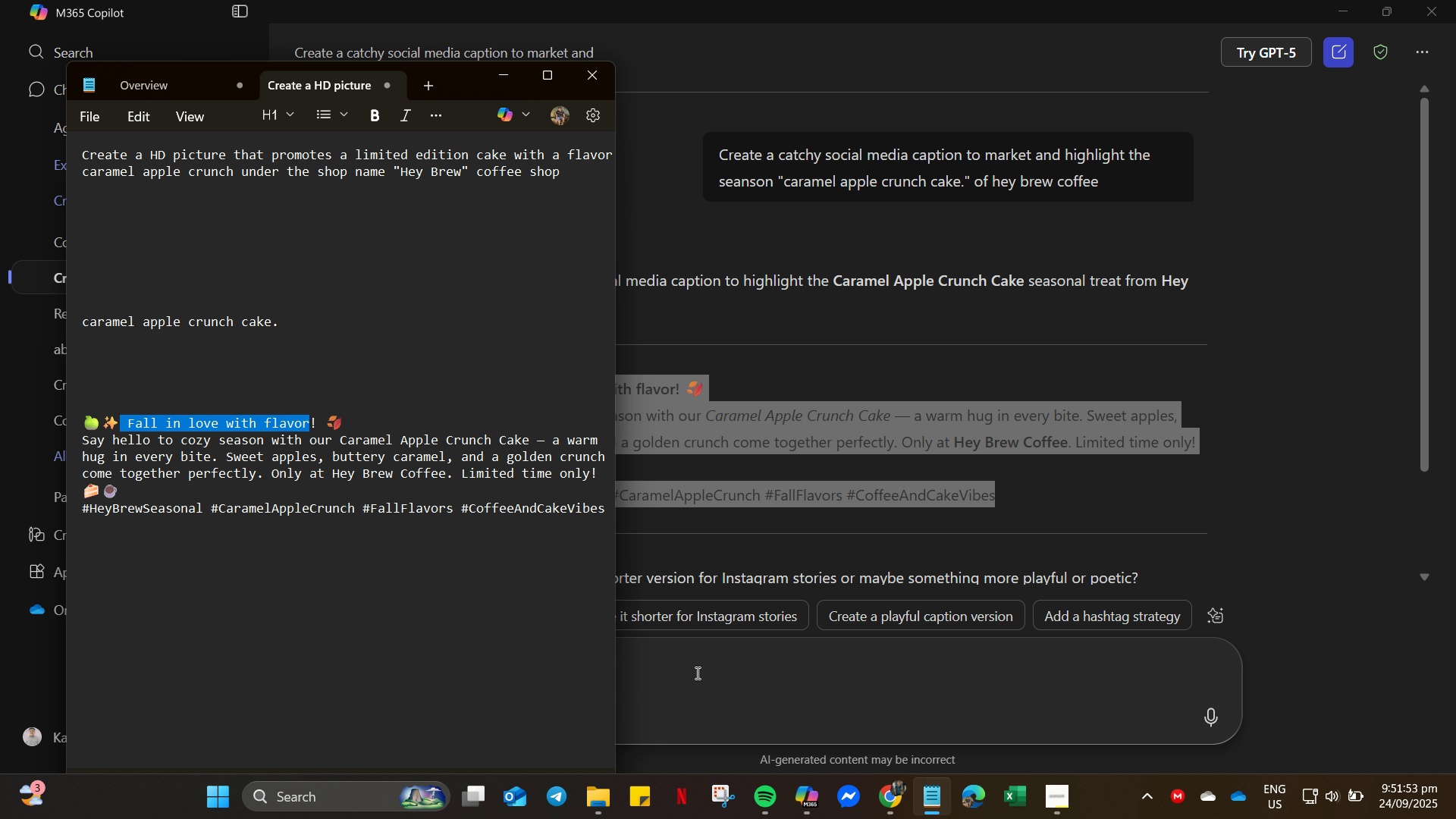 
left_click([701, 674])
 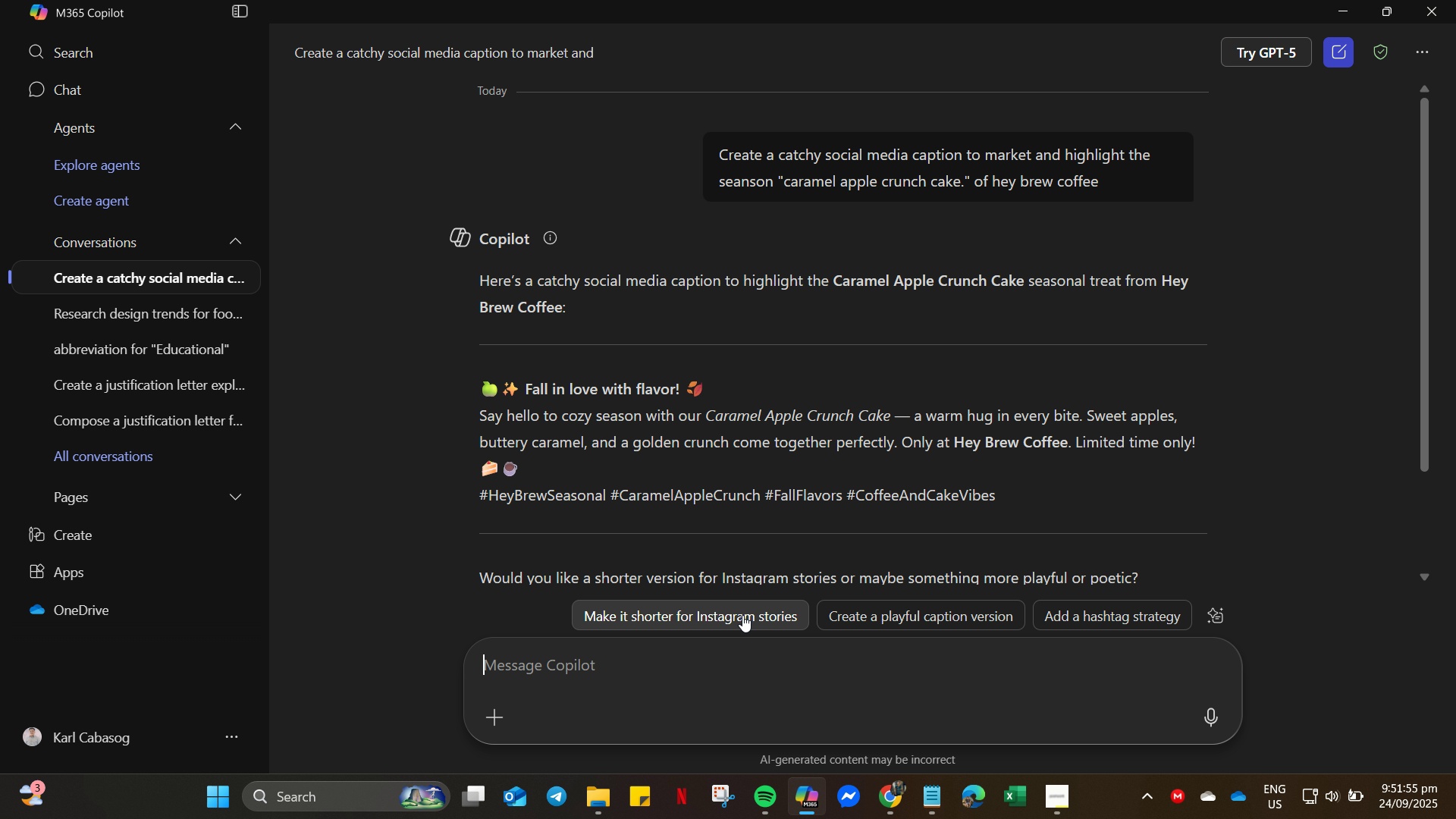 
left_click([903, 629])
 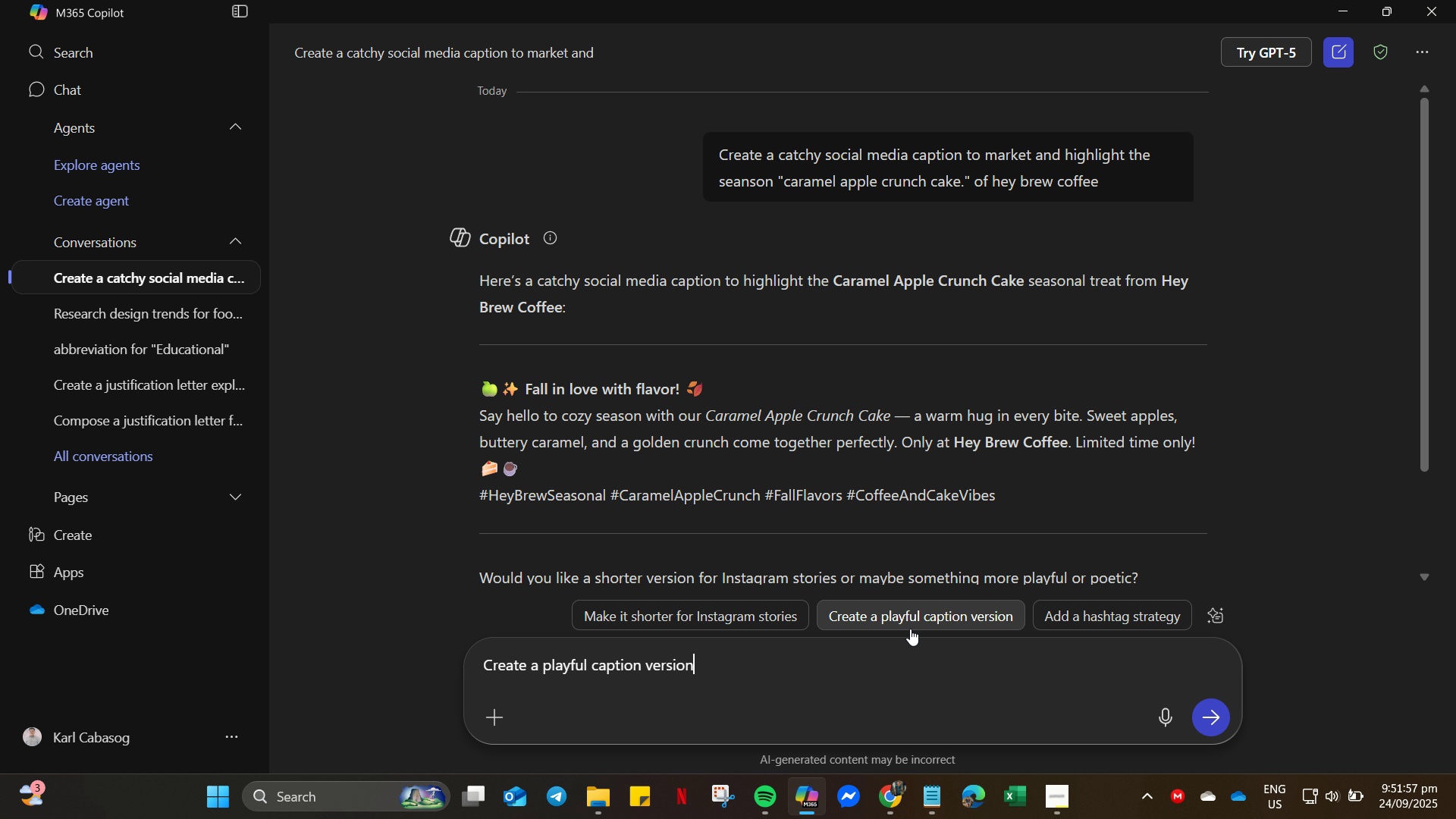 
key(Enter)
 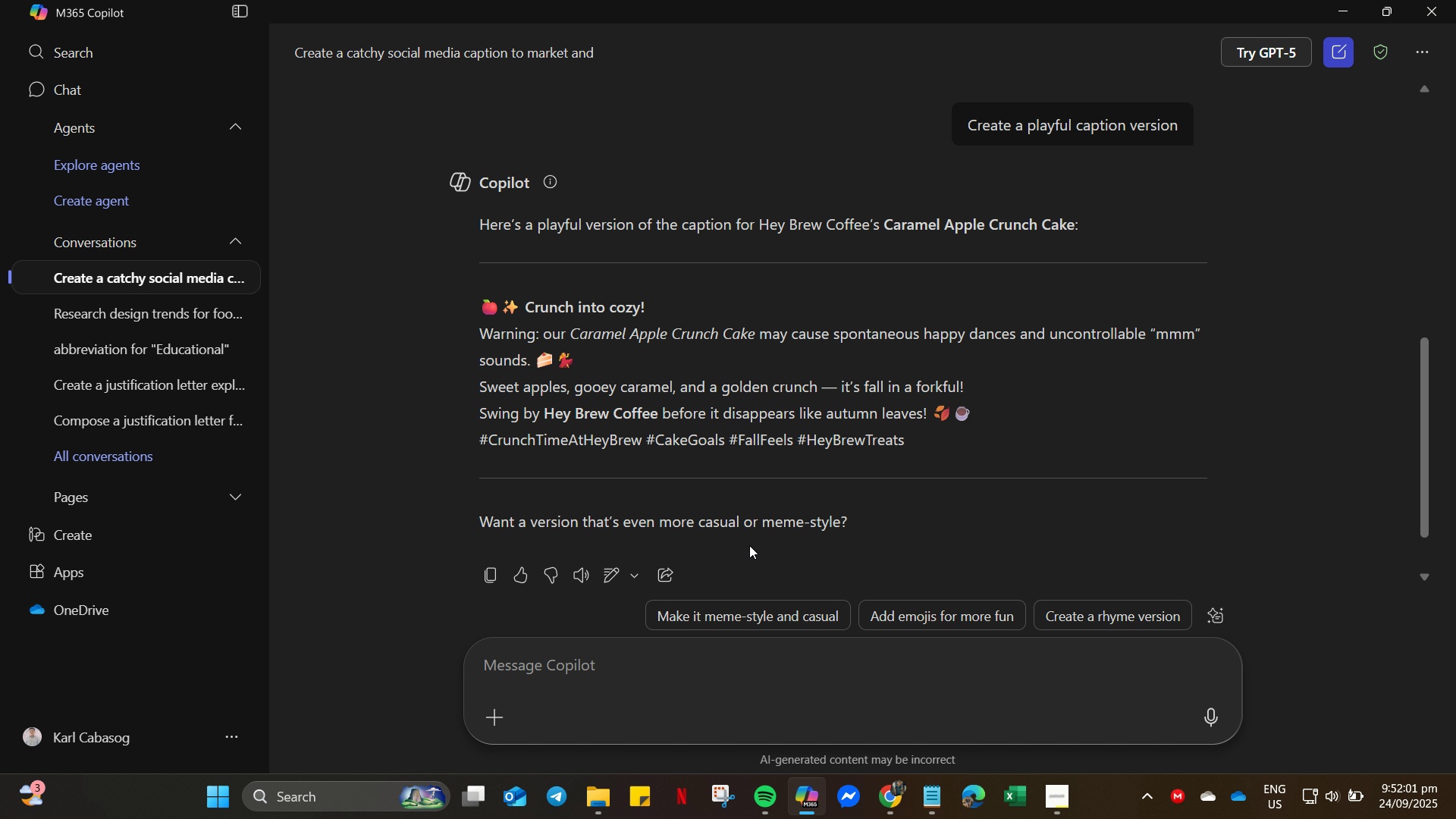 
wait(5.46)
 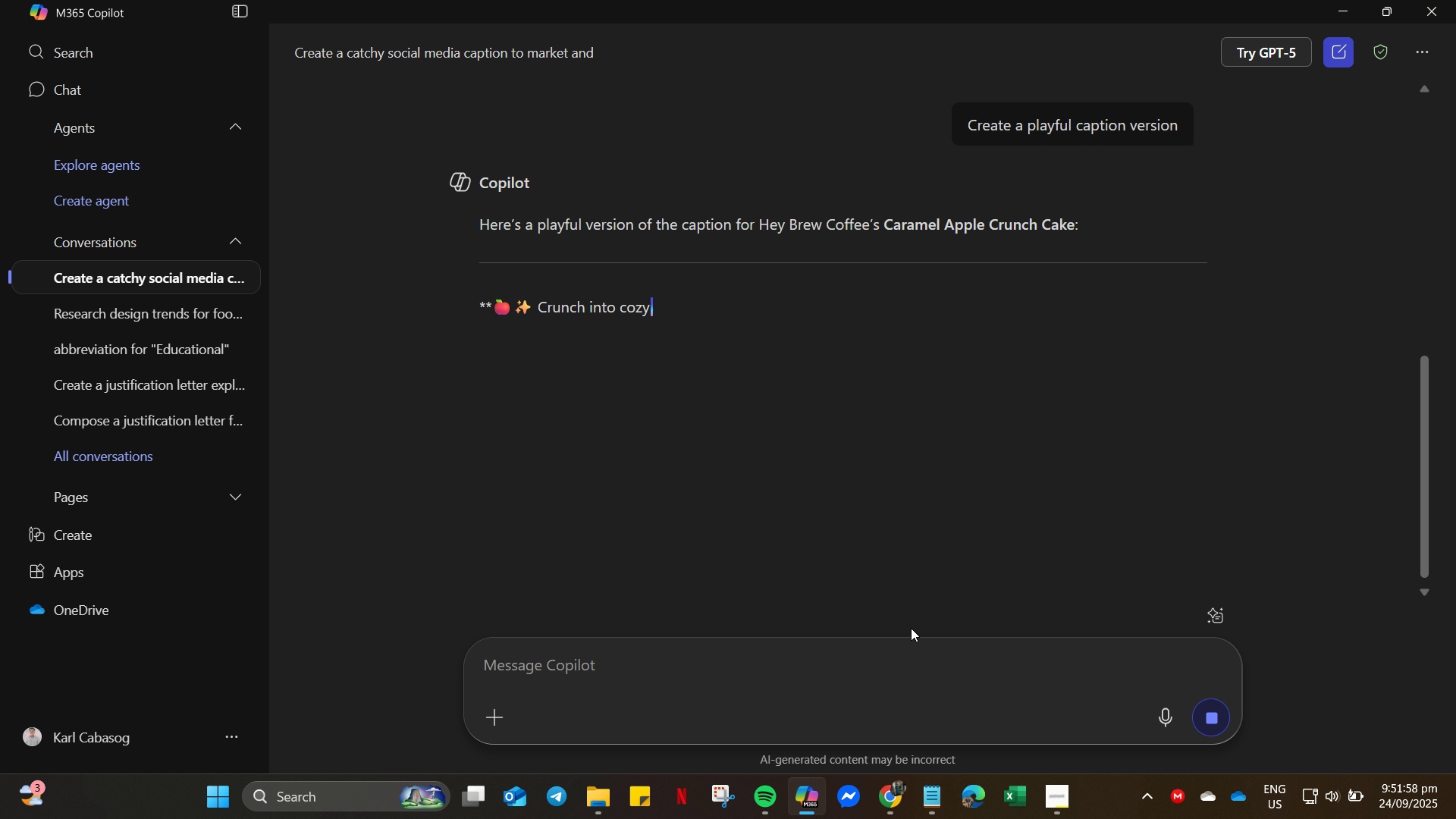 
left_click([768, 621])
 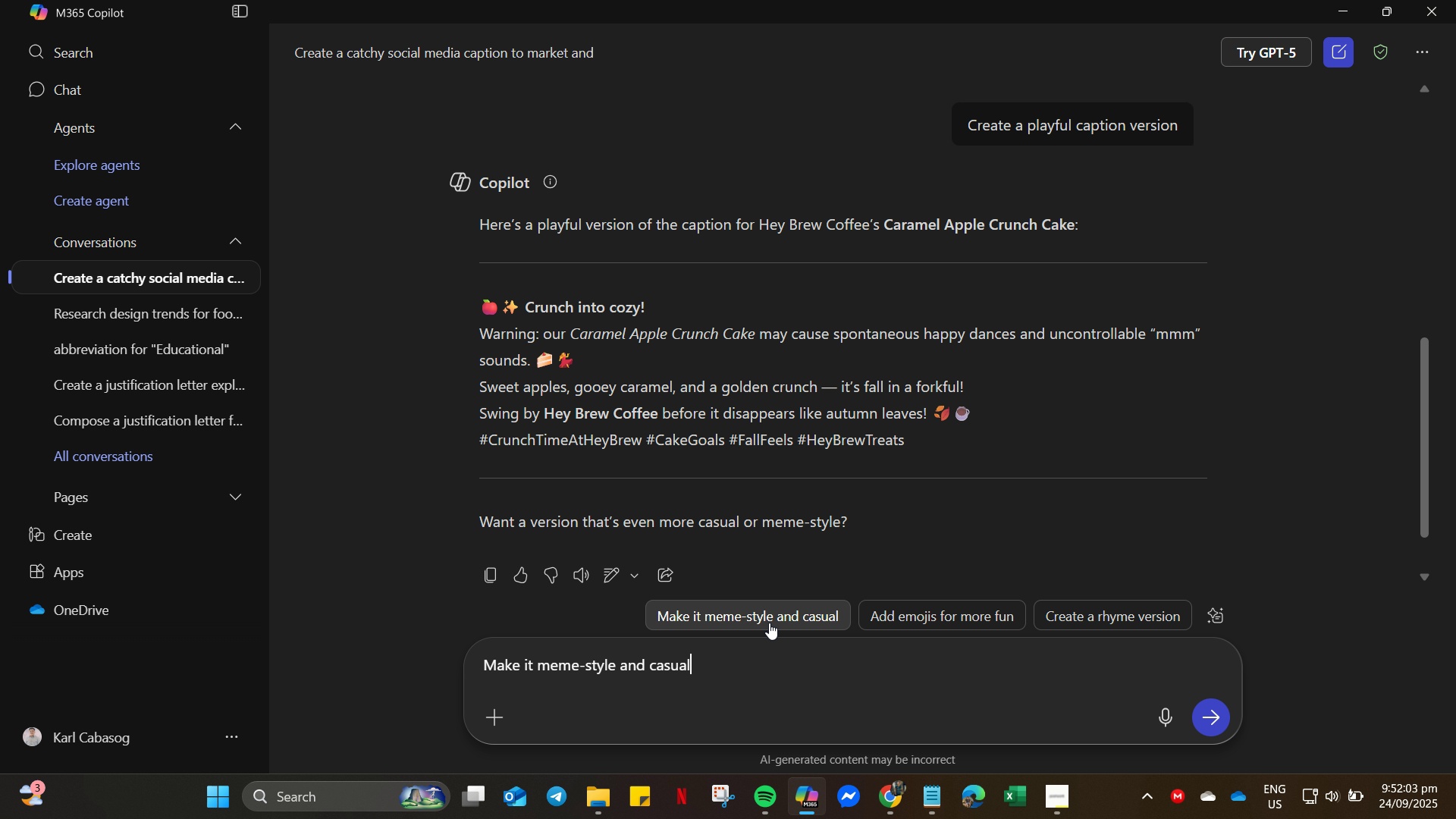 
key(Enter)
 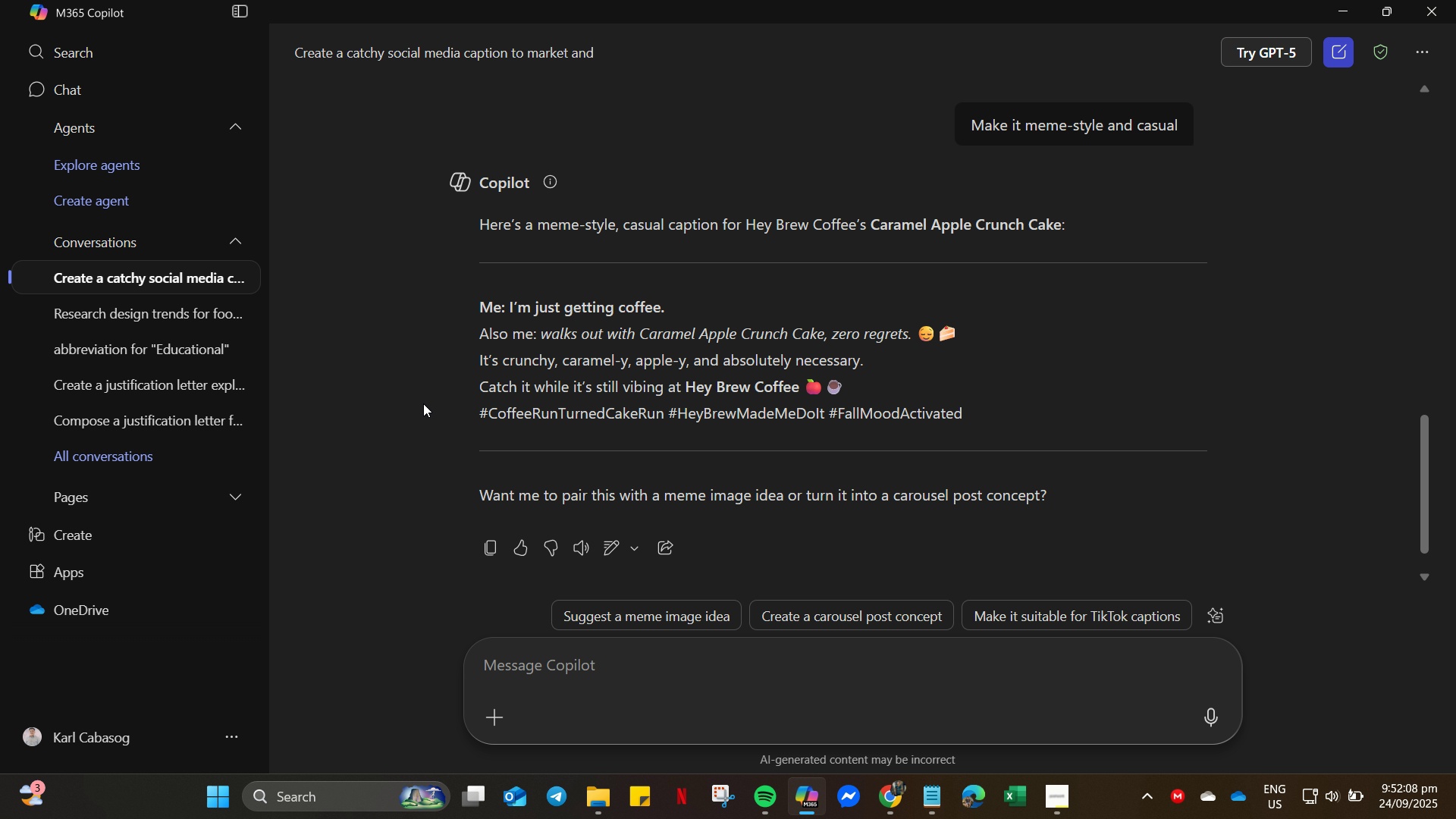 
wait(6.54)
 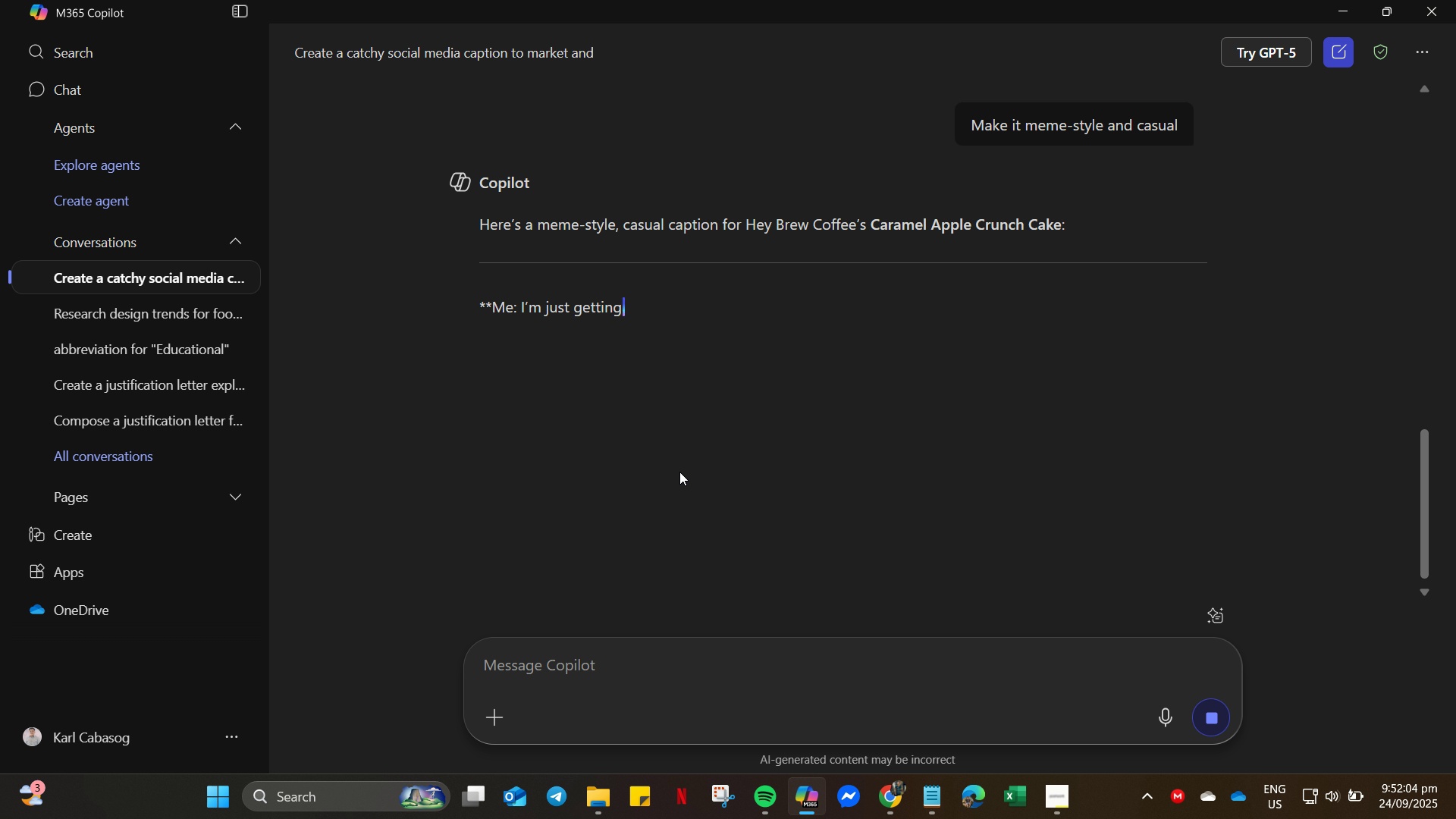 
scroll: coordinate [424, 413], scroll_direction: up, amount: 10.0
 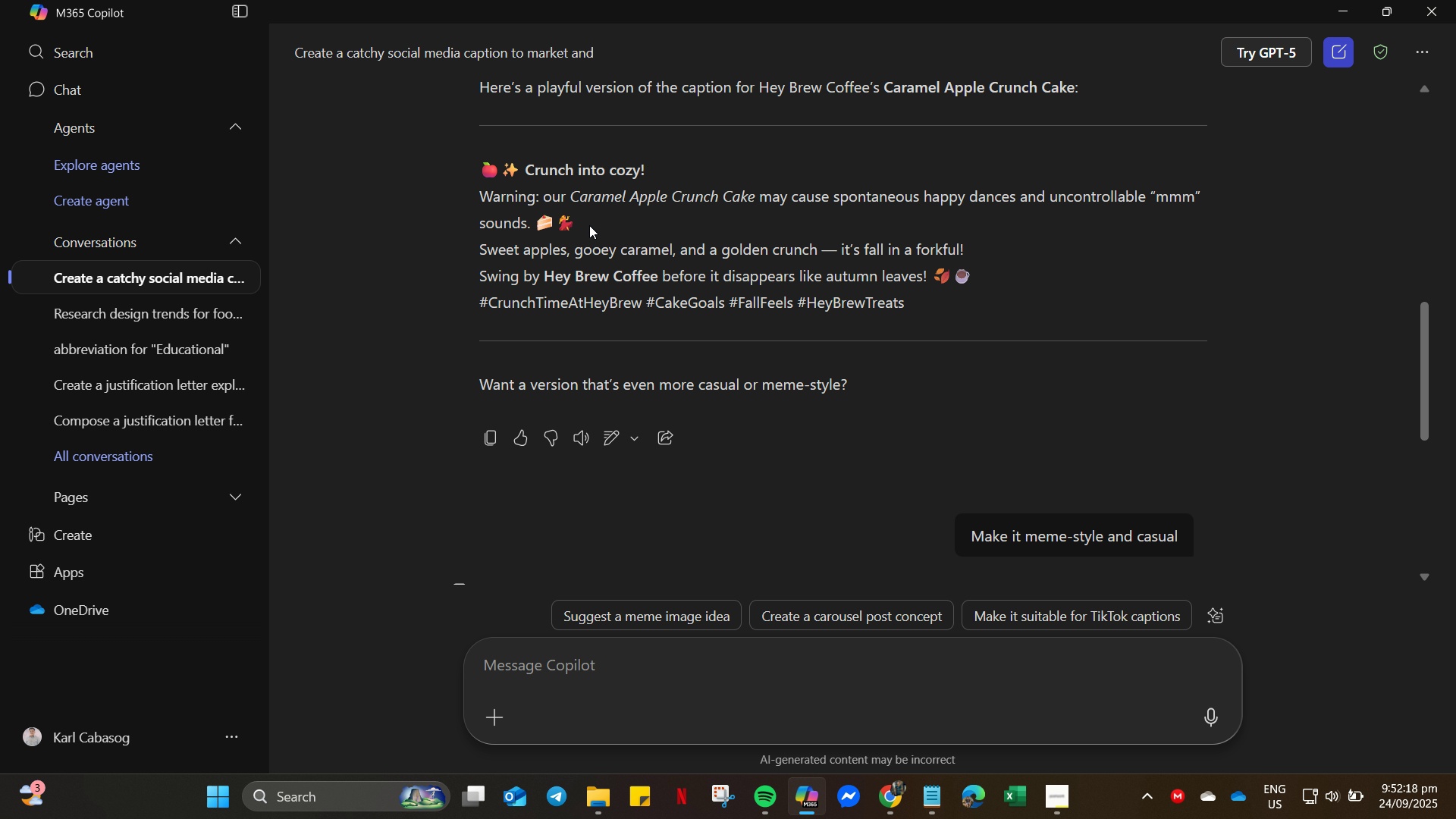 
wait(7.78)
 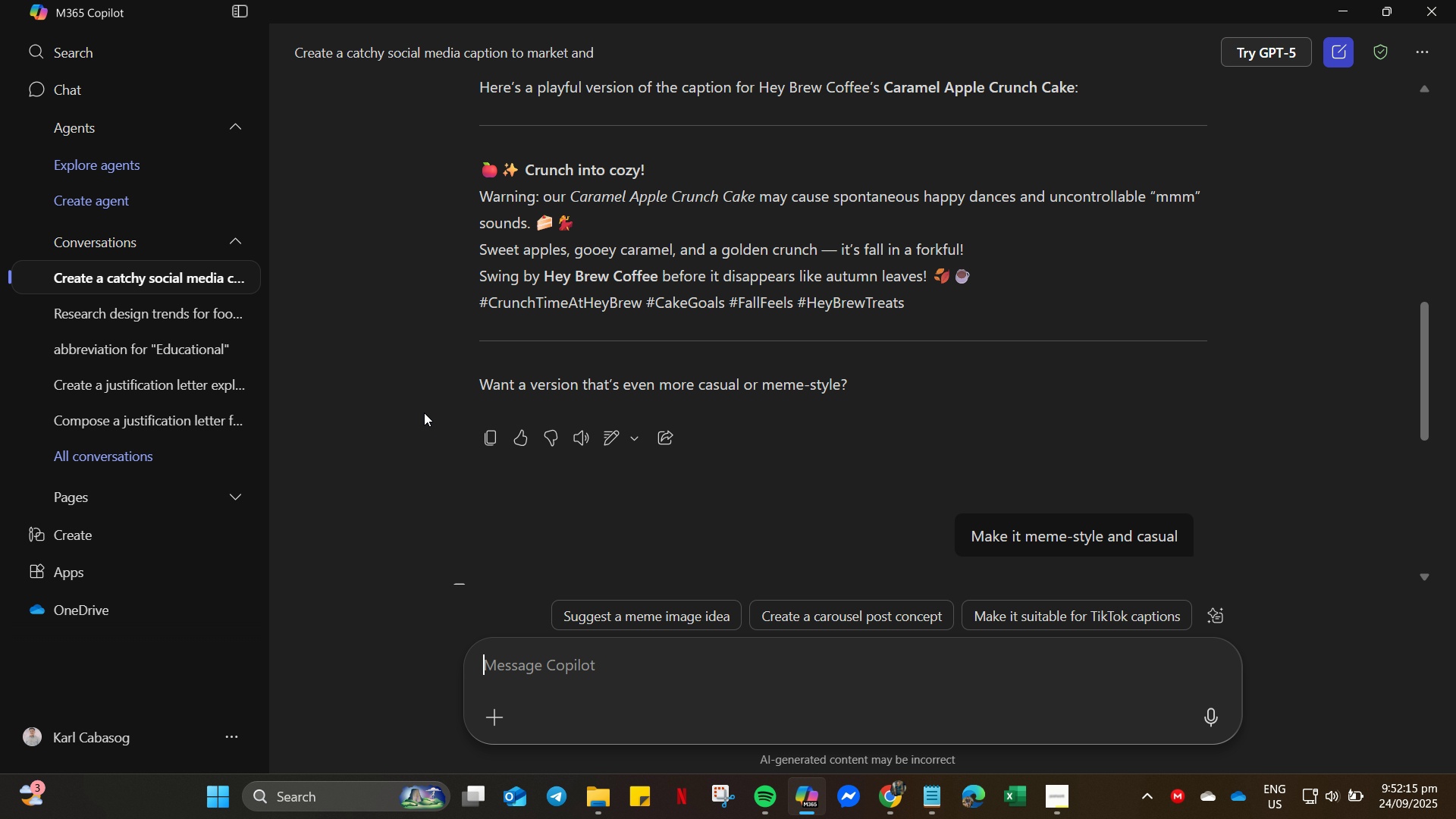 
left_click_drag(start_coordinate=[593, 224], to_coordinate=[474, 166])
 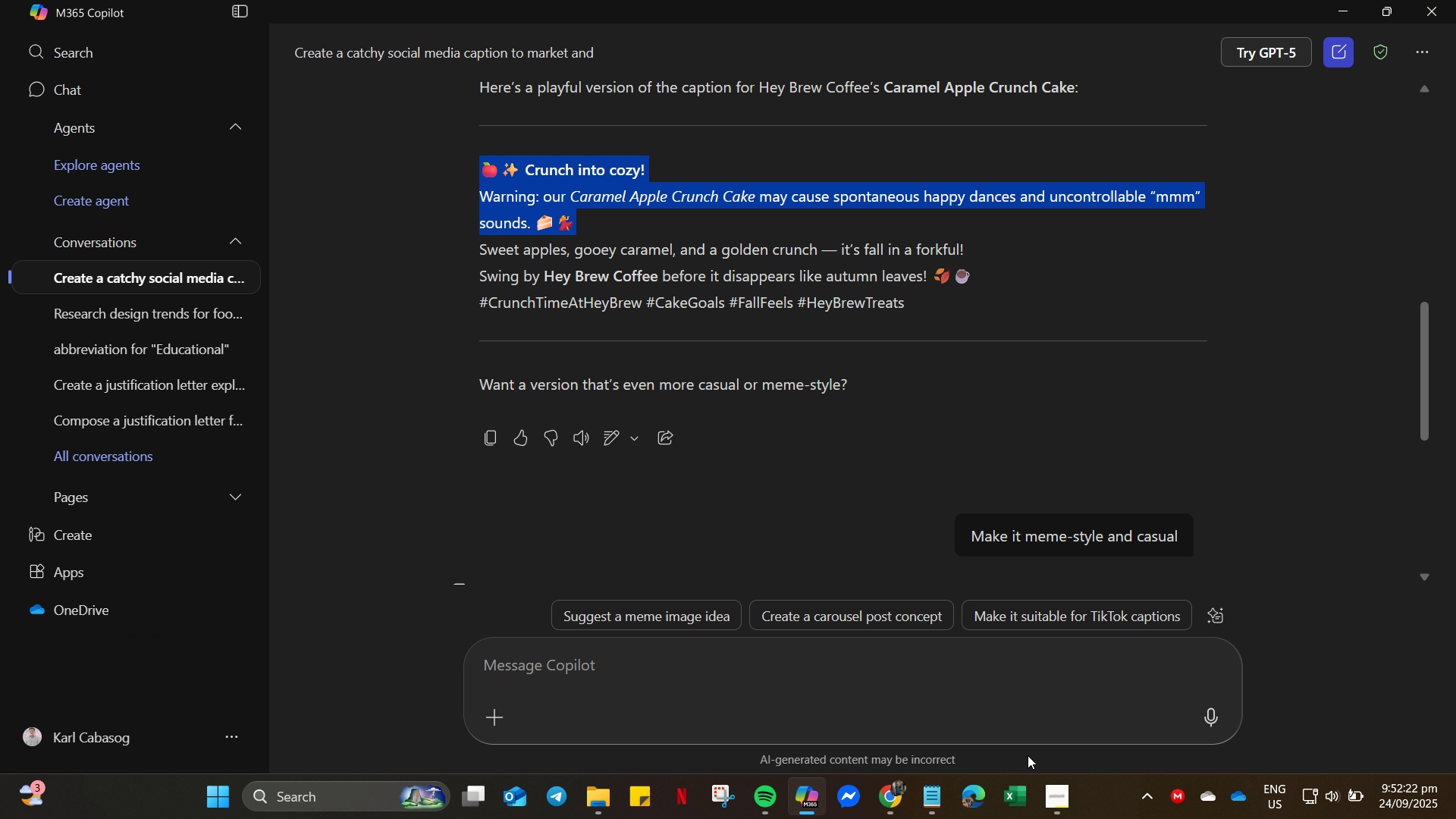 
key(Control+C)
 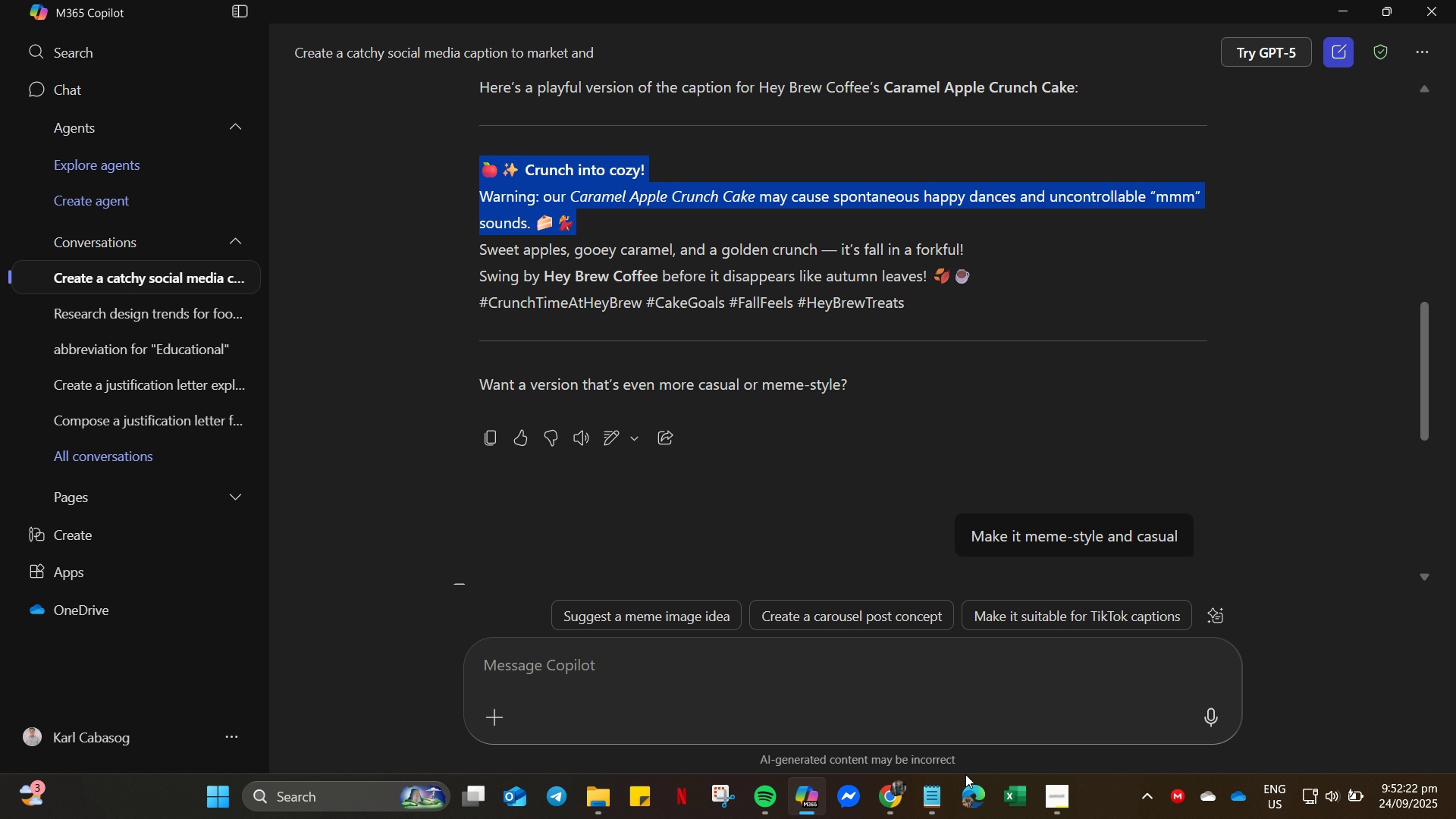 
key(Control+C)
 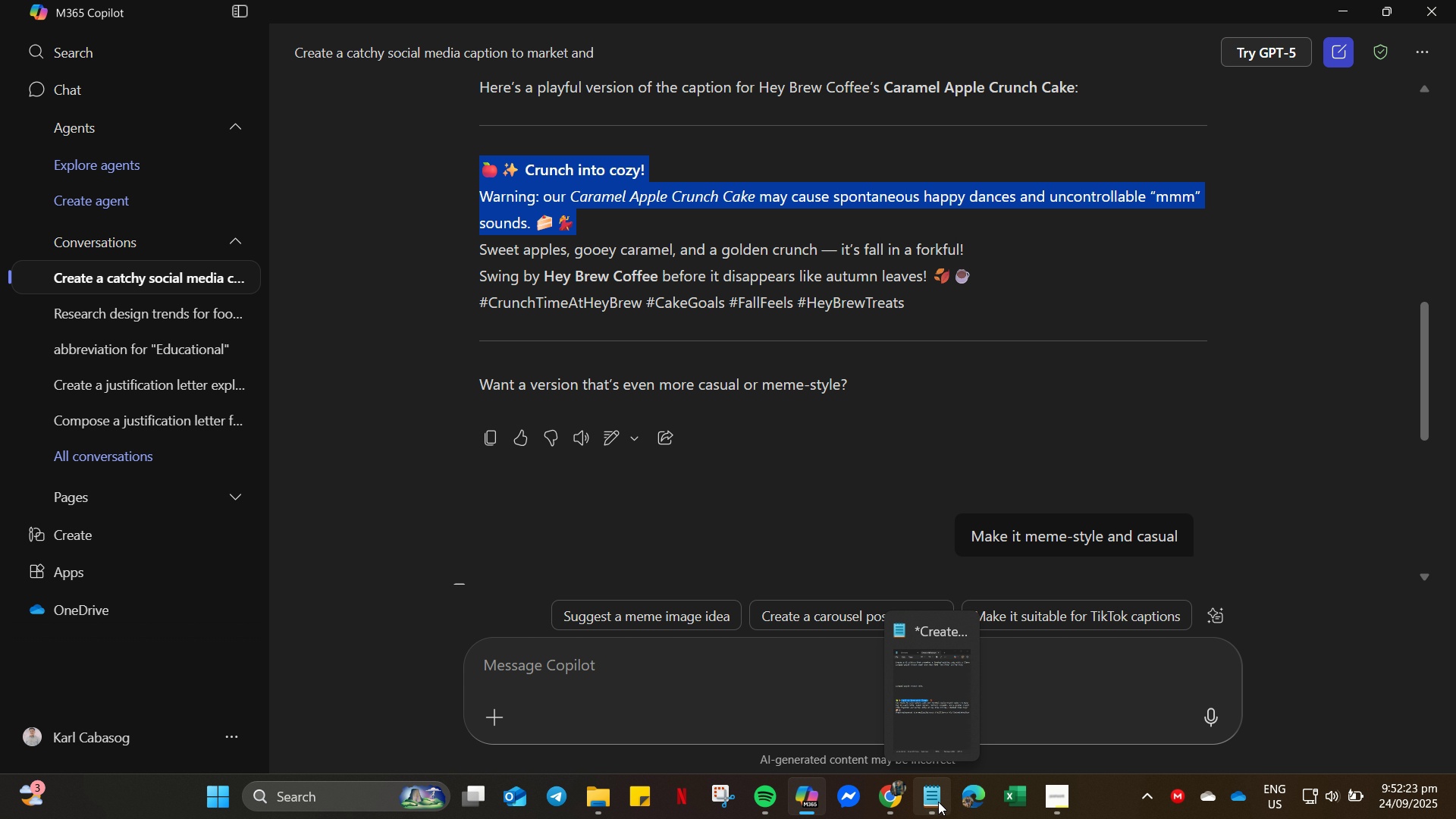 
left_click([938, 802])
 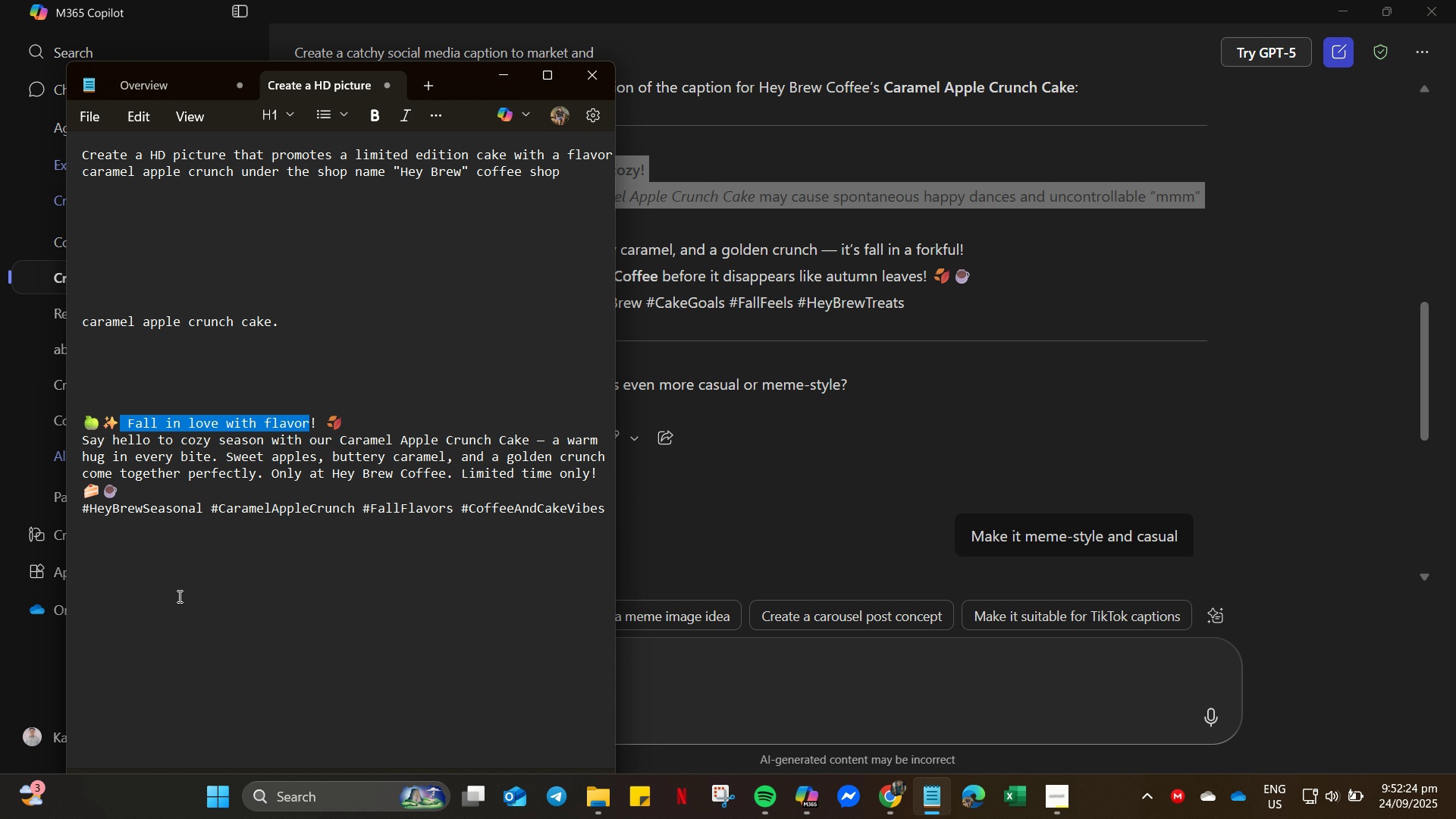 
left_click([178, 596])
 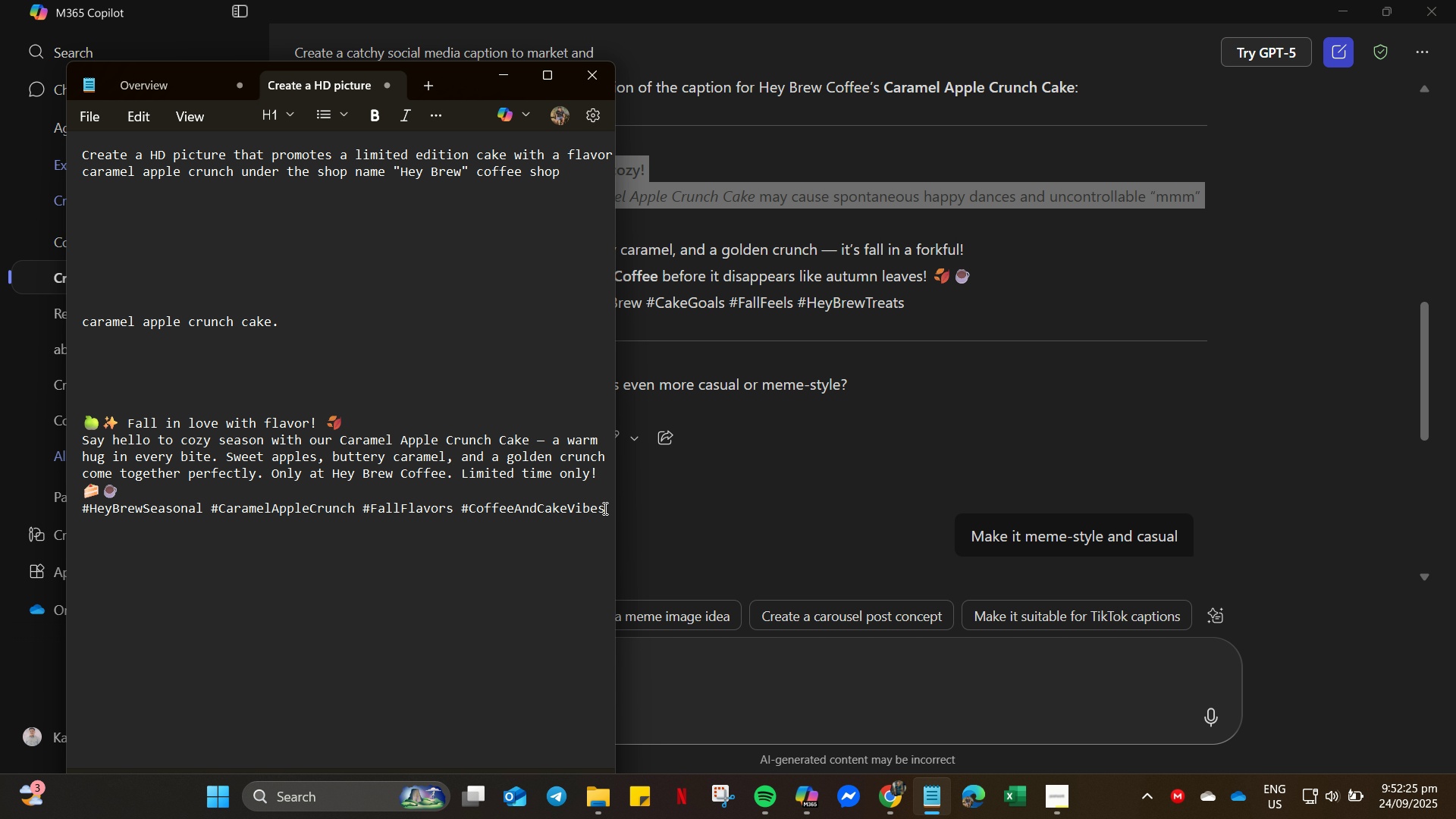 
left_click([603, 508])
 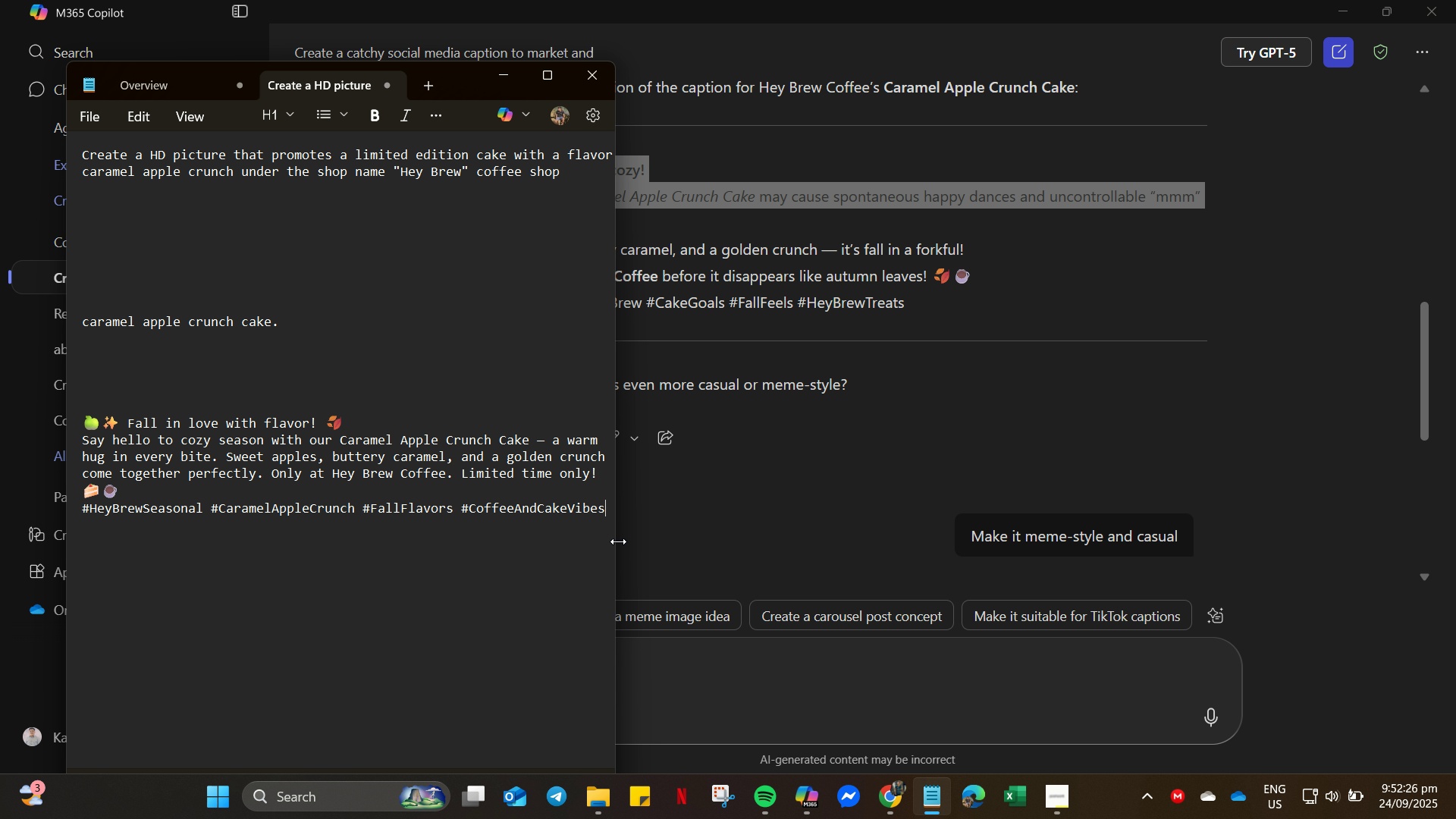 
hold_key(key=Enter, duration=0.39)
 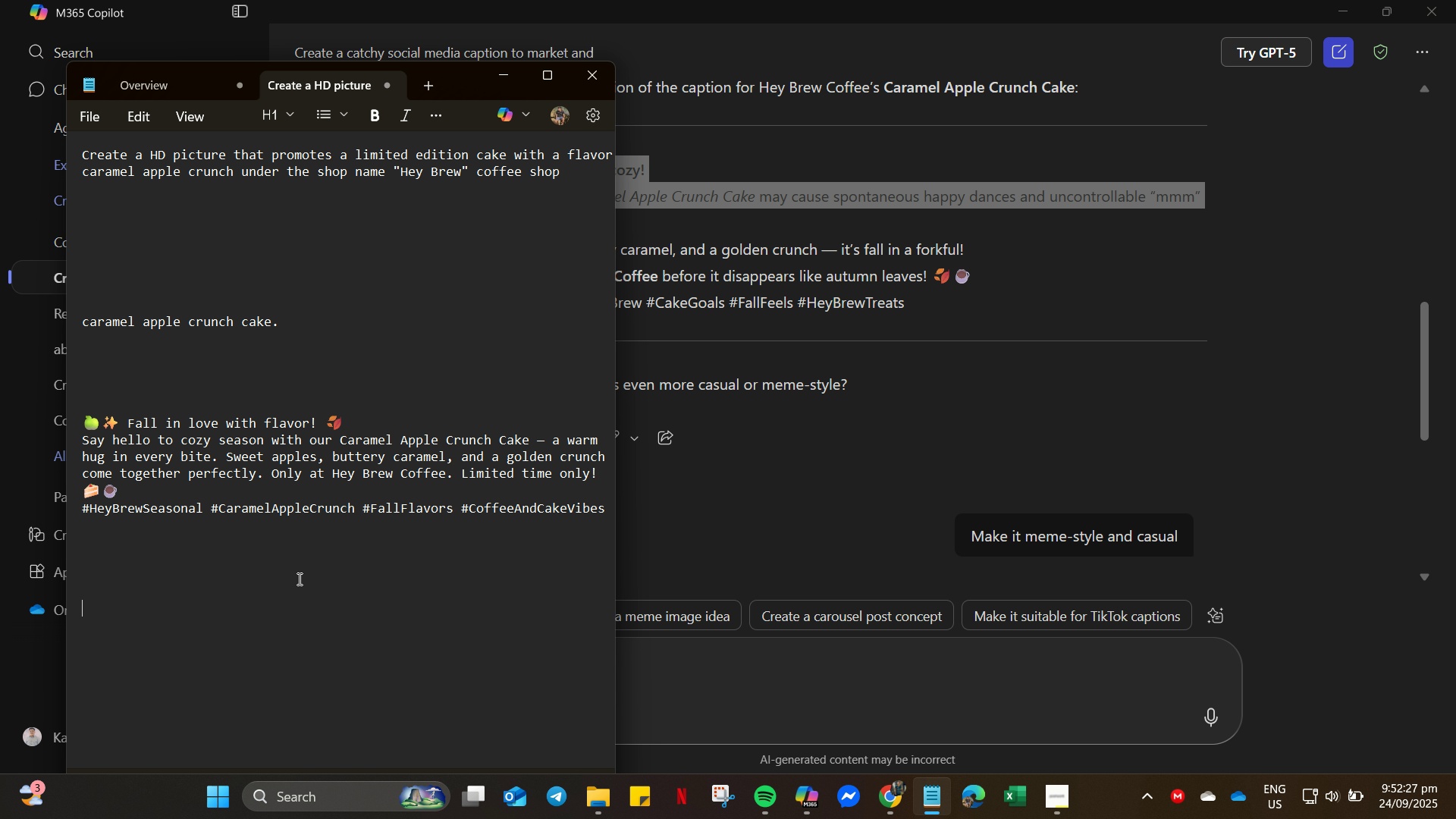 
key(Control+V)
 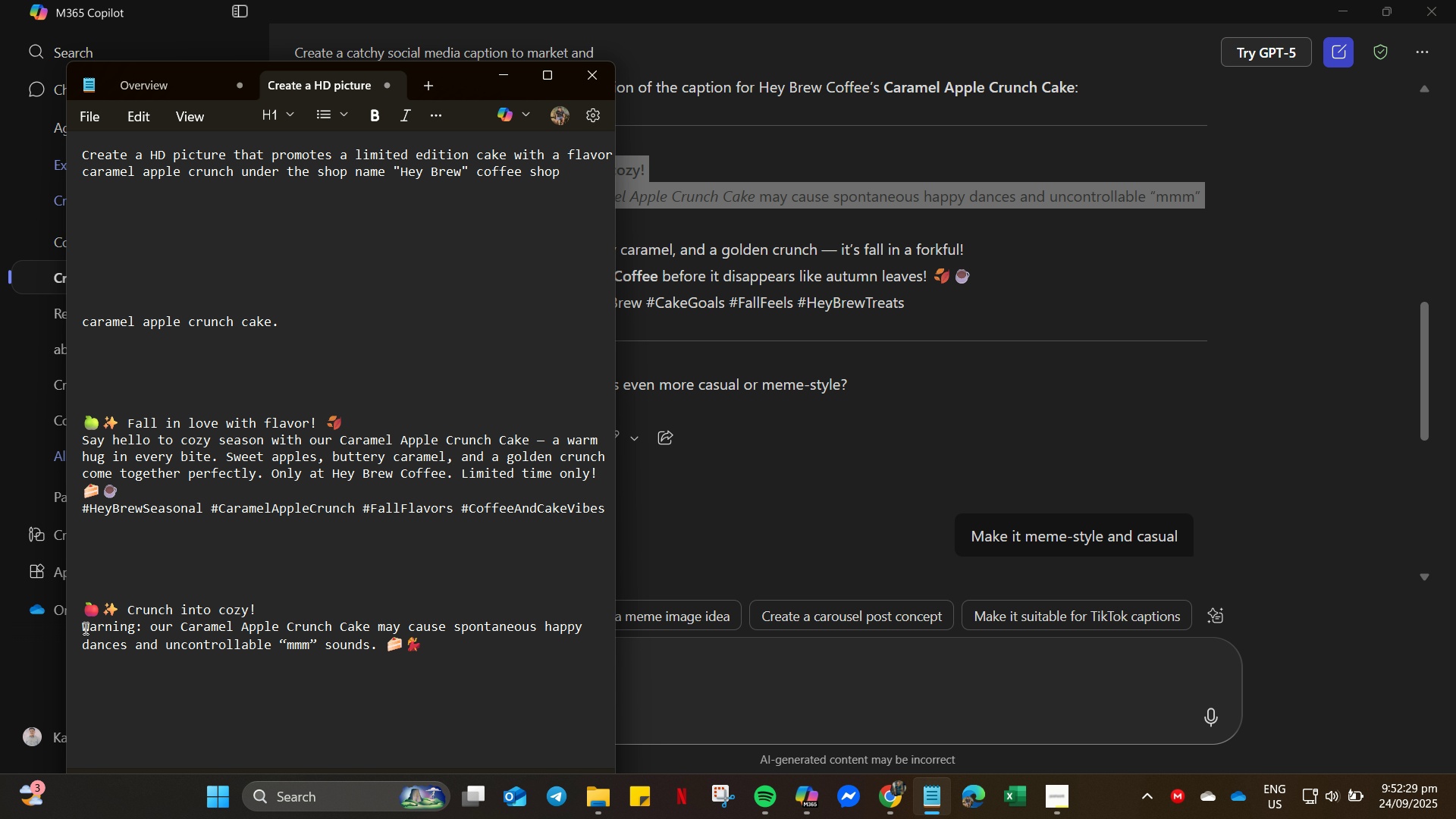 
left_click_drag(start_coordinate=[79, 627], to_coordinate=[378, 645])
 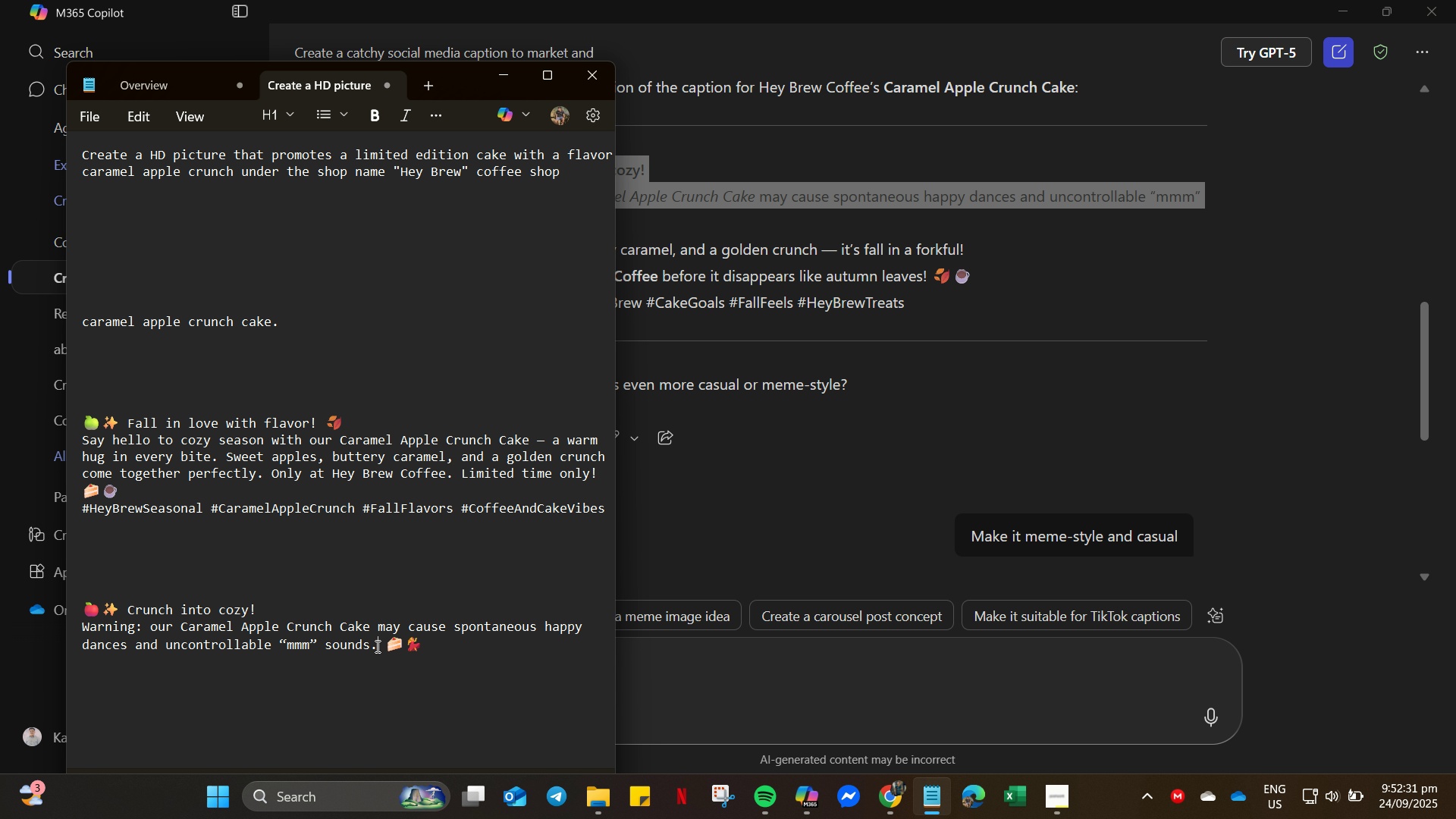 
left_click([376, 646])
 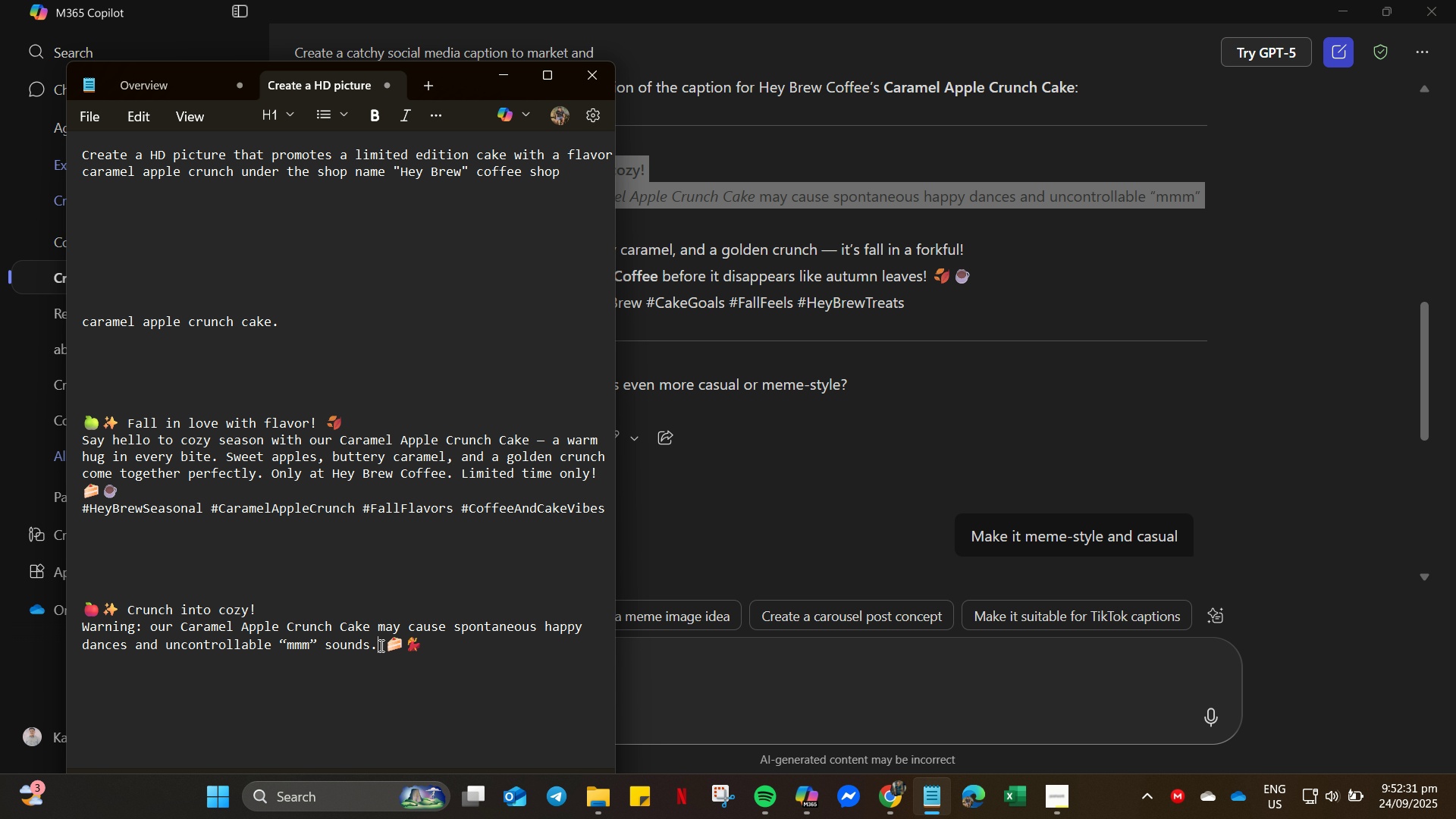 
left_click_drag(start_coordinate=[380, 645], to_coordinate=[61, 629])
 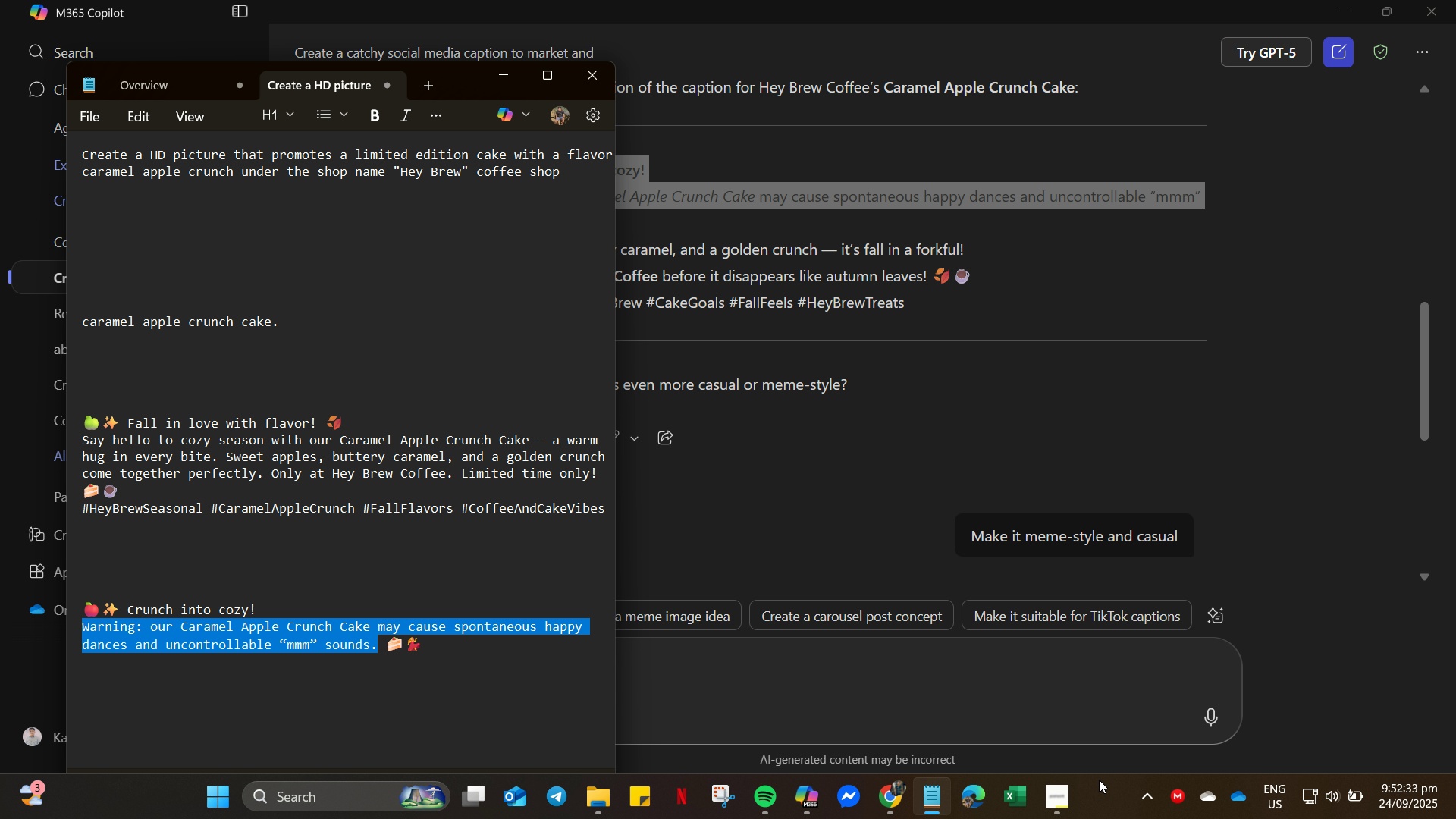 
key(Control+C)
 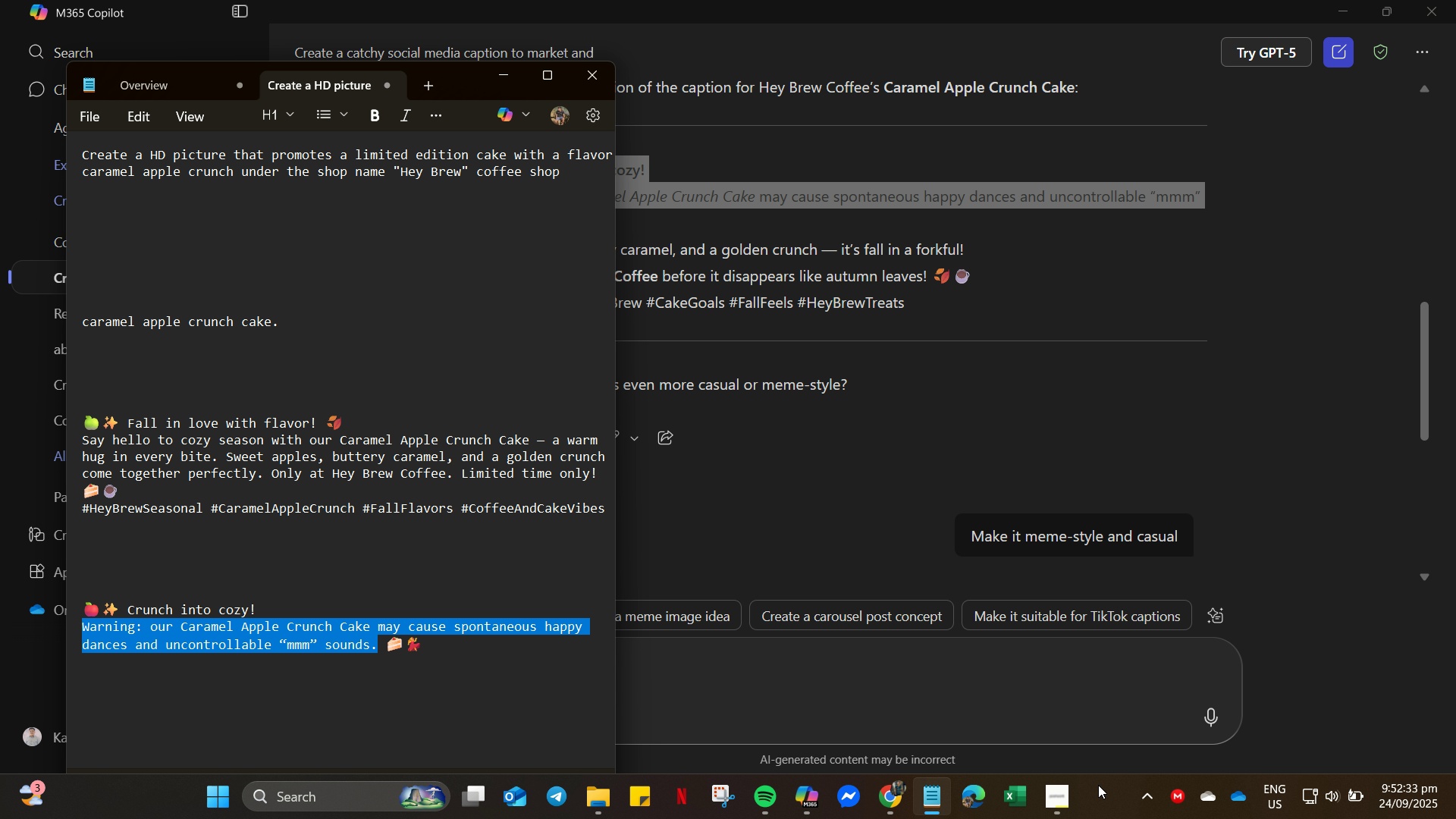 
key(Control+C)
 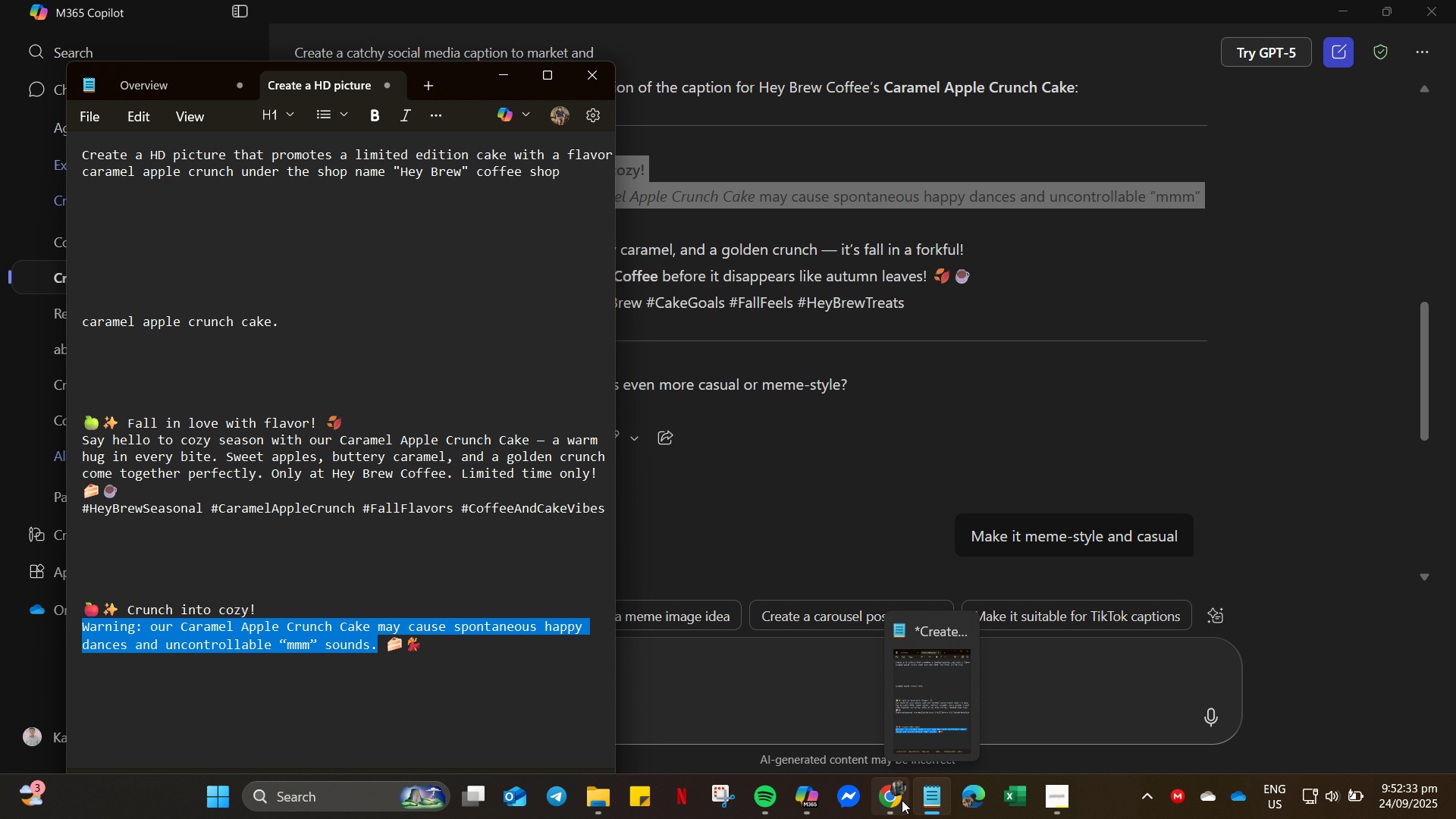 
left_click([896, 800])
 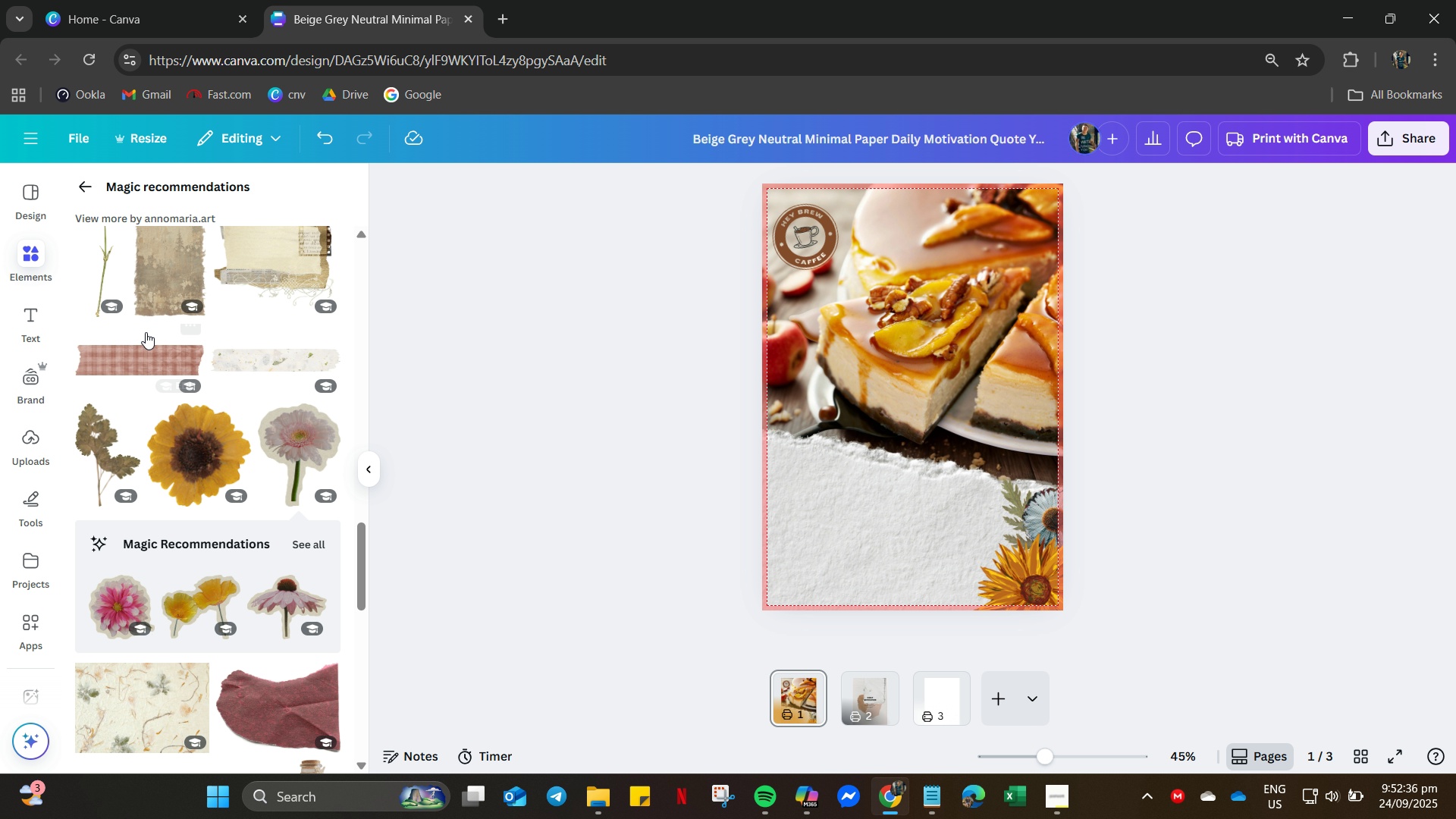 
left_click_drag(start_coordinate=[31, 328], to_coordinate=[31, 323])
 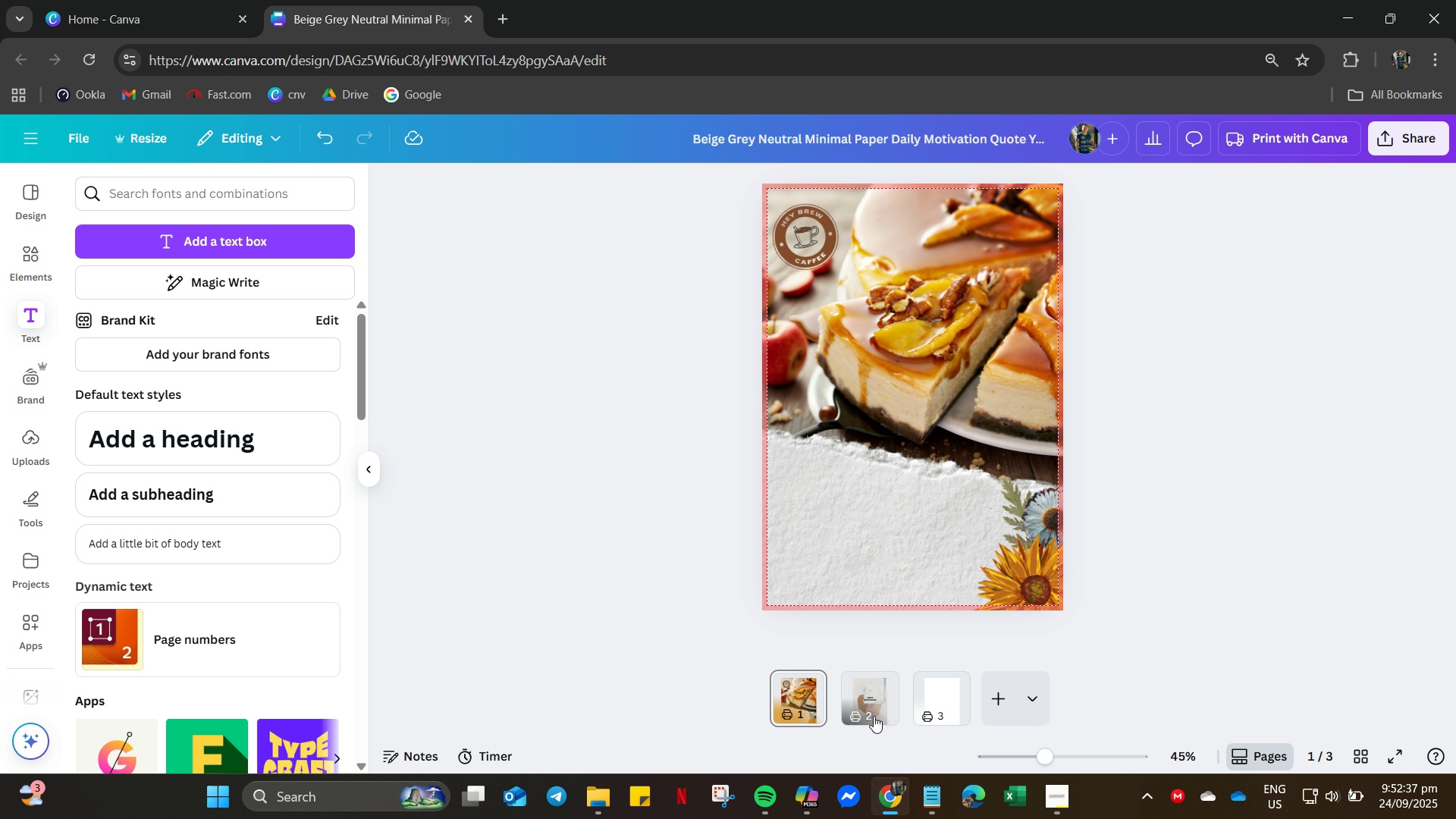 
left_click([874, 715])
 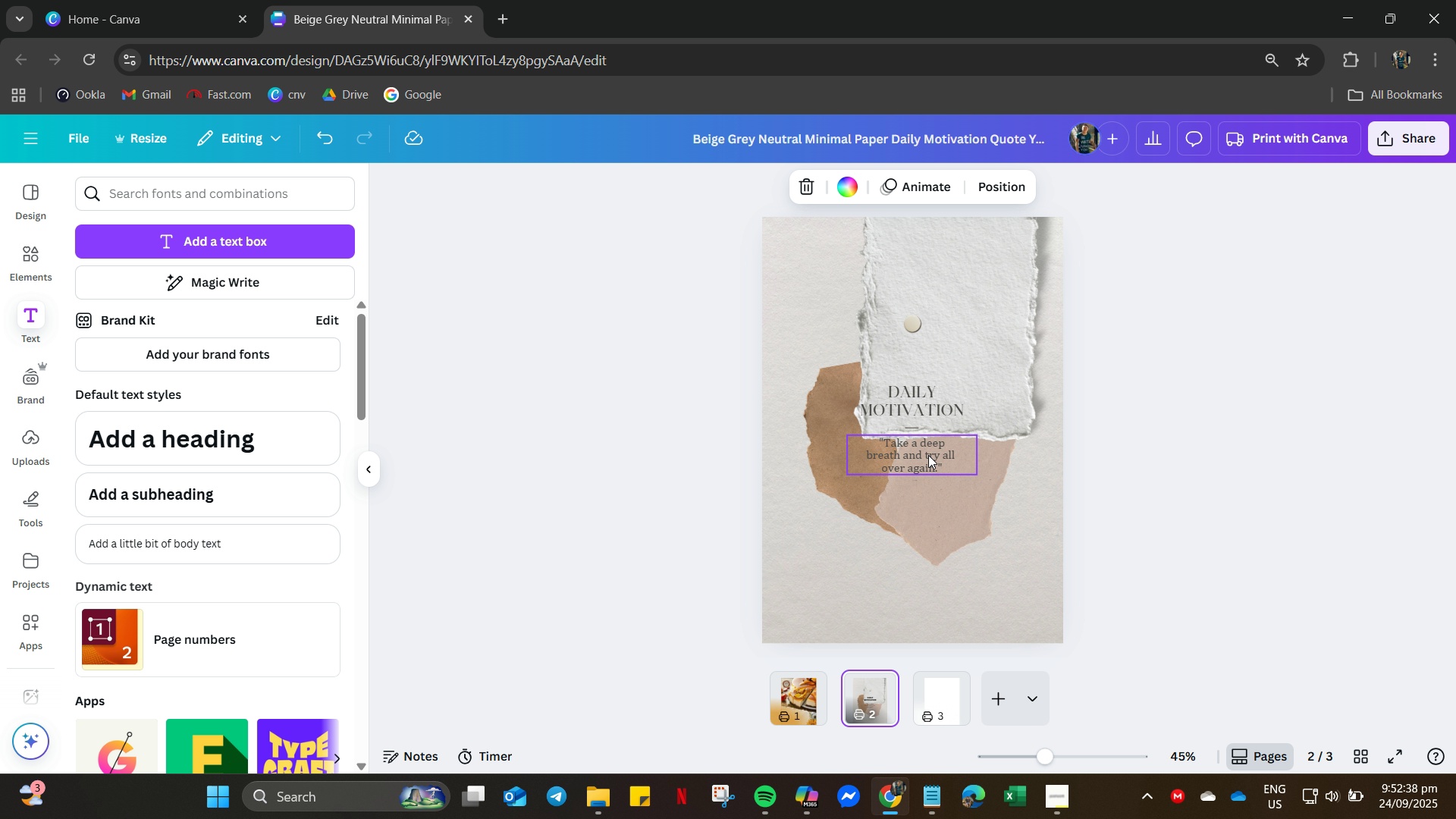 
left_click([928, 455])
 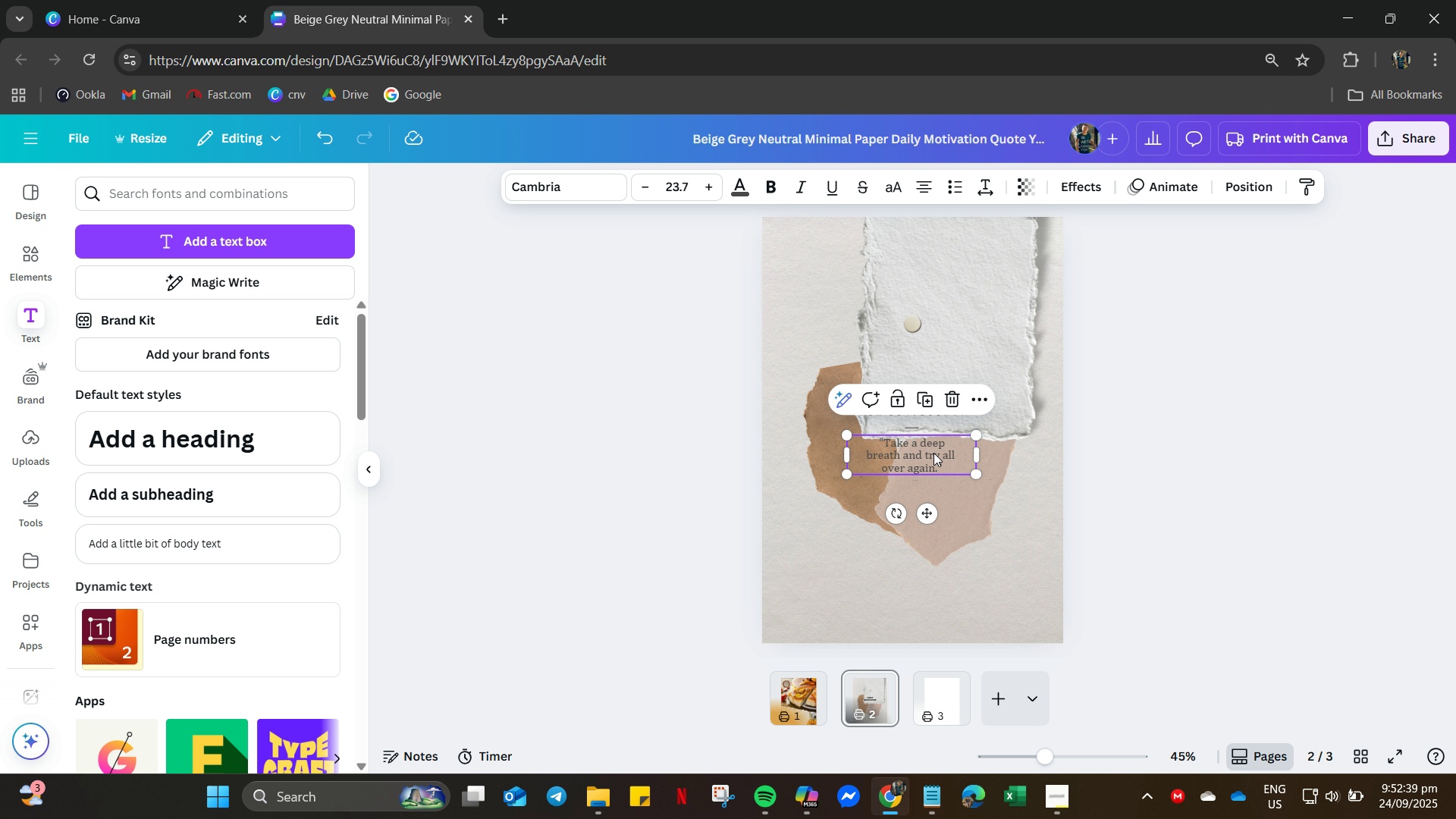 
key(Control+C)
 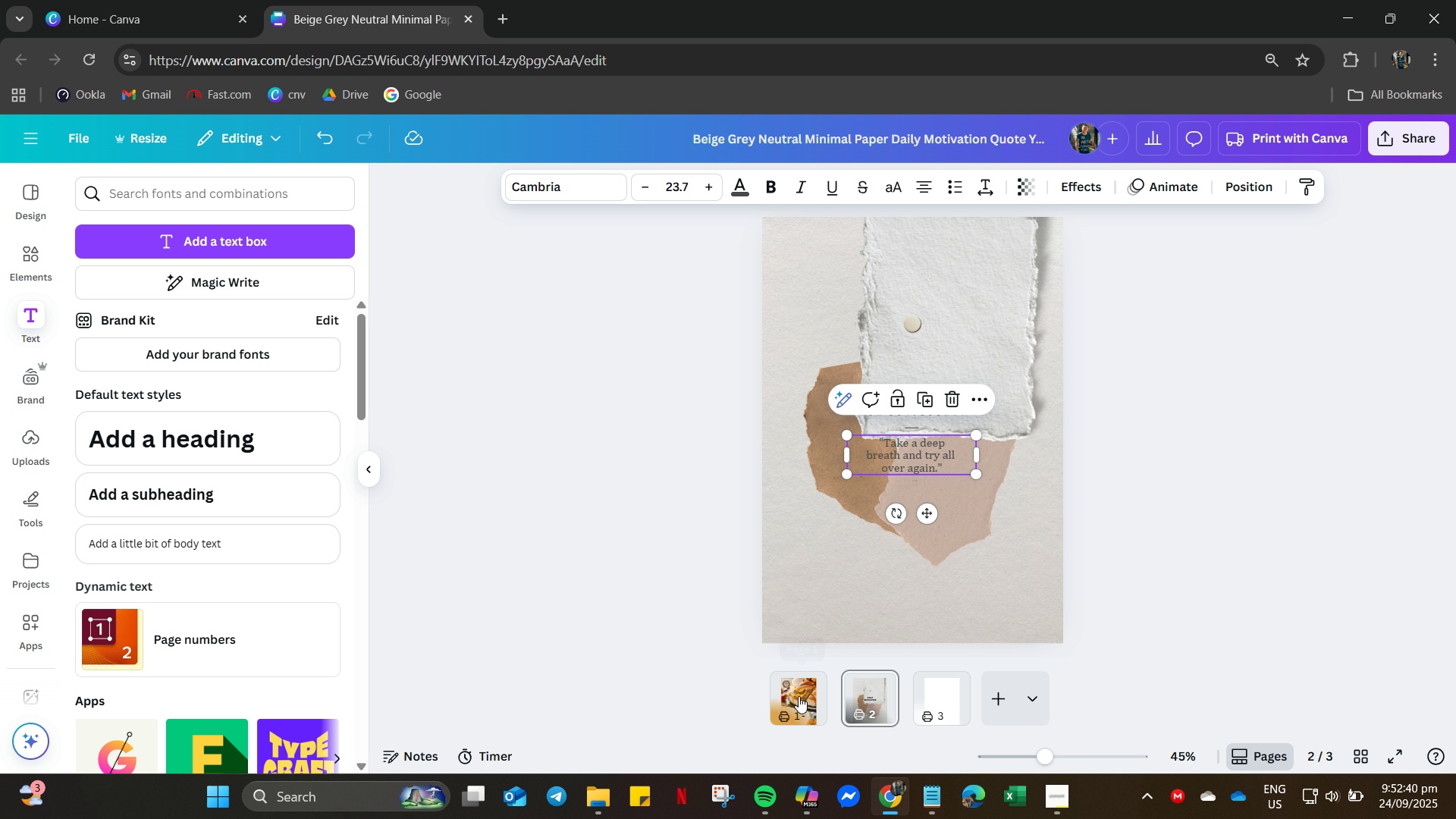 
left_click([799, 696])
 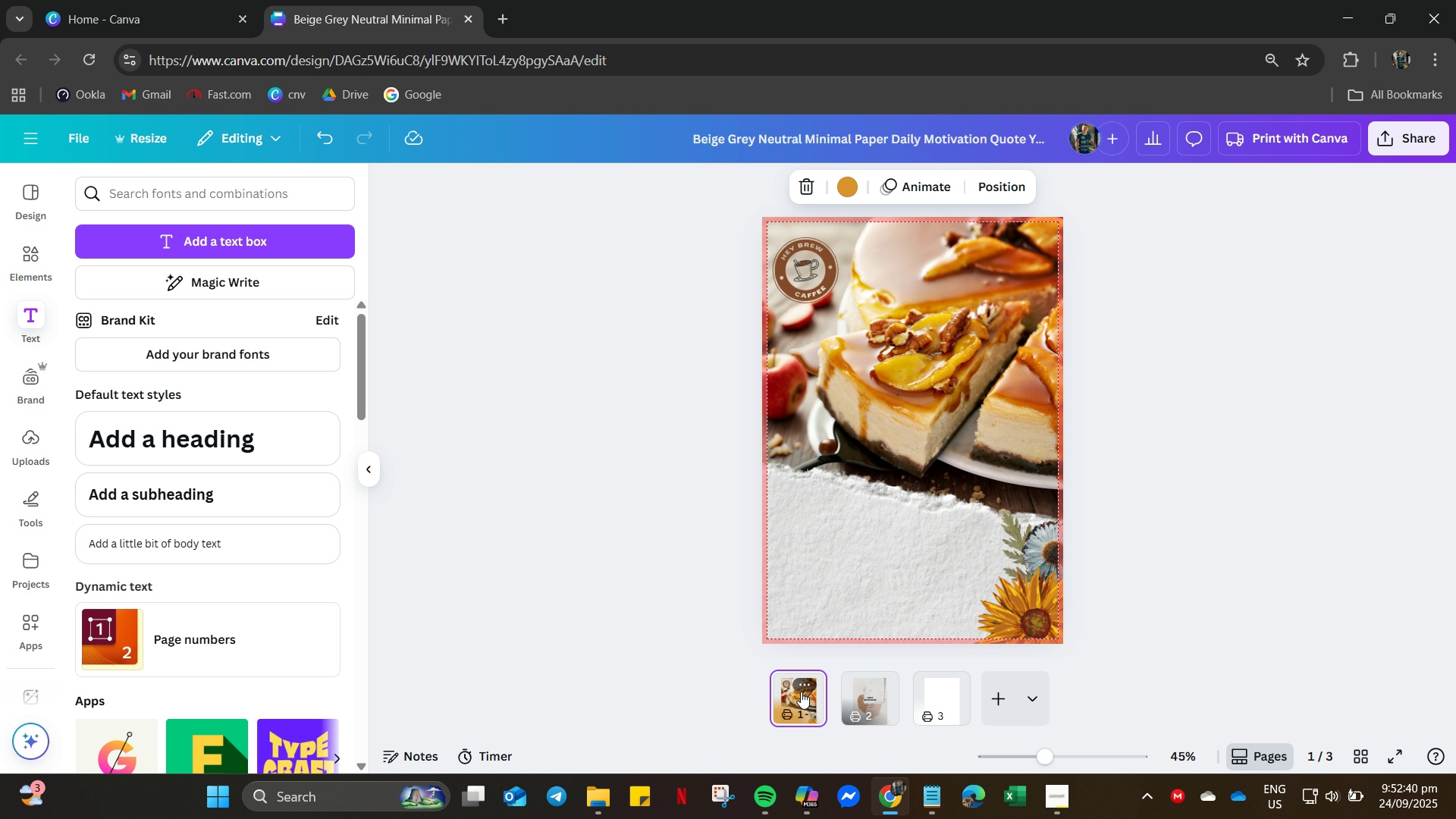 
key(Control+V)
 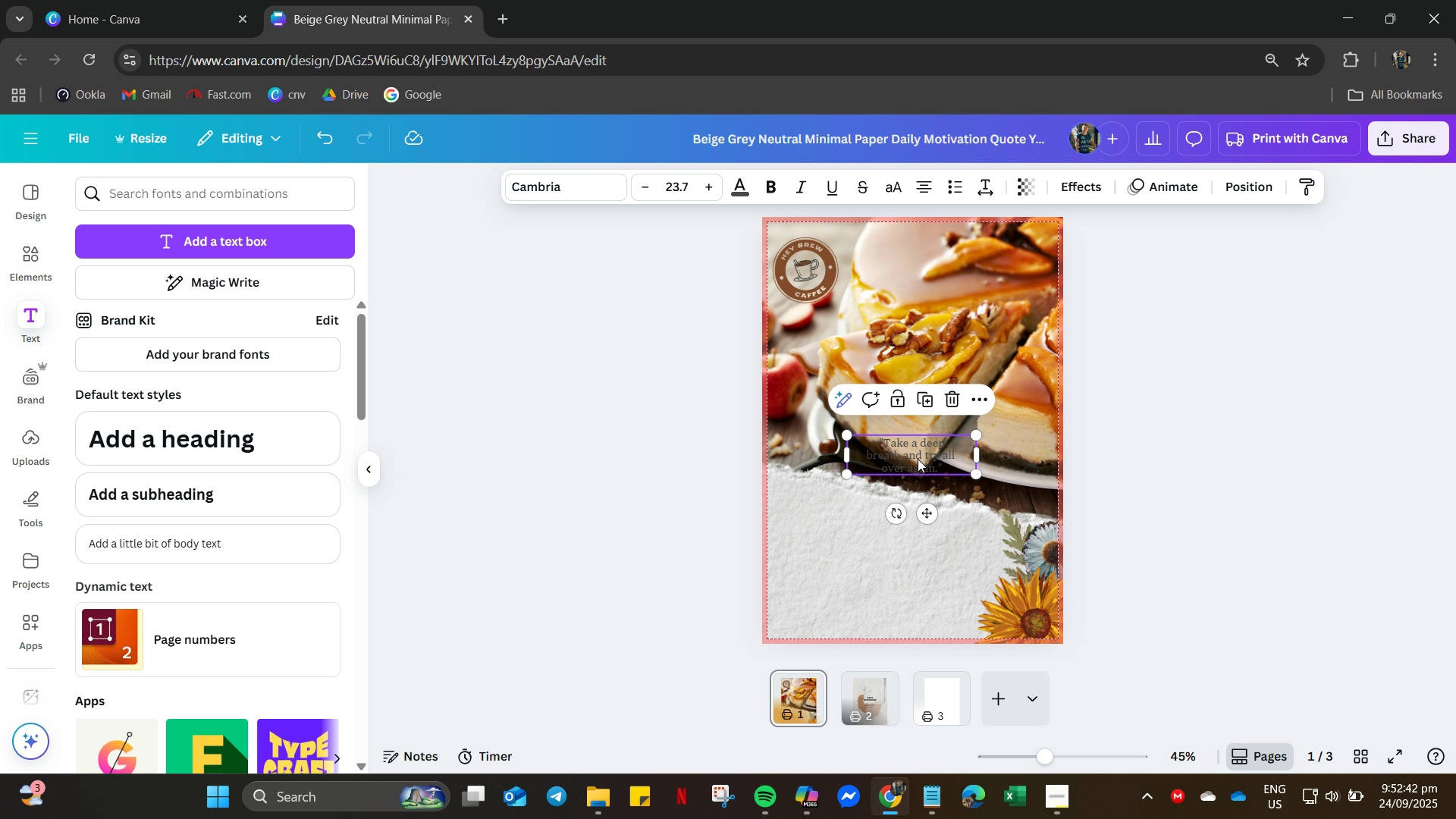 
left_click_drag(start_coordinate=[918, 456], to_coordinate=[866, 541])
 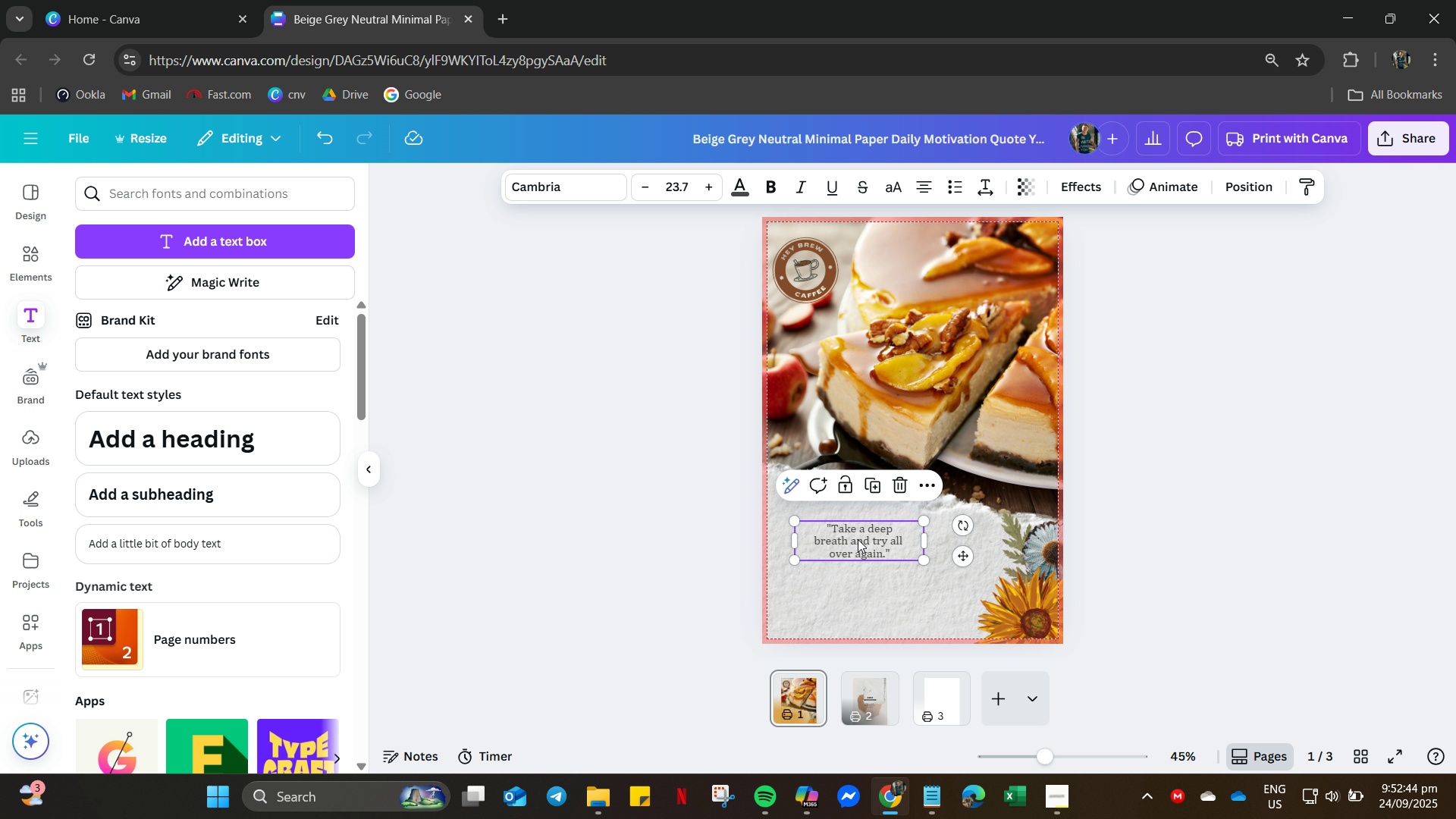 
double_click([858, 544])
 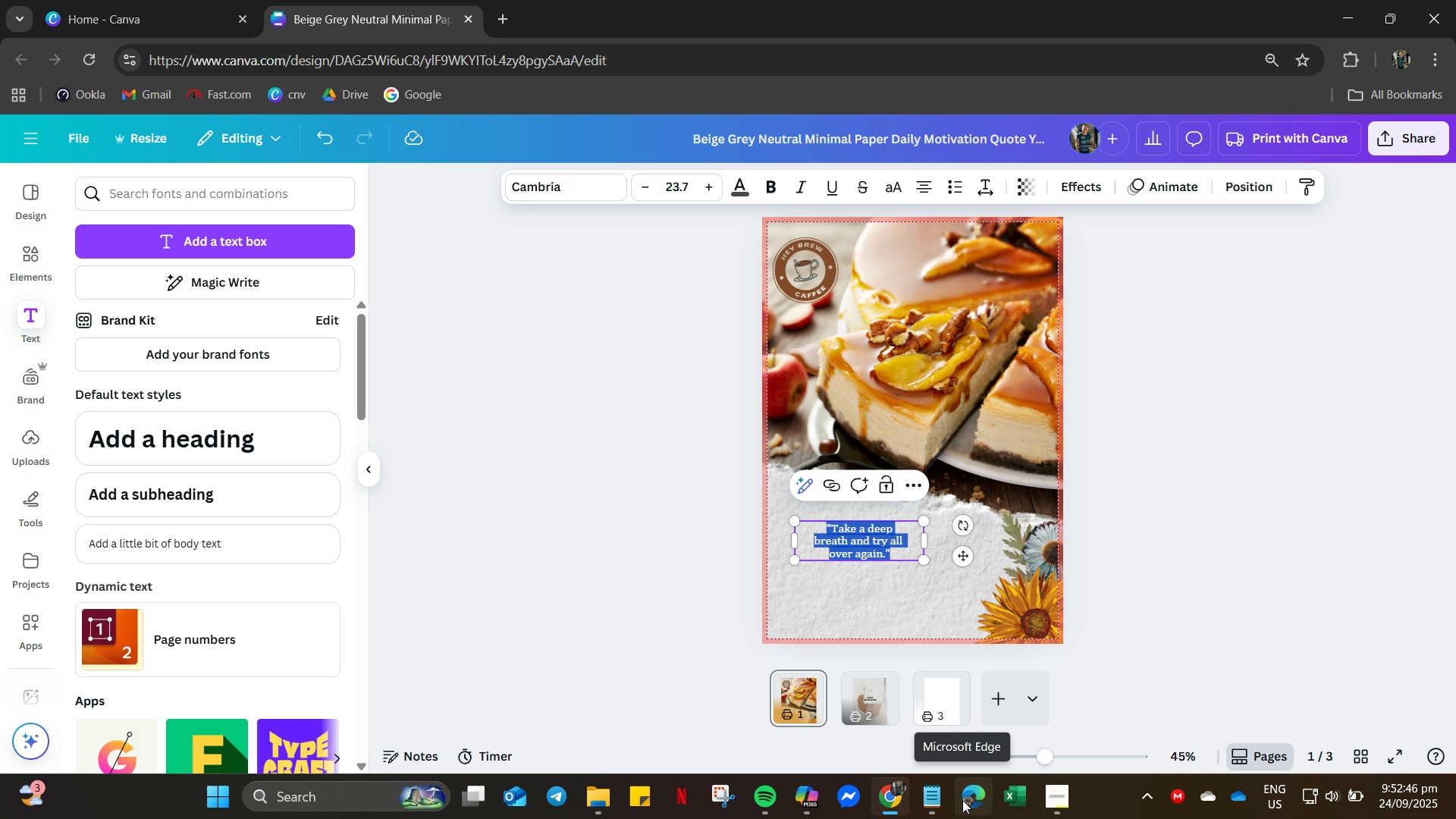 
left_click([932, 801])
 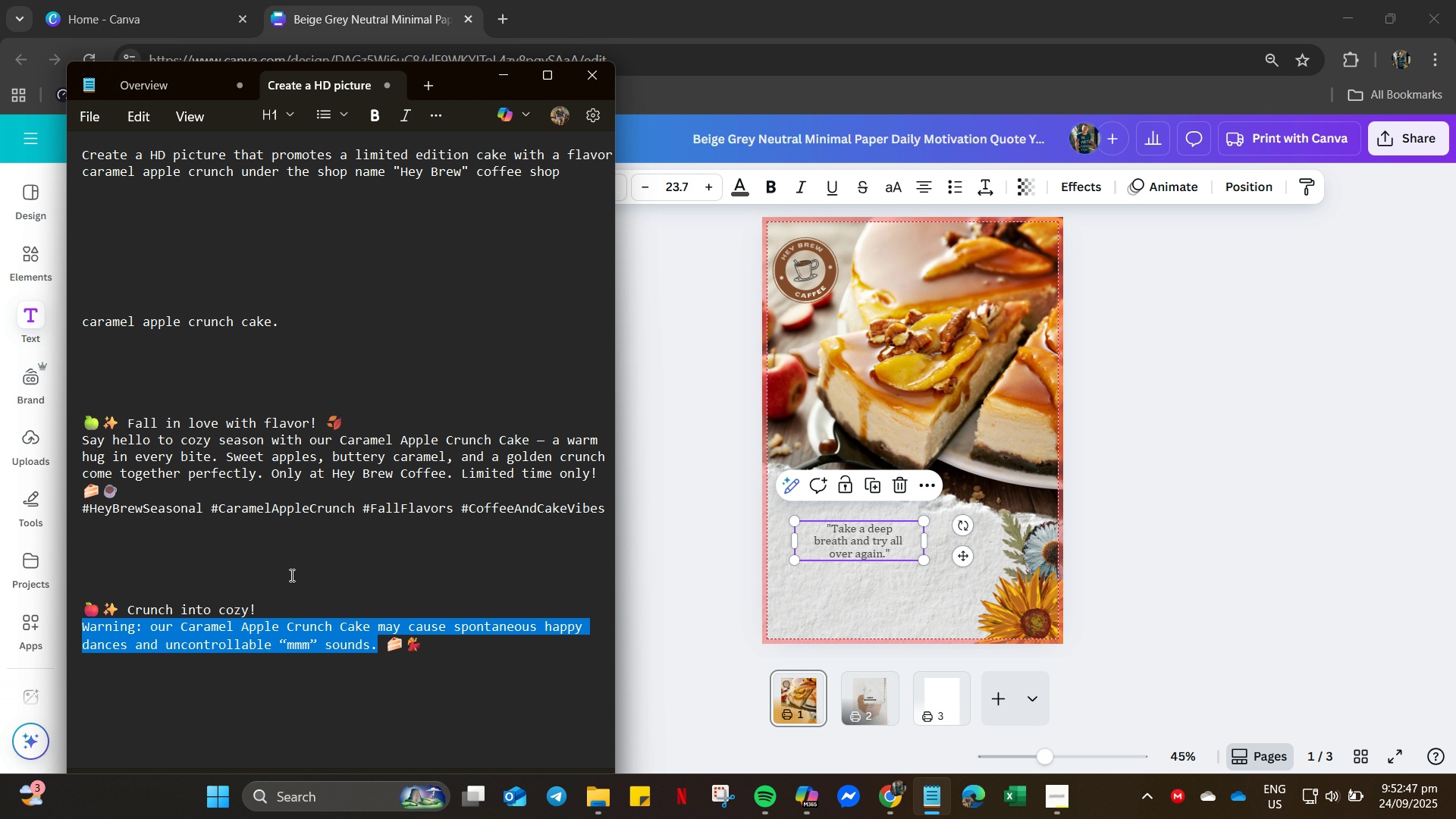 
hold_key(key=ControlLeft, duration=0.51)
 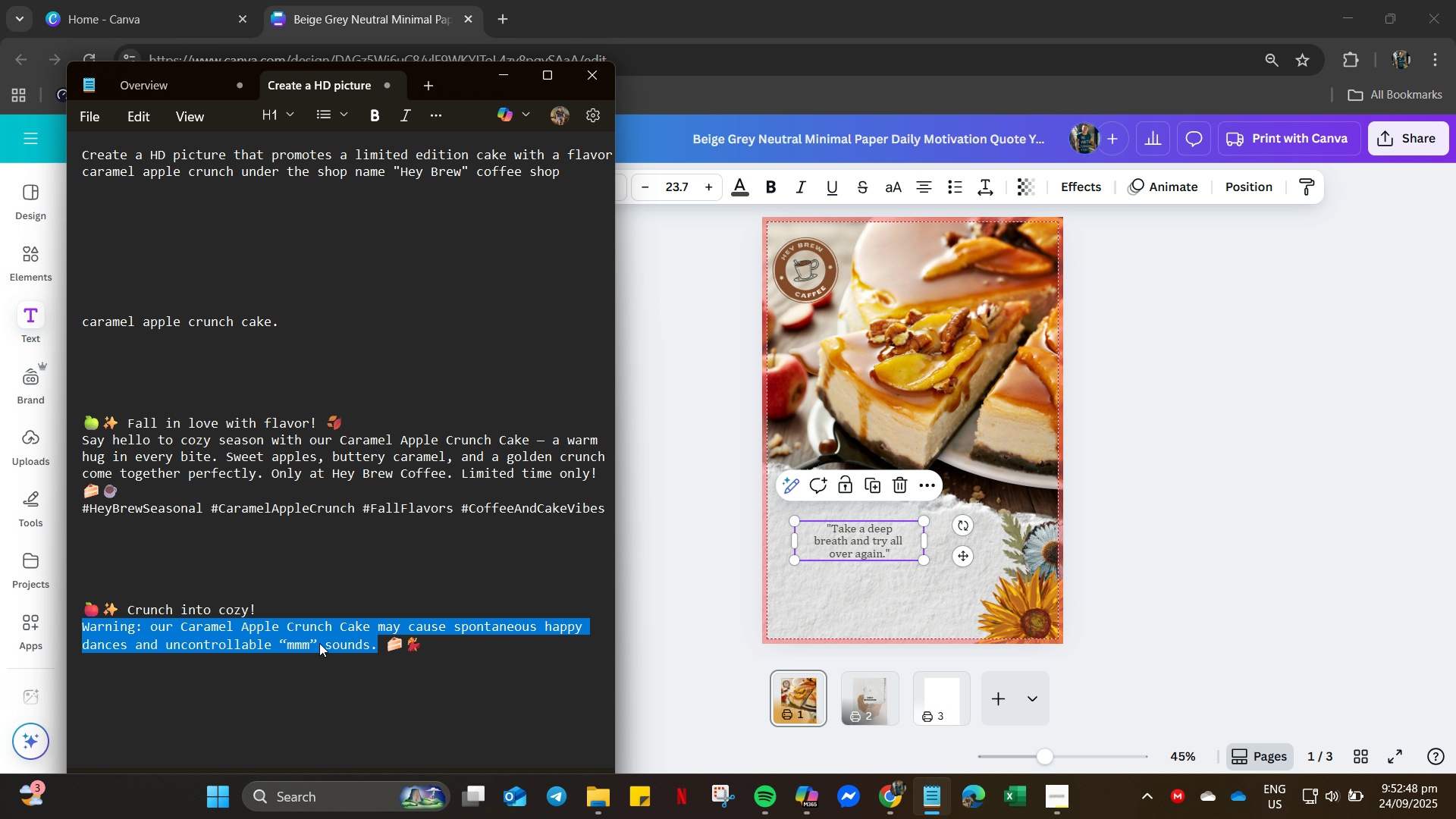 
right_click([318, 644])
 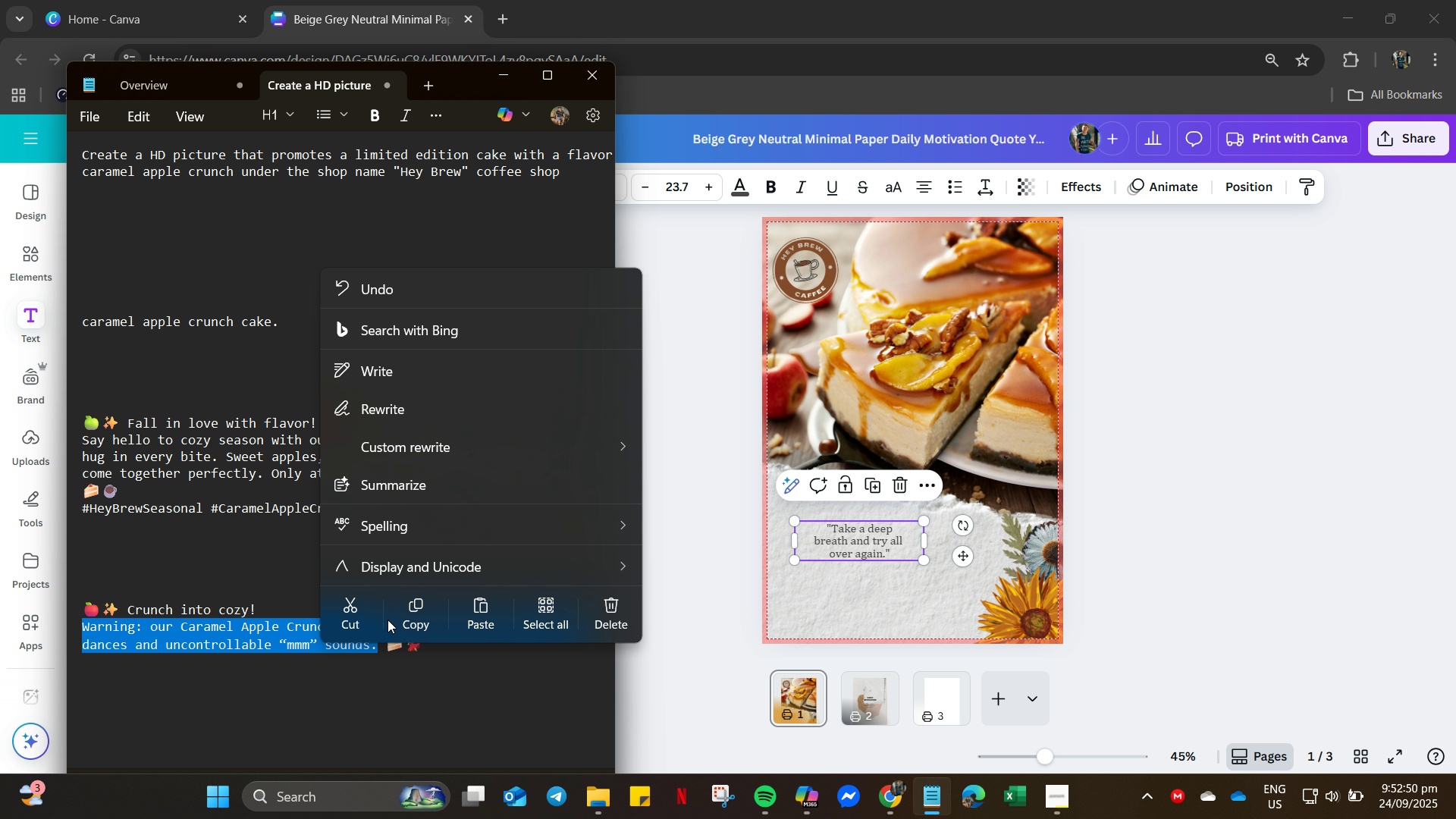 
left_click([392, 609])
 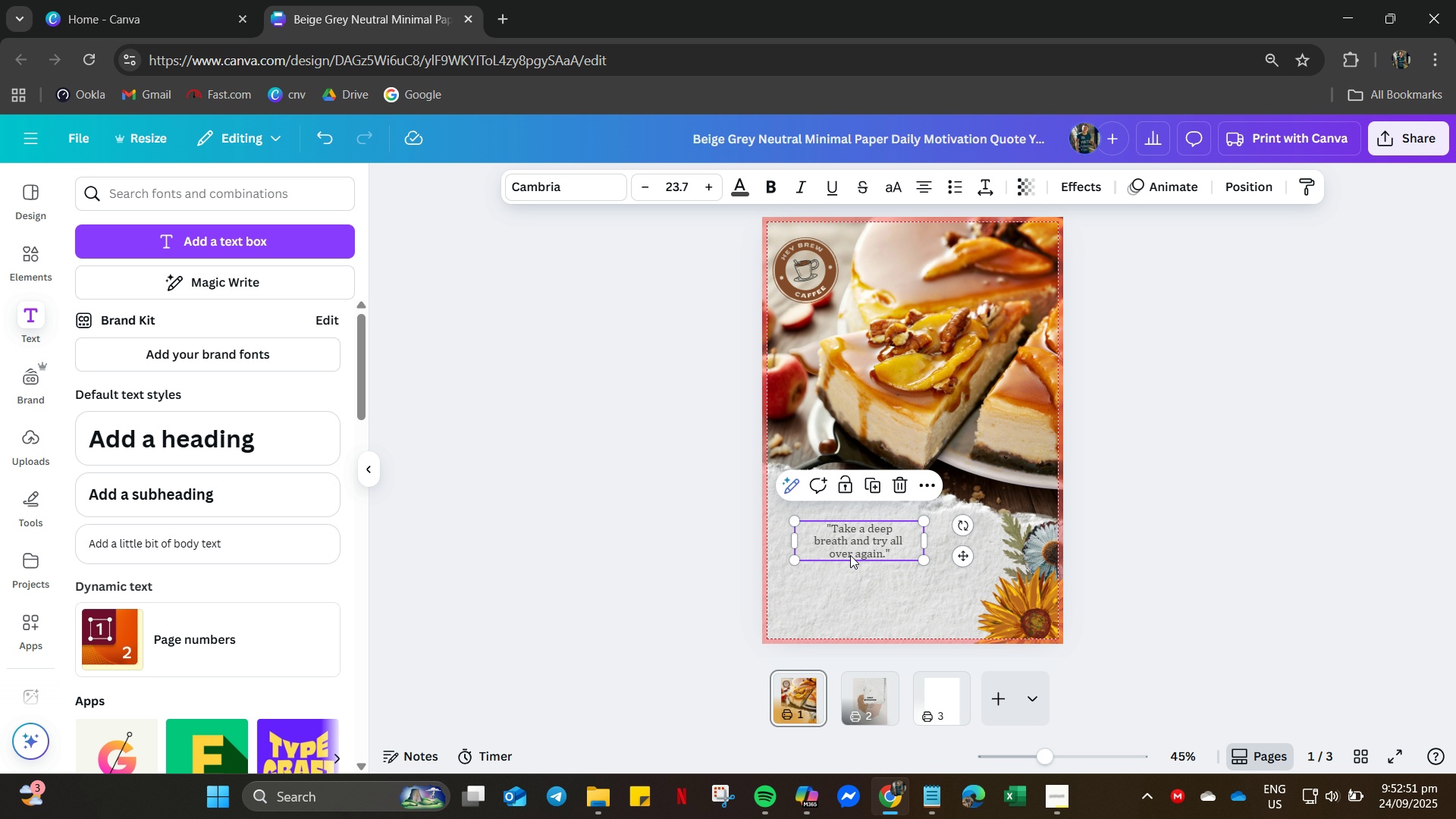 
double_click([850, 555])
 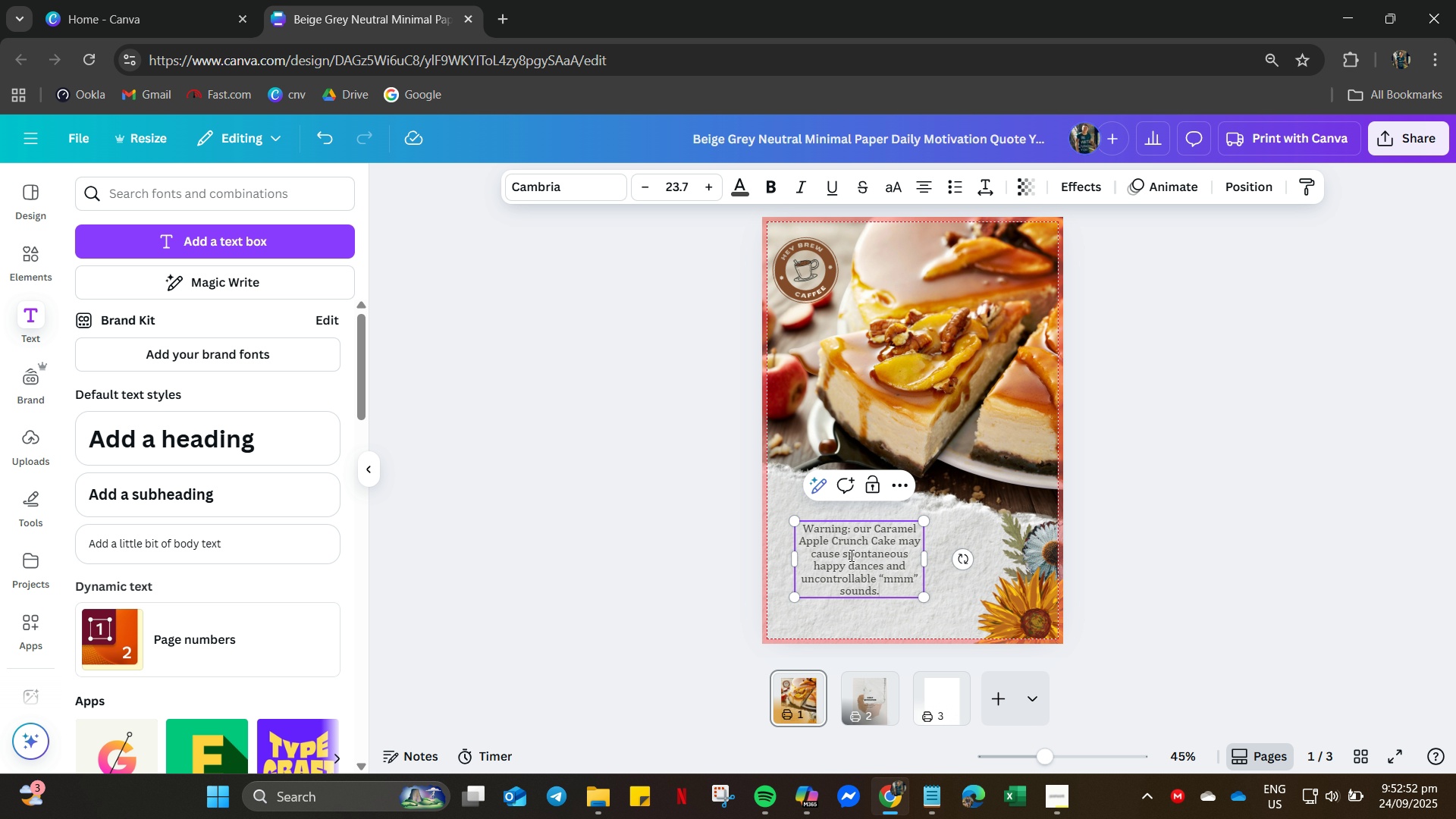 
key(Control+V)
 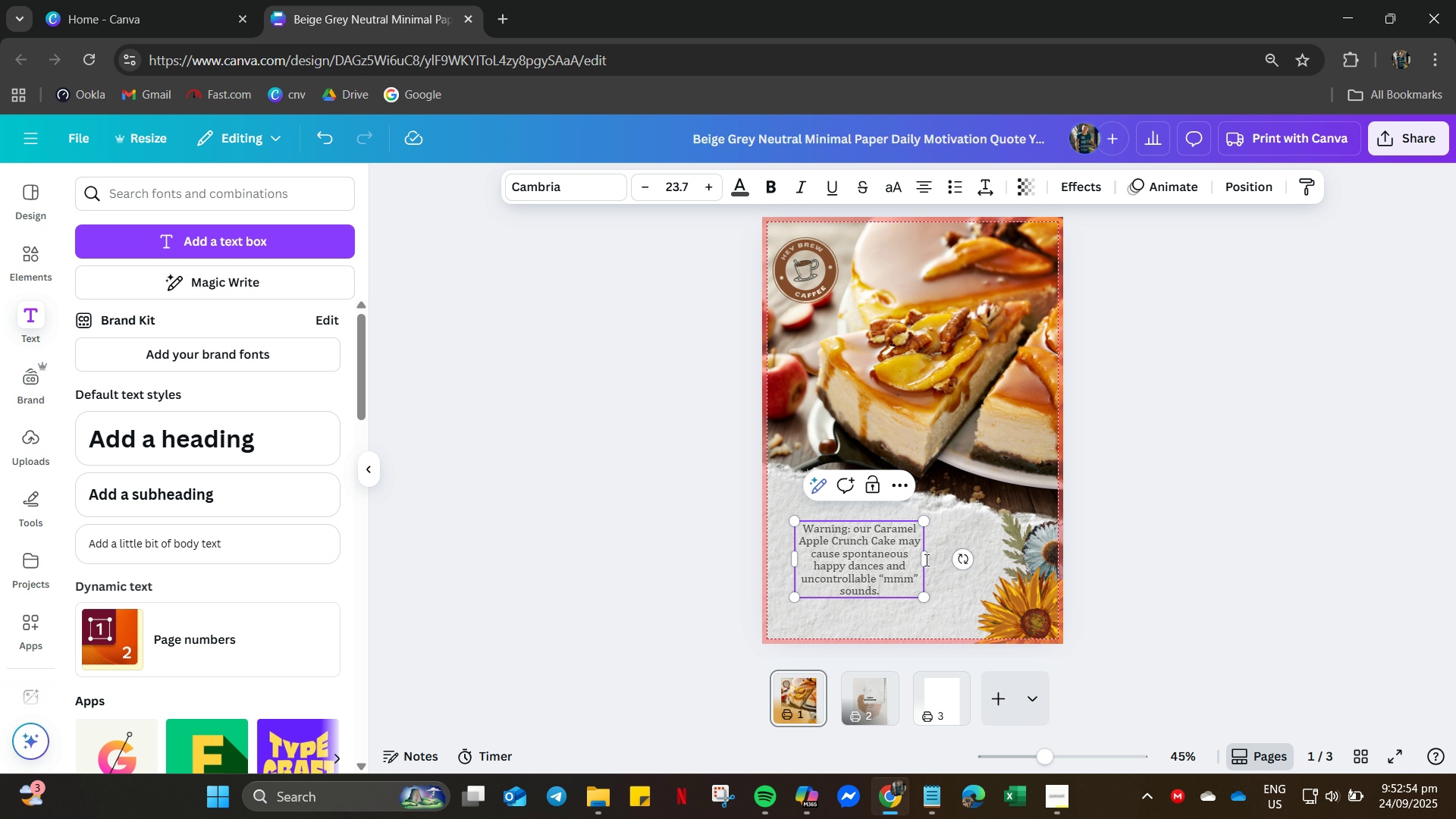 
left_click_drag(start_coordinate=[930, 560], to_coordinate=[974, 555])
 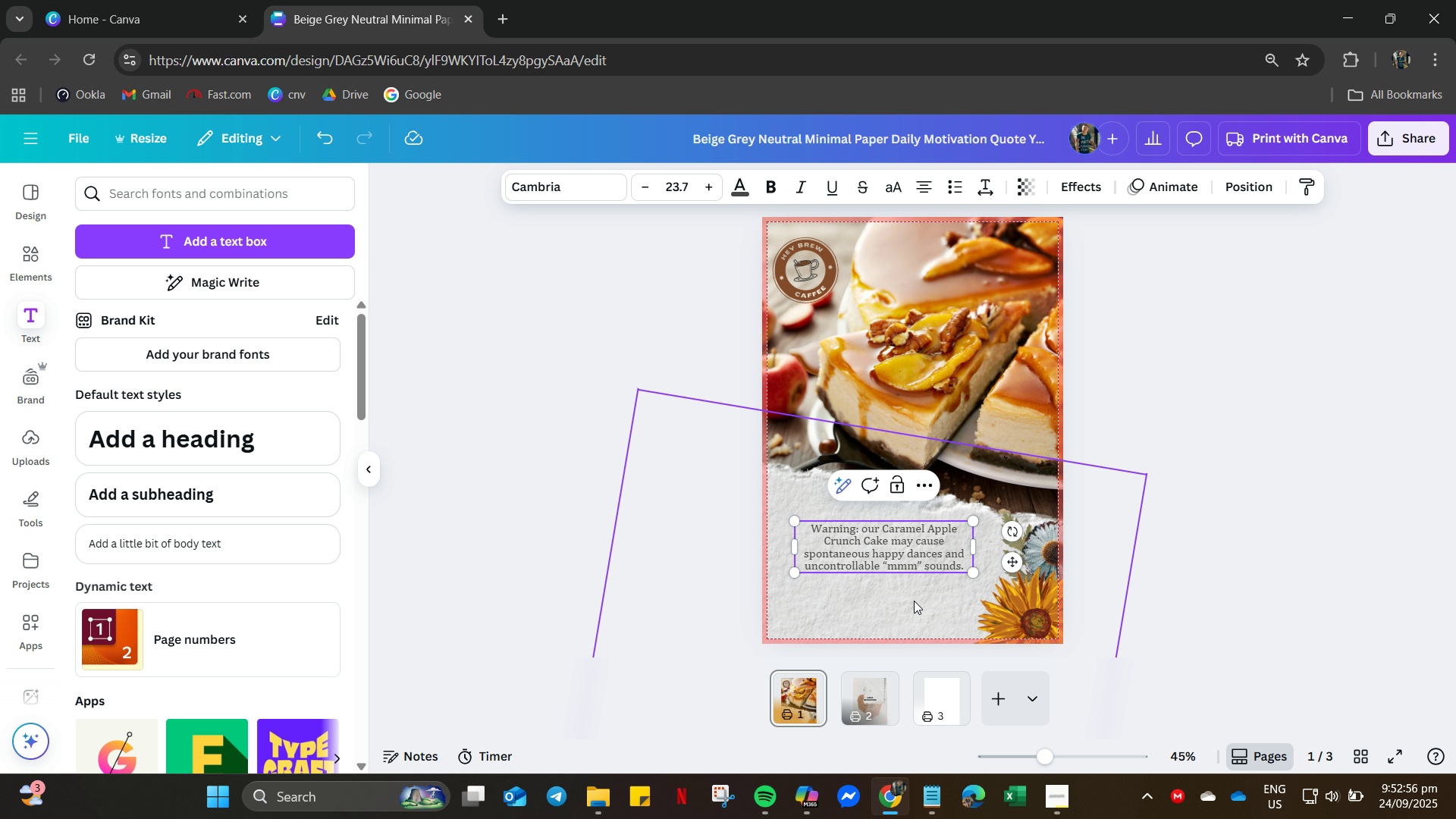 
key(Control+Z)
 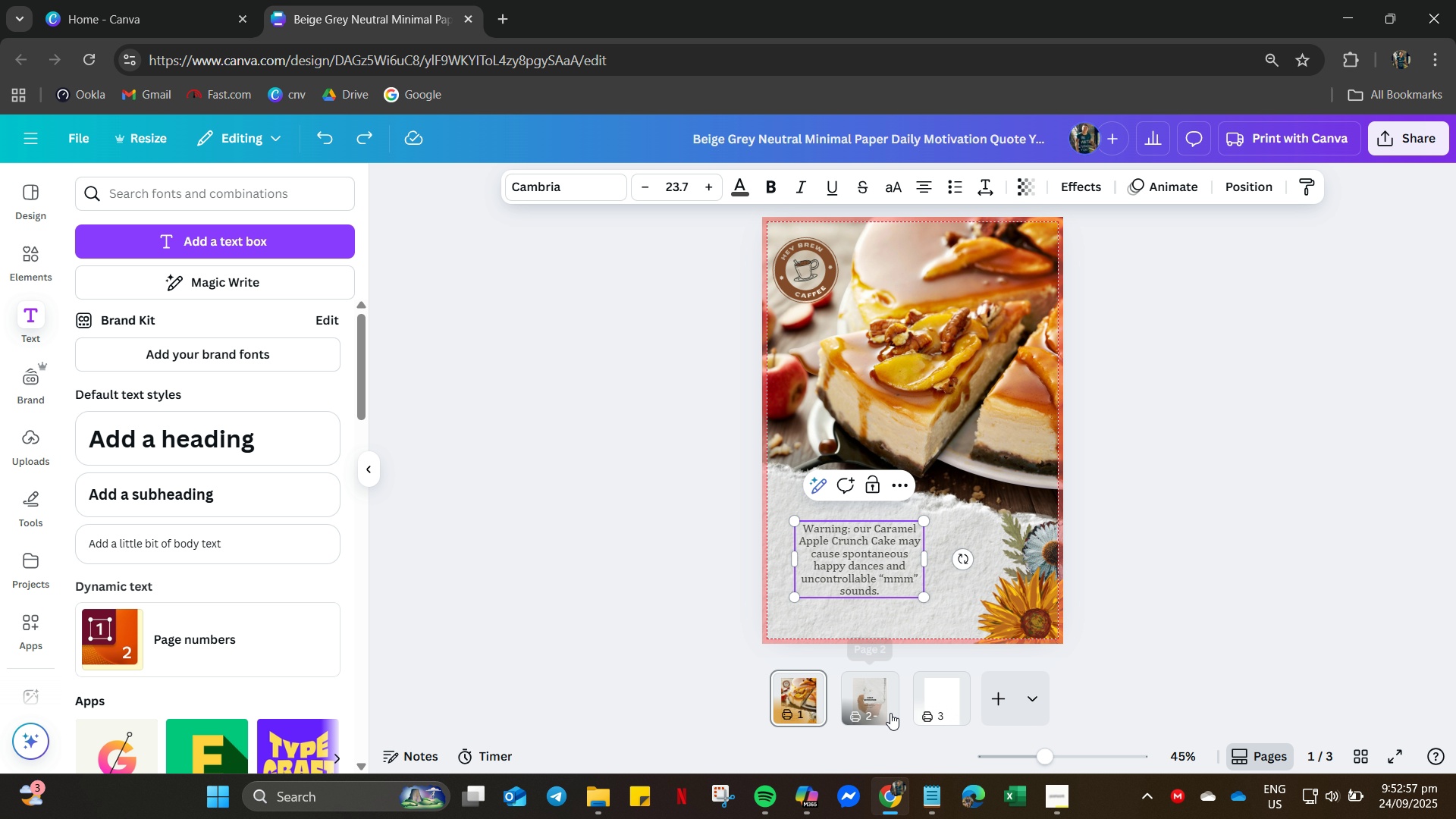 
key(Control+Z)
 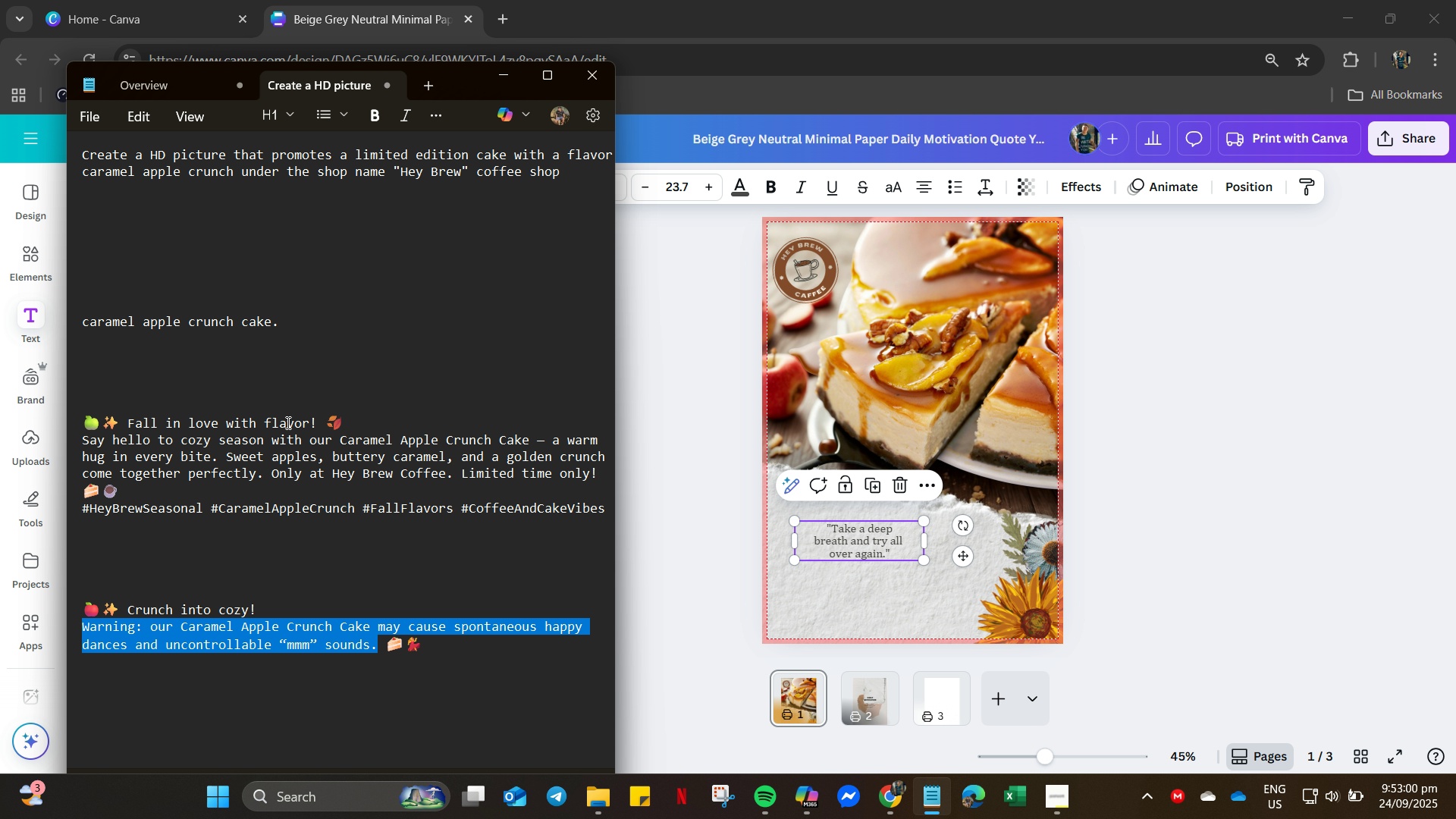 
double_click([284, 421])
 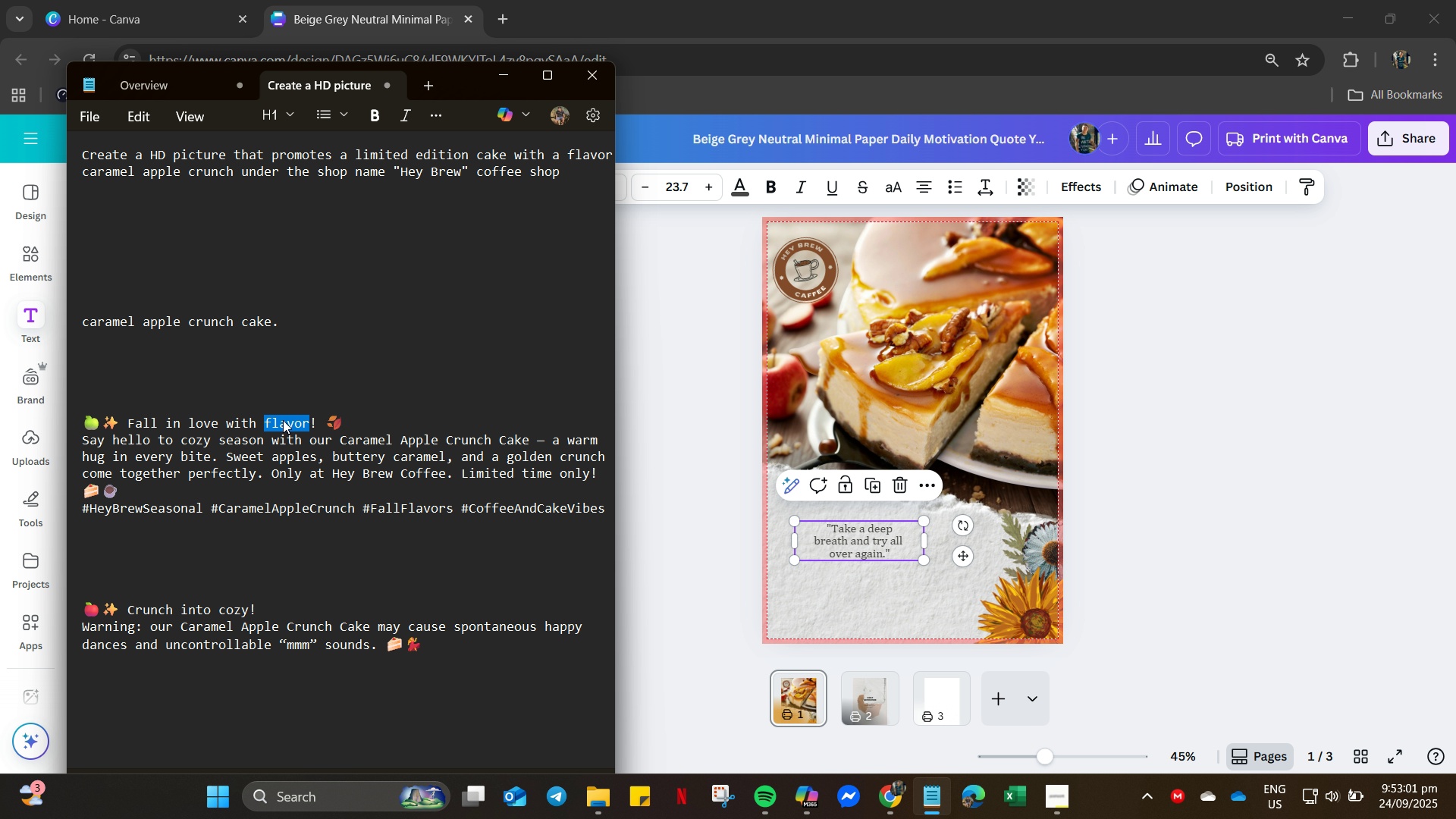 
type(evry crucnh)
 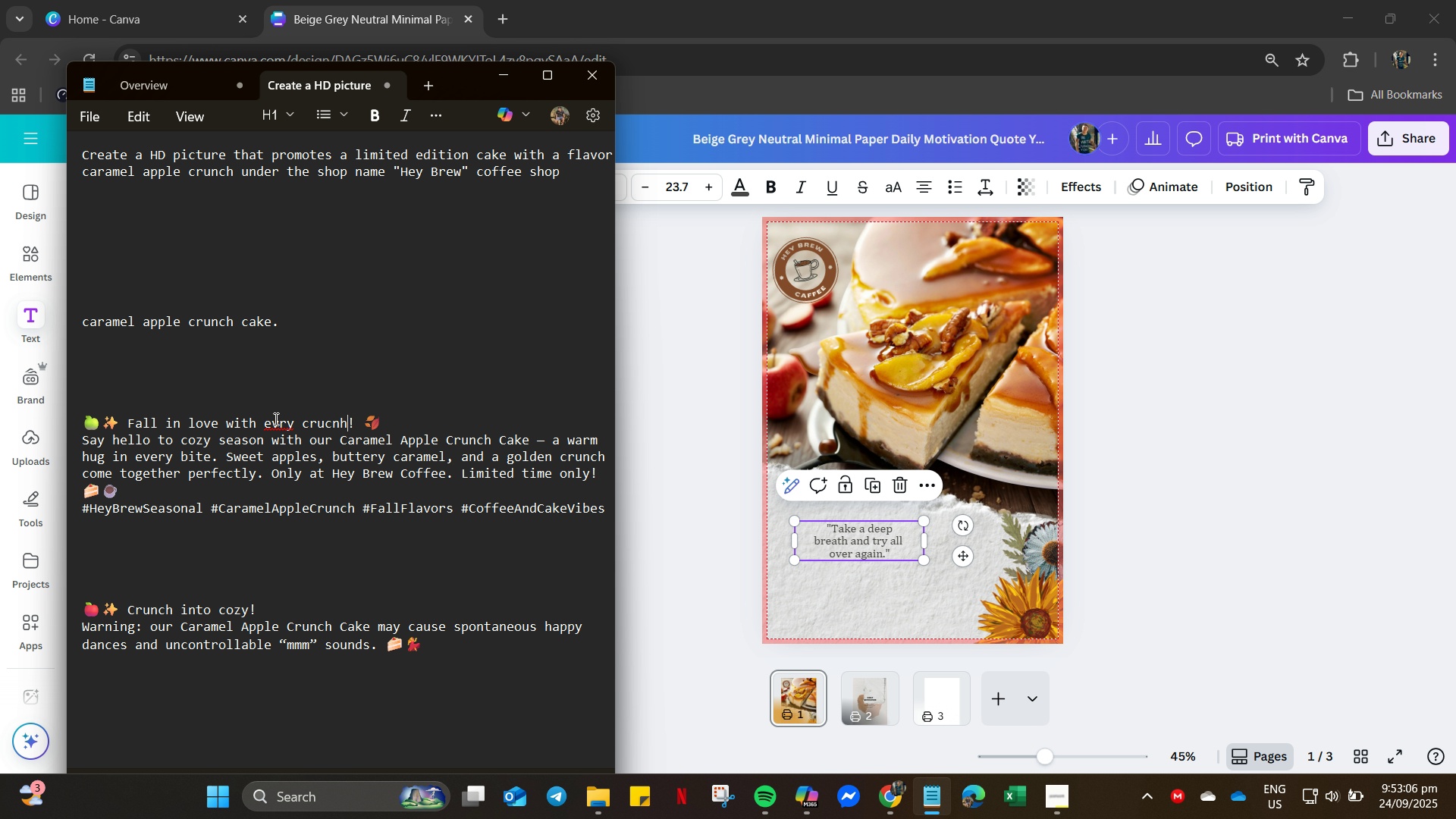 
left_click([275, 419])
 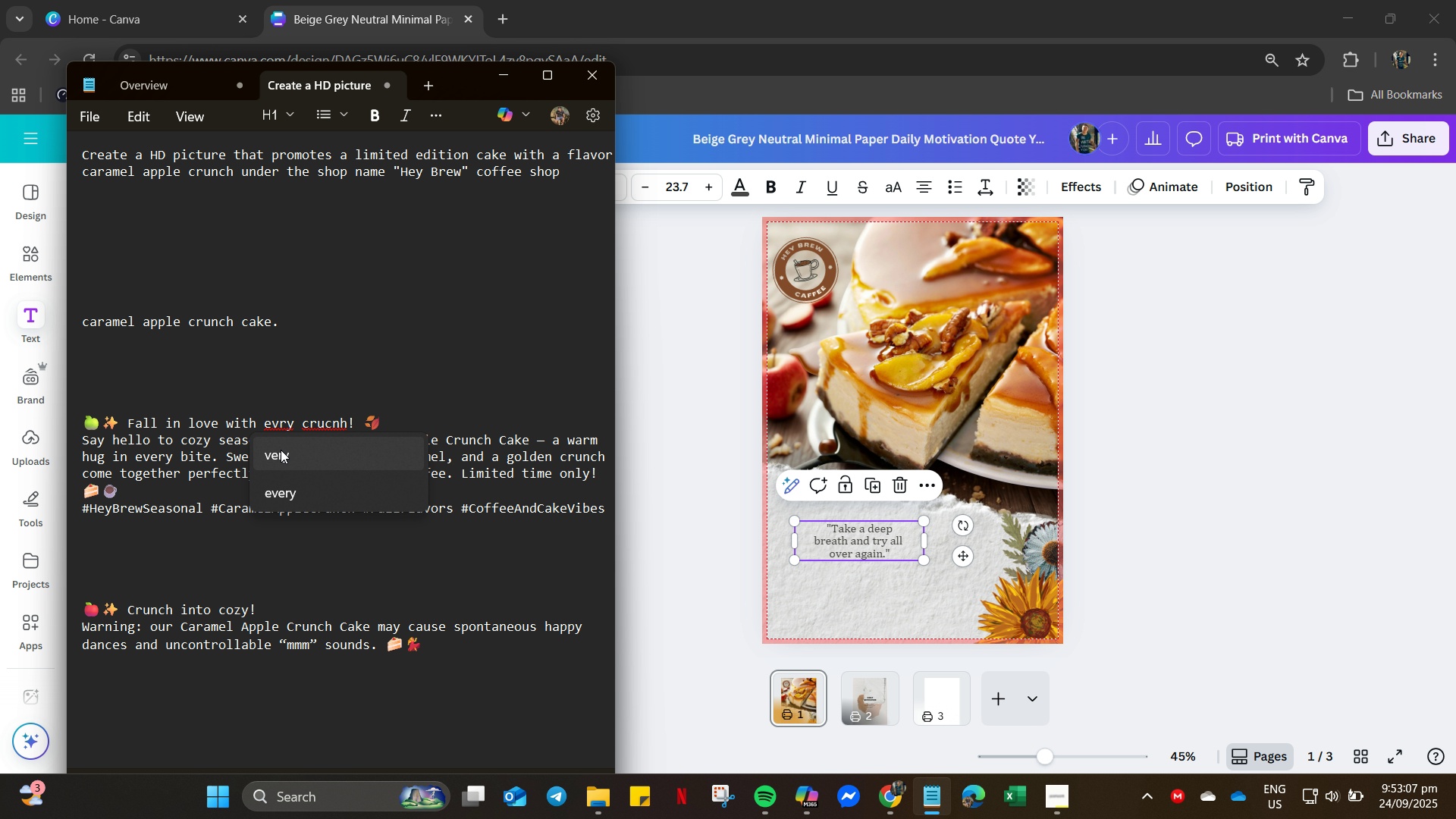 
left_click([281, 450])
 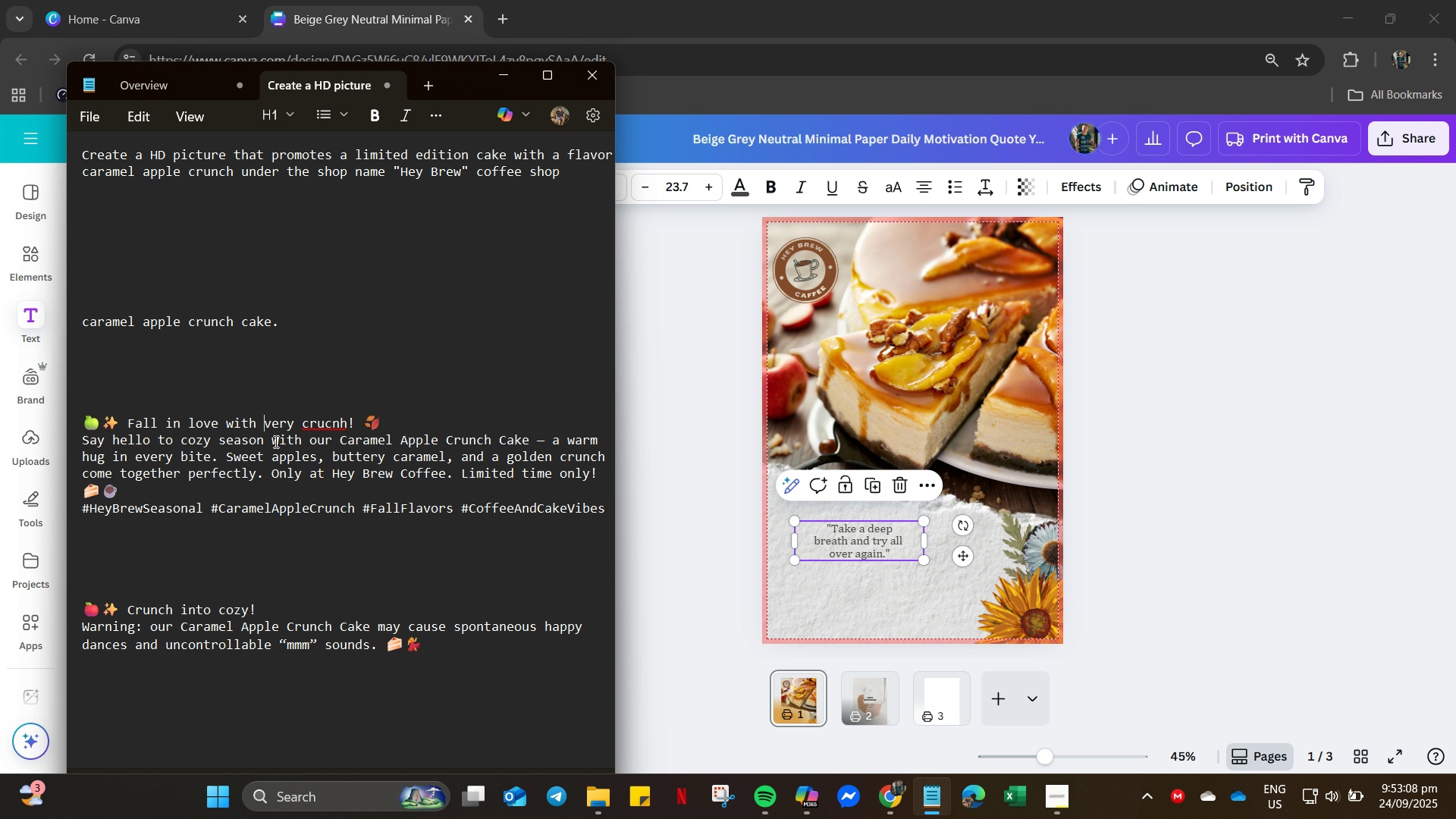 
key(E)
 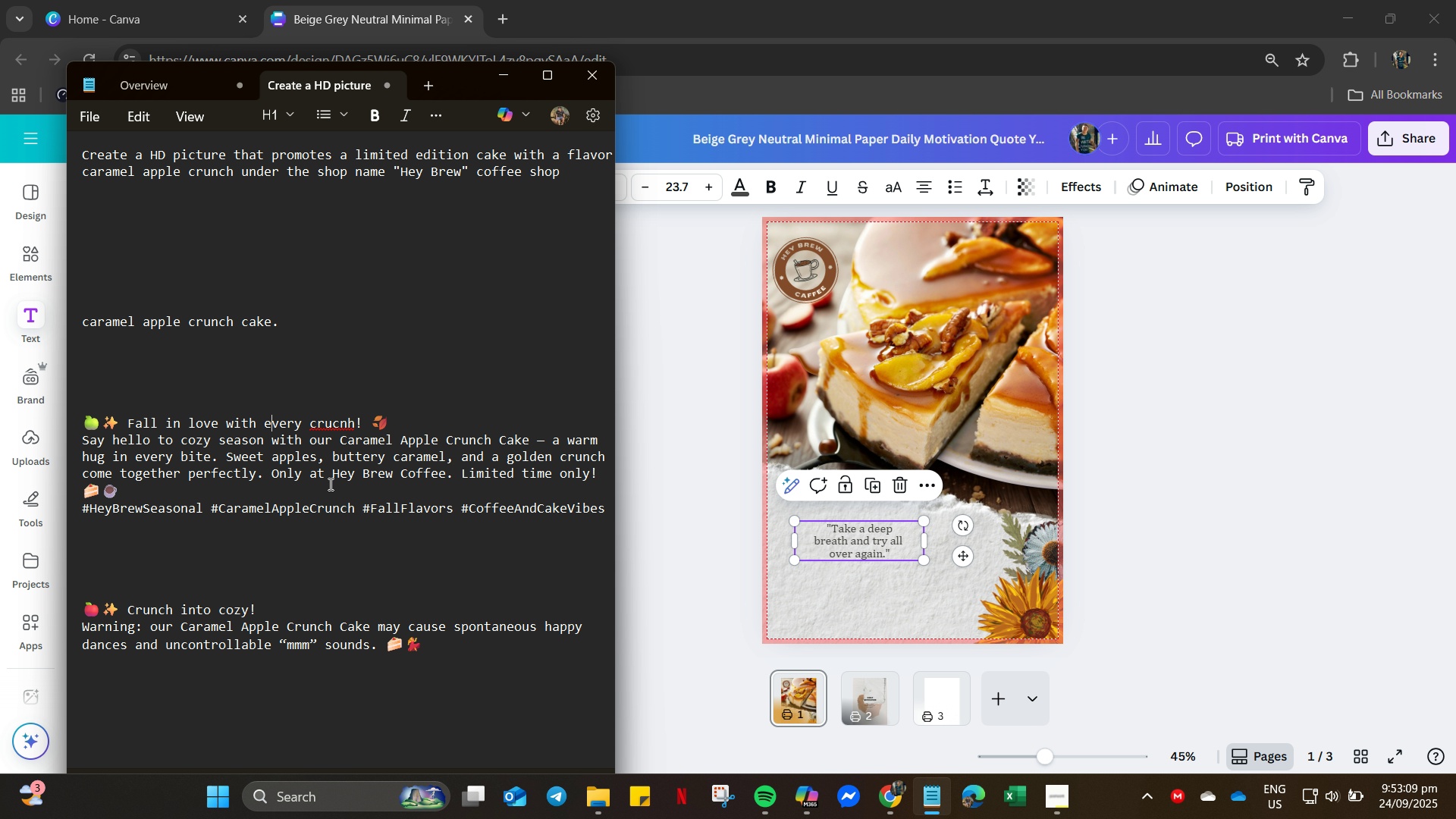 
left_click_drag(start_coordinate=[329, 484], to_coordinate=[329, 476])
 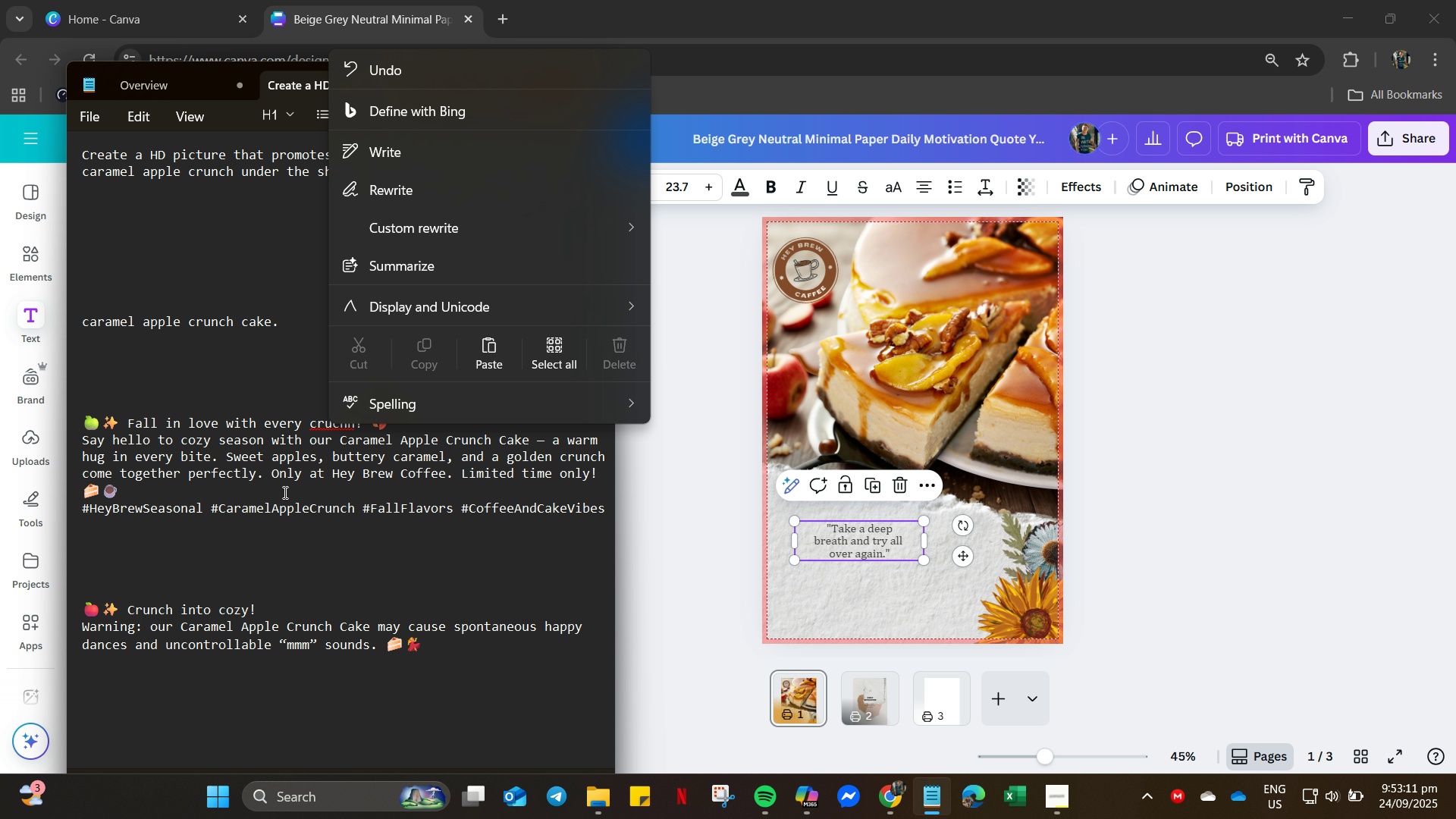 
double_click([315, 432])
 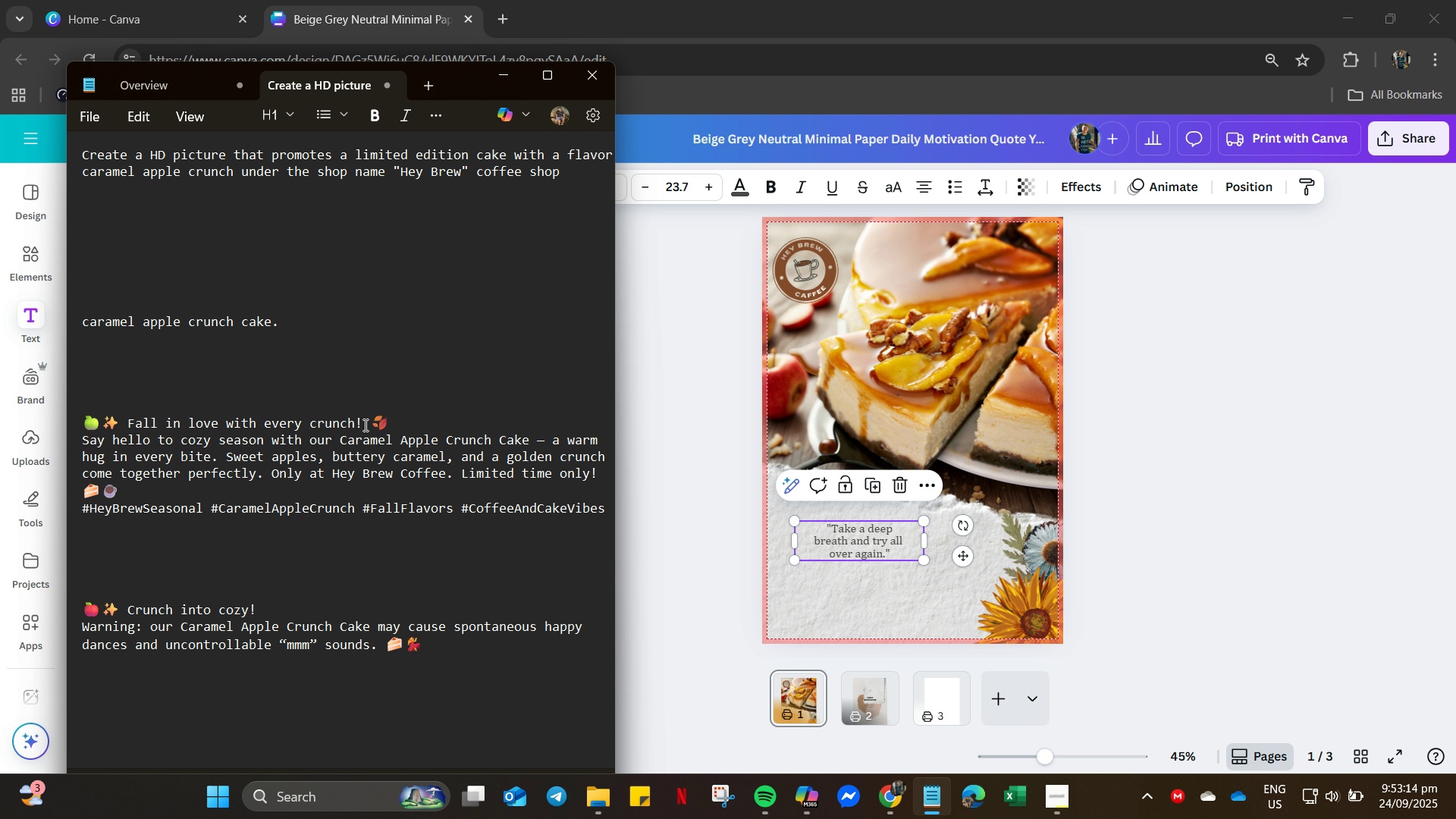 
left_click_drag(start_coordinate=[361, 424], to_coordinate=[128, 422])
 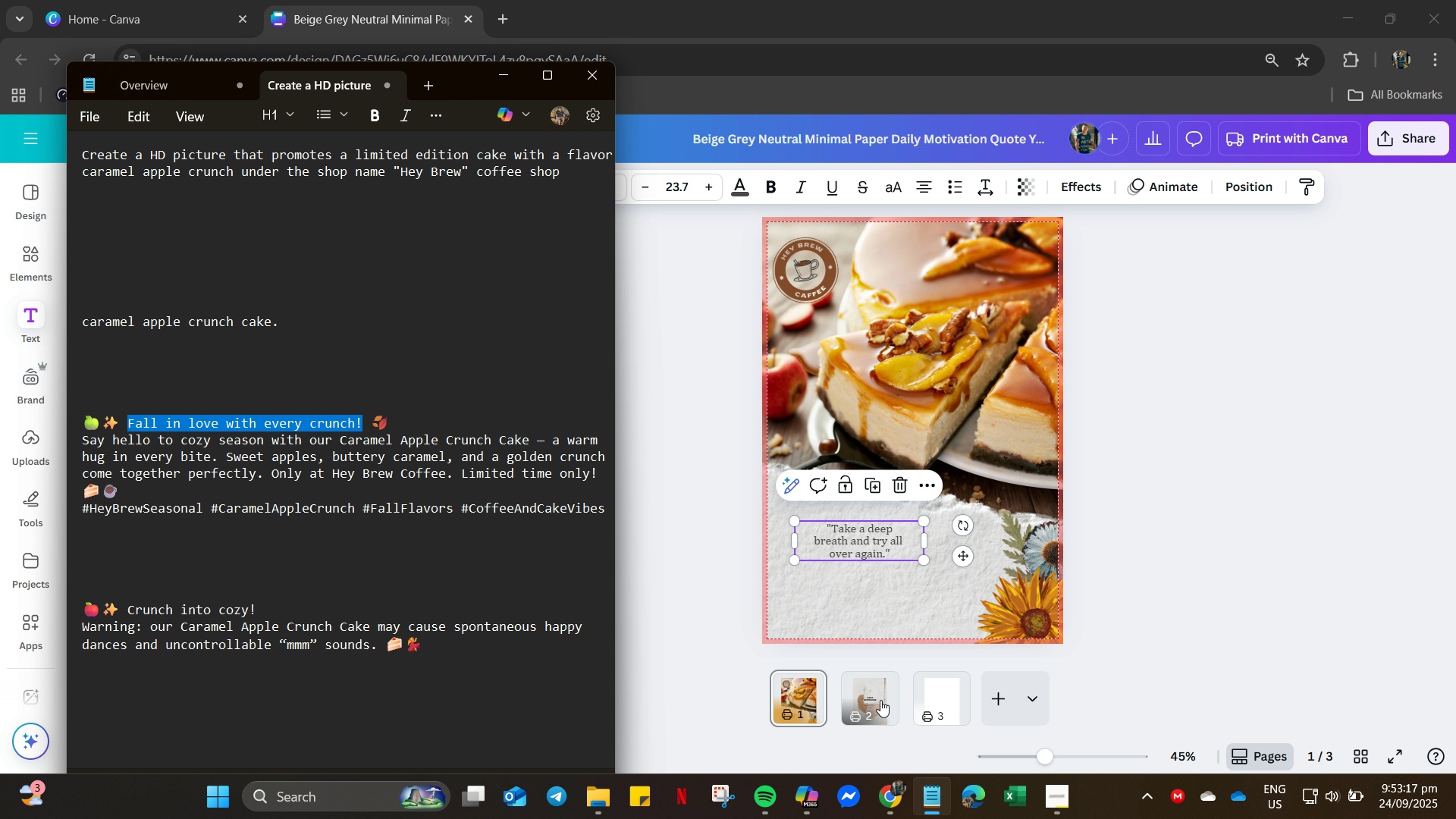 
key(Control+C)
 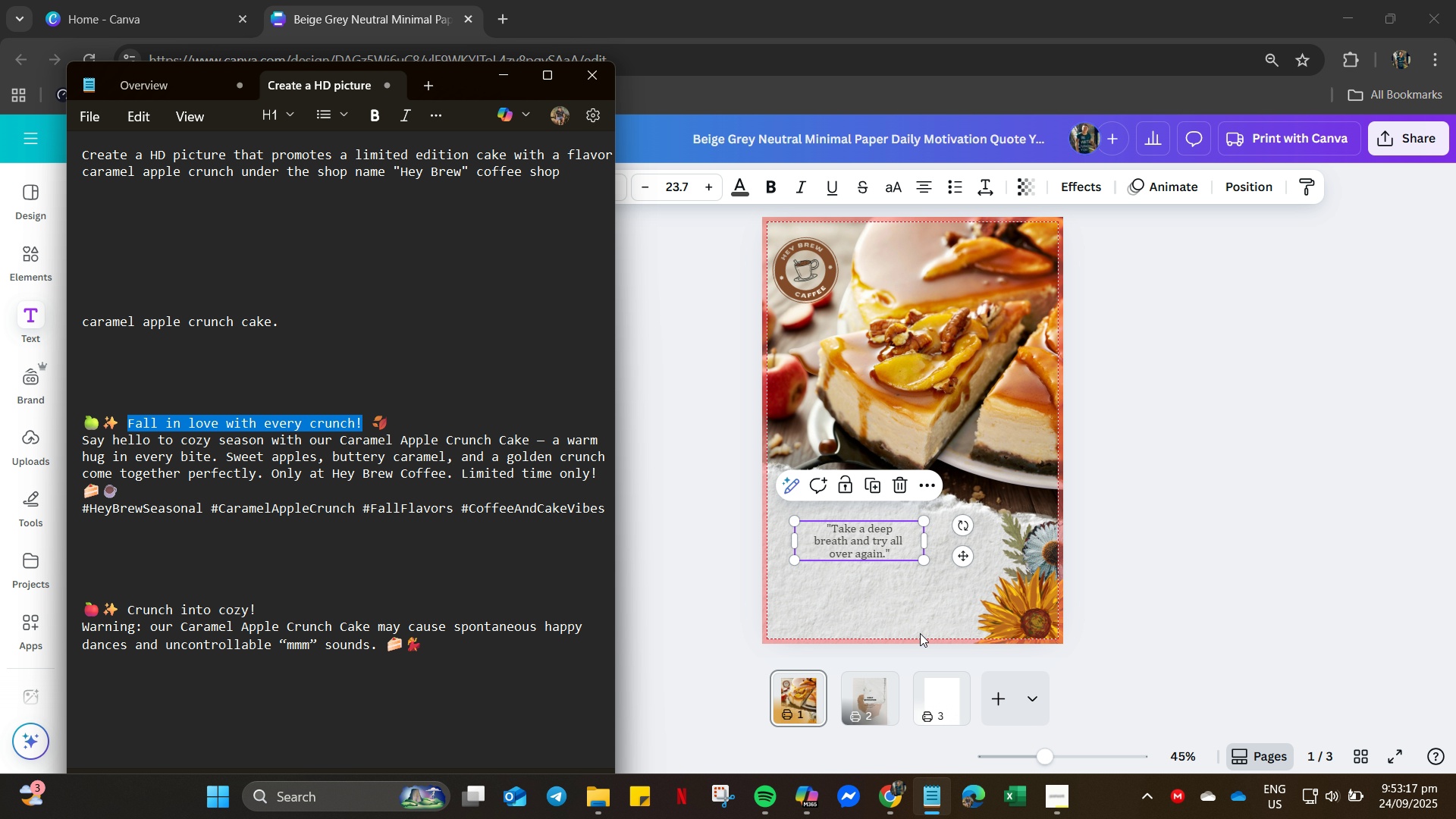 
key(Control+C)
 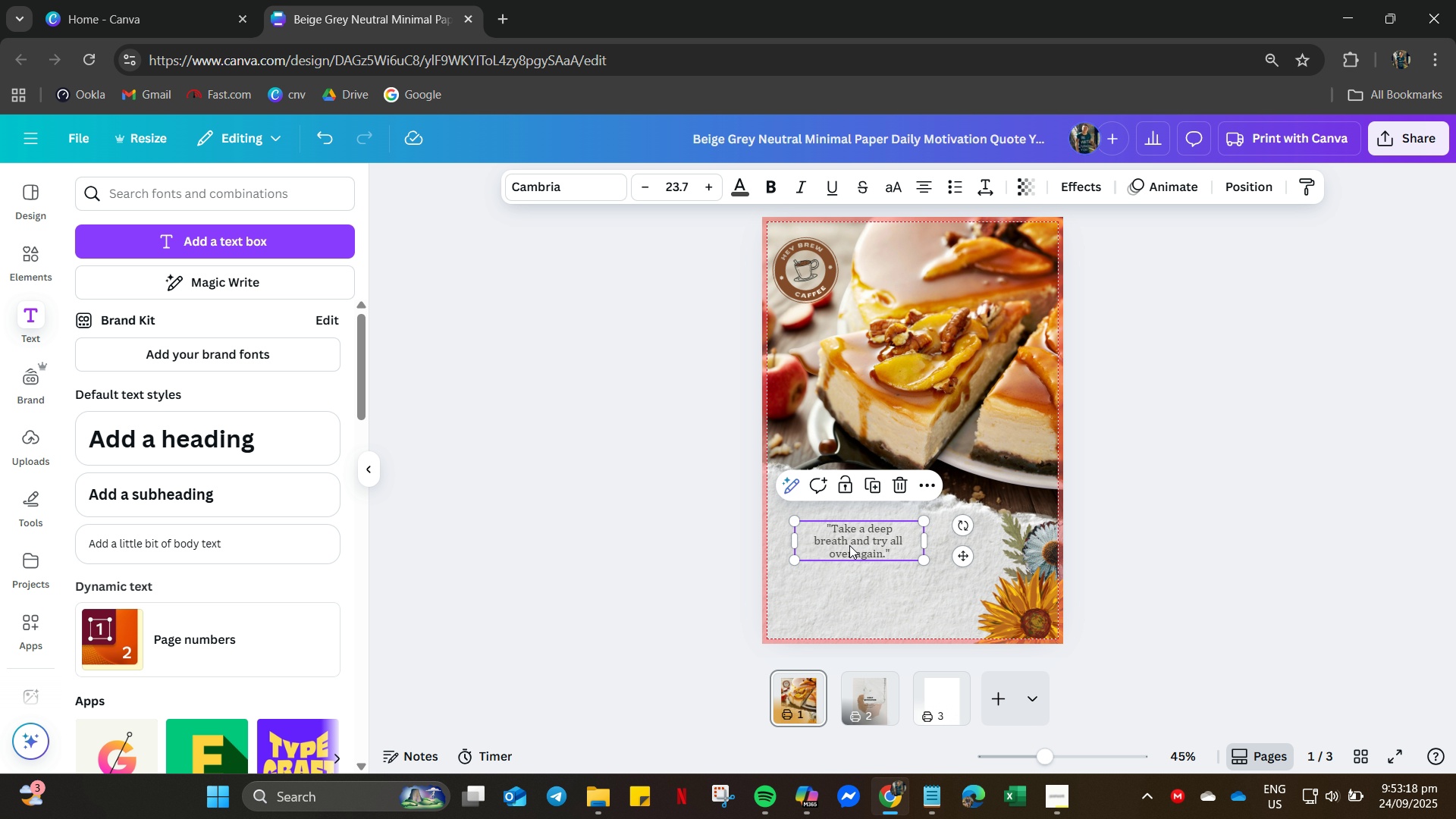 
double_click([849, 545])
 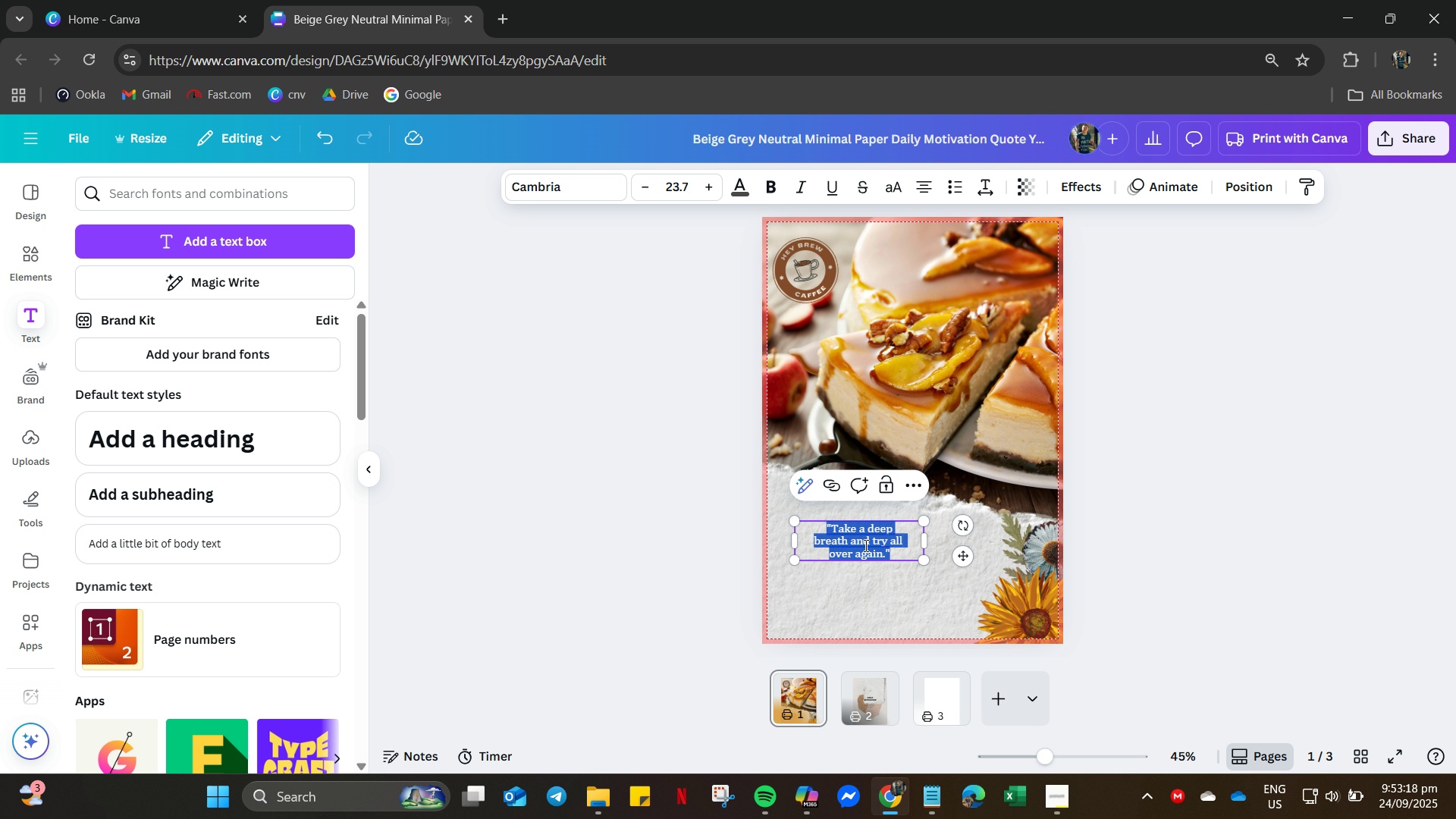 
key(Control+V)
 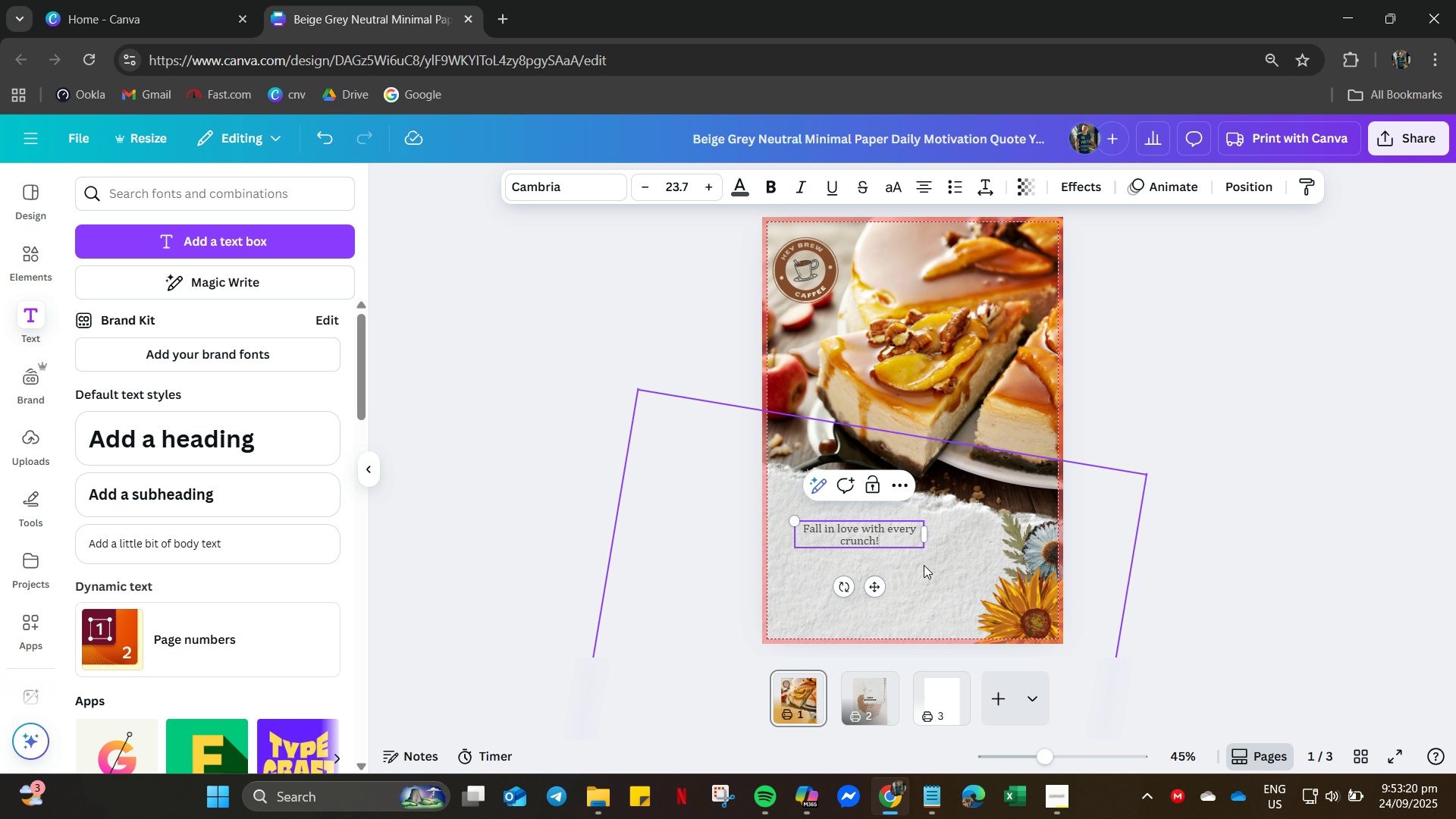 
key(Backspace)
 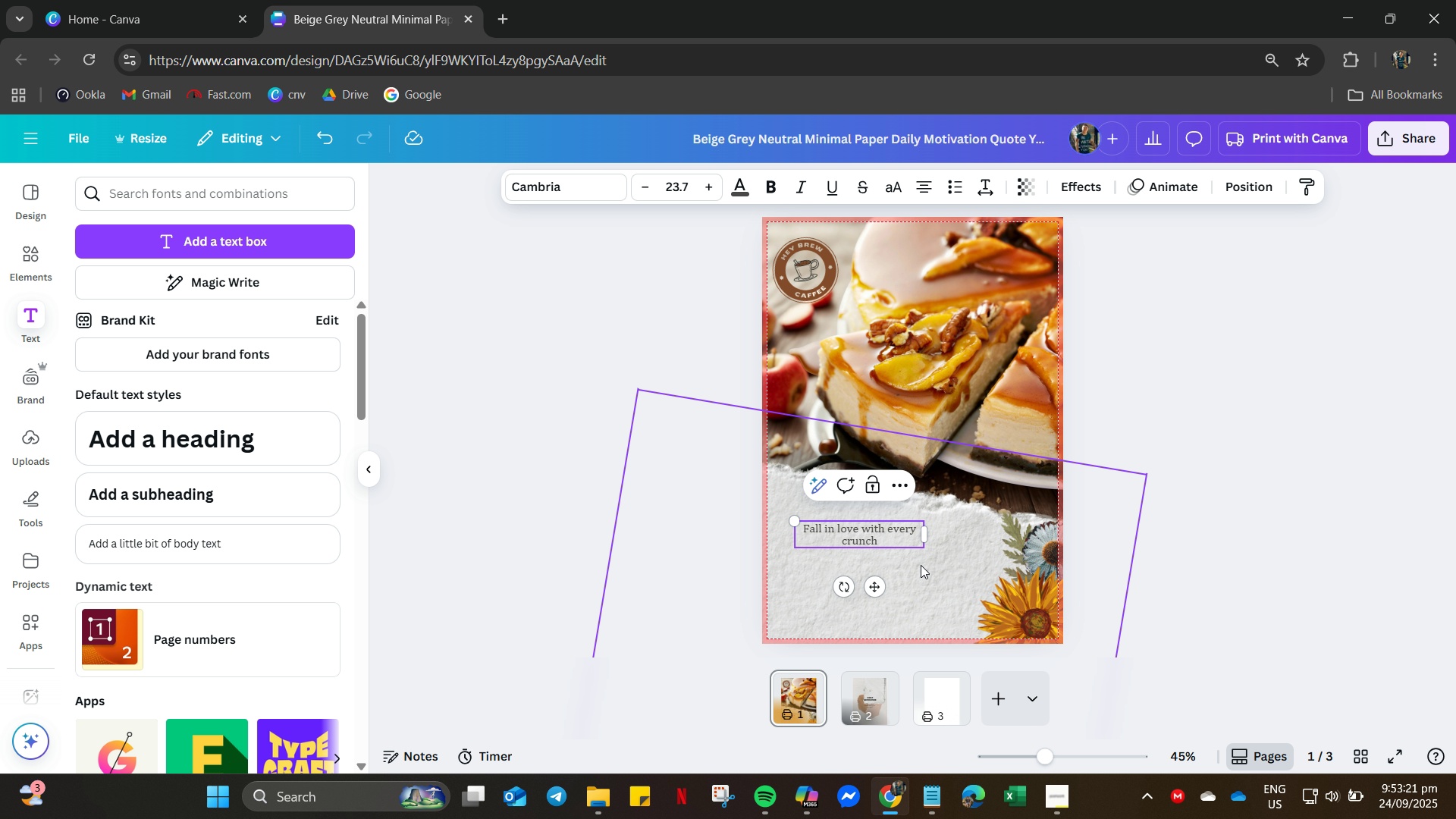 
key(Shift+ShiftRight)
 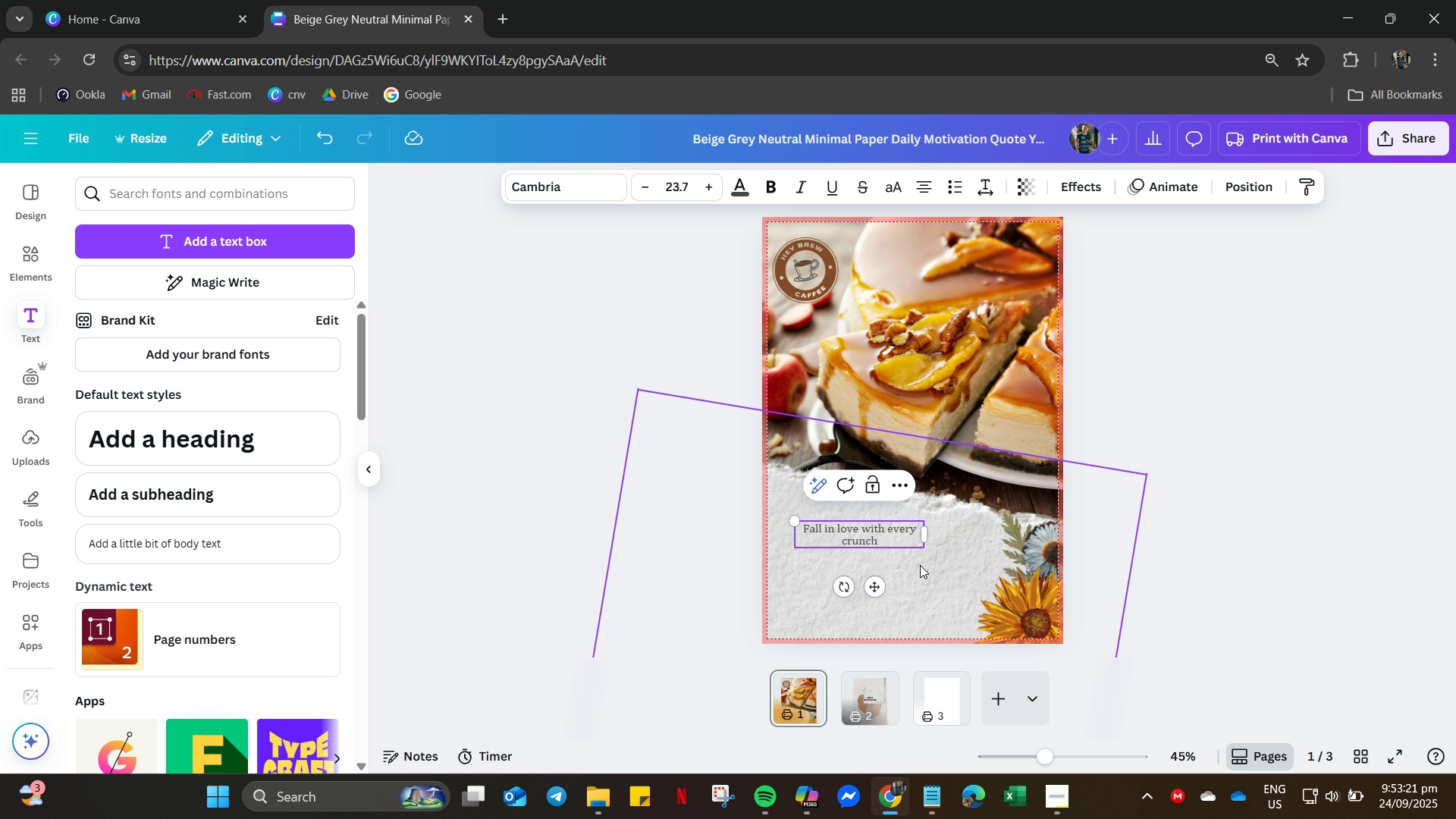 
key(Shift+Quote)
 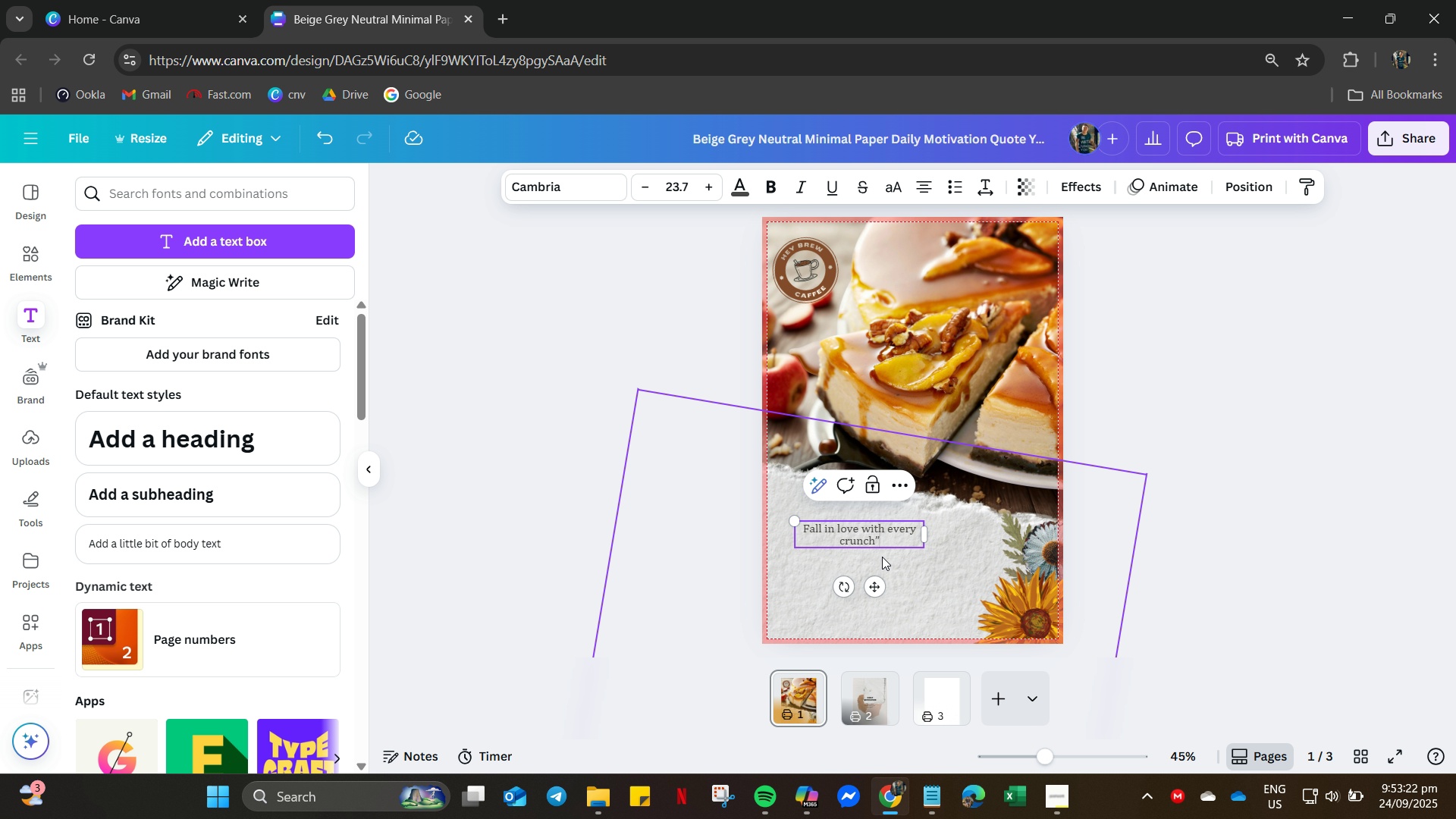 
key(ArrowLeft)
 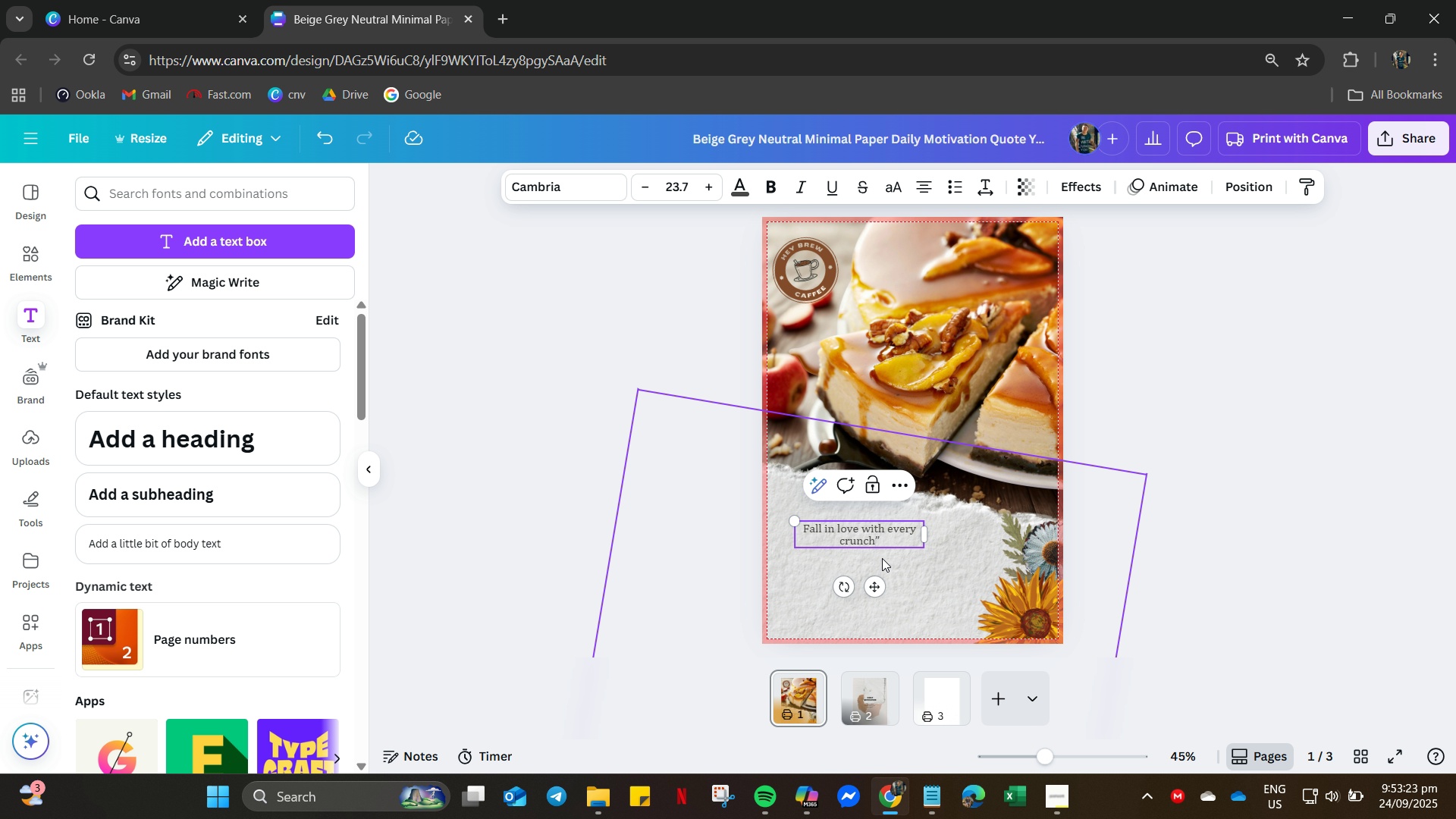 
key(Period)
 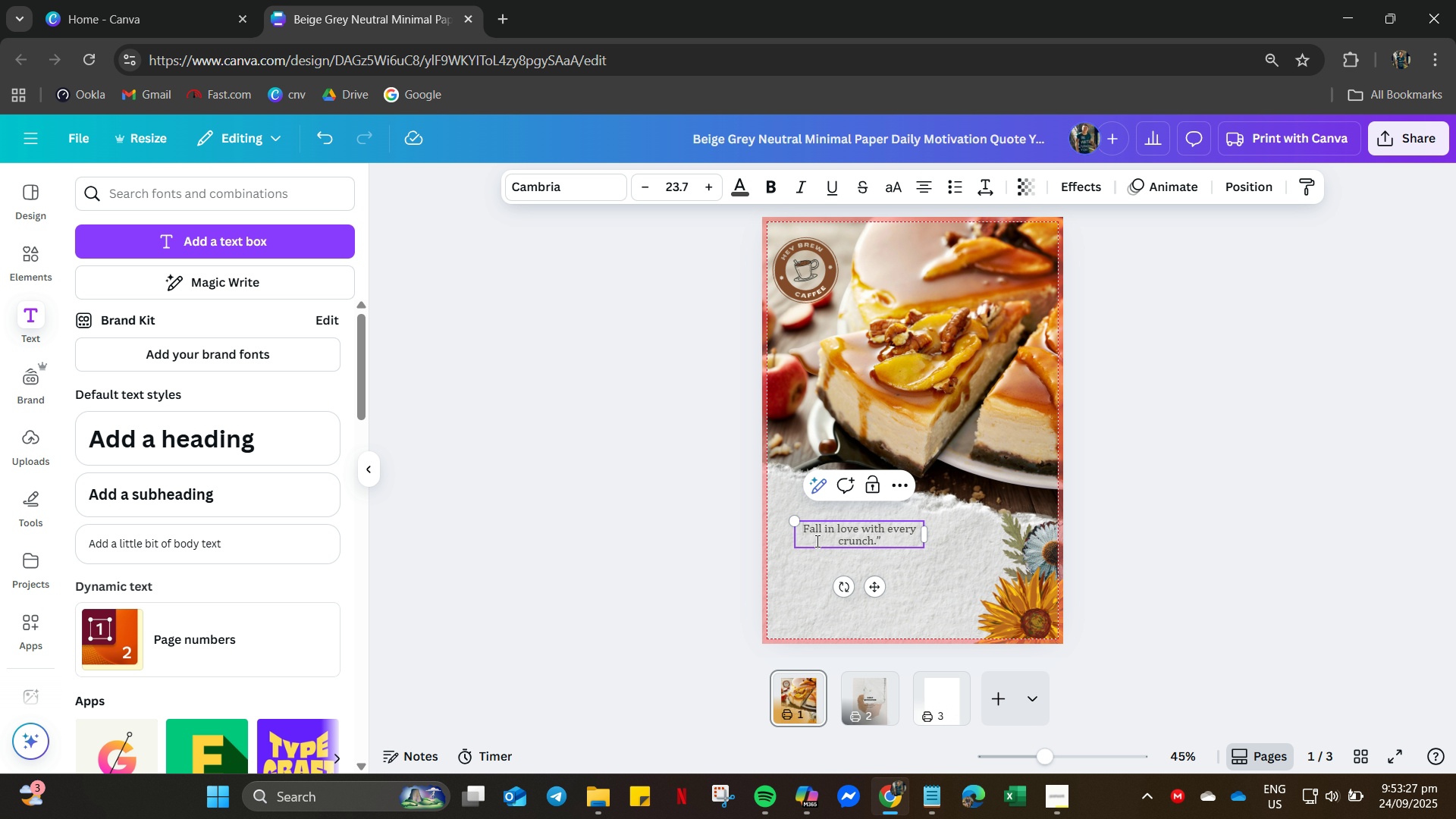 
key(Quote)
 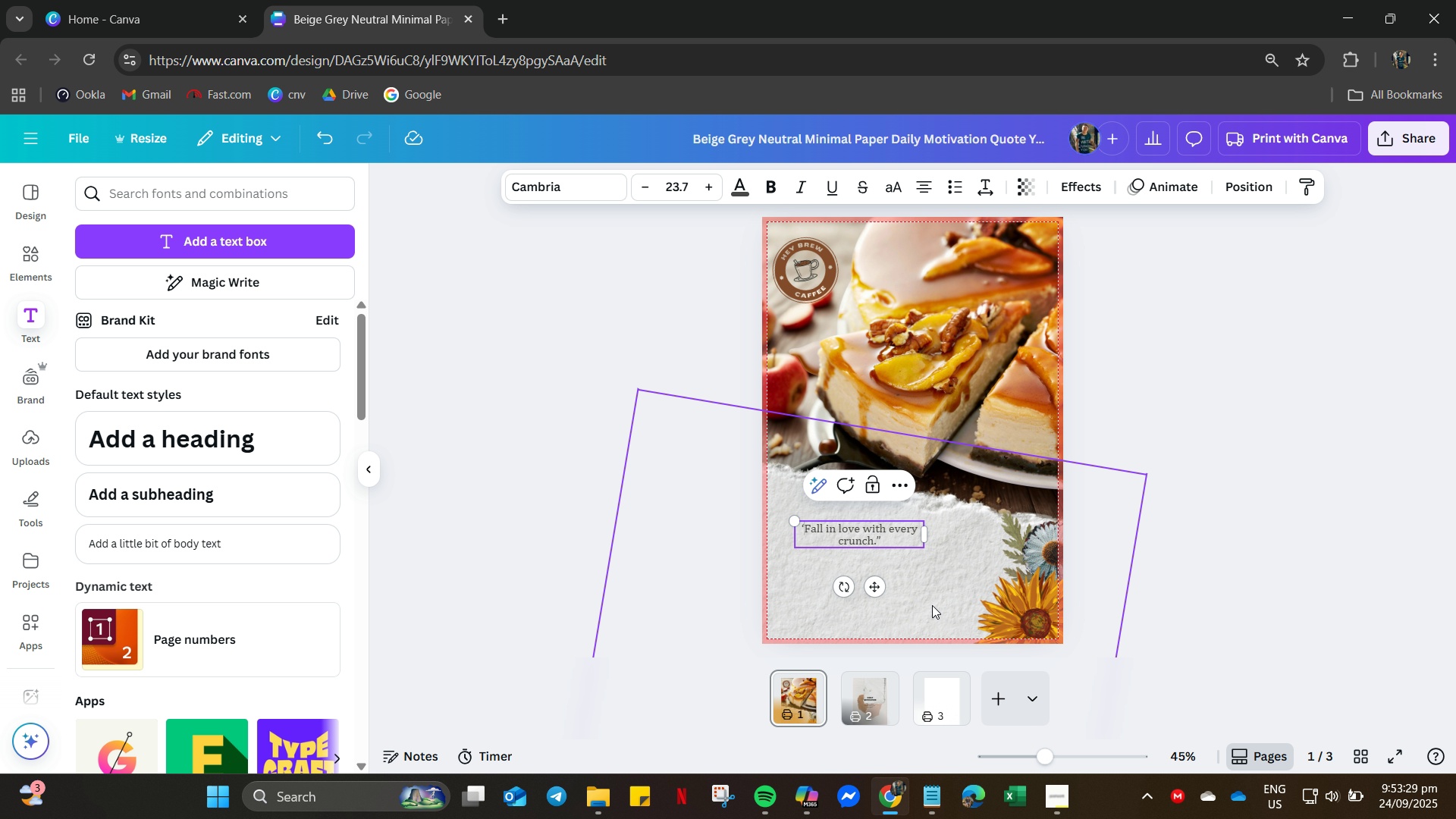 
key(Backspace)
 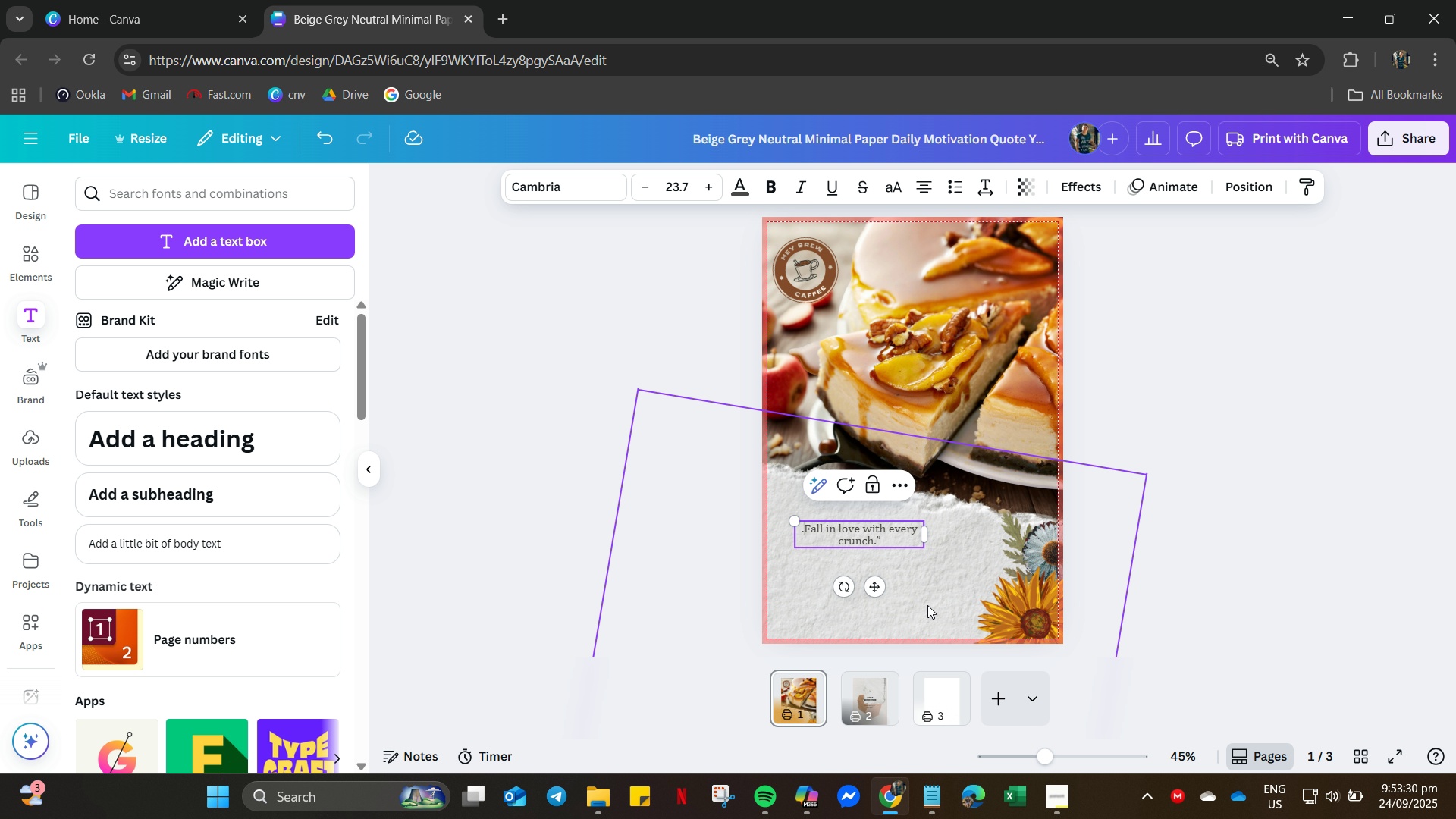 
key(Period)
 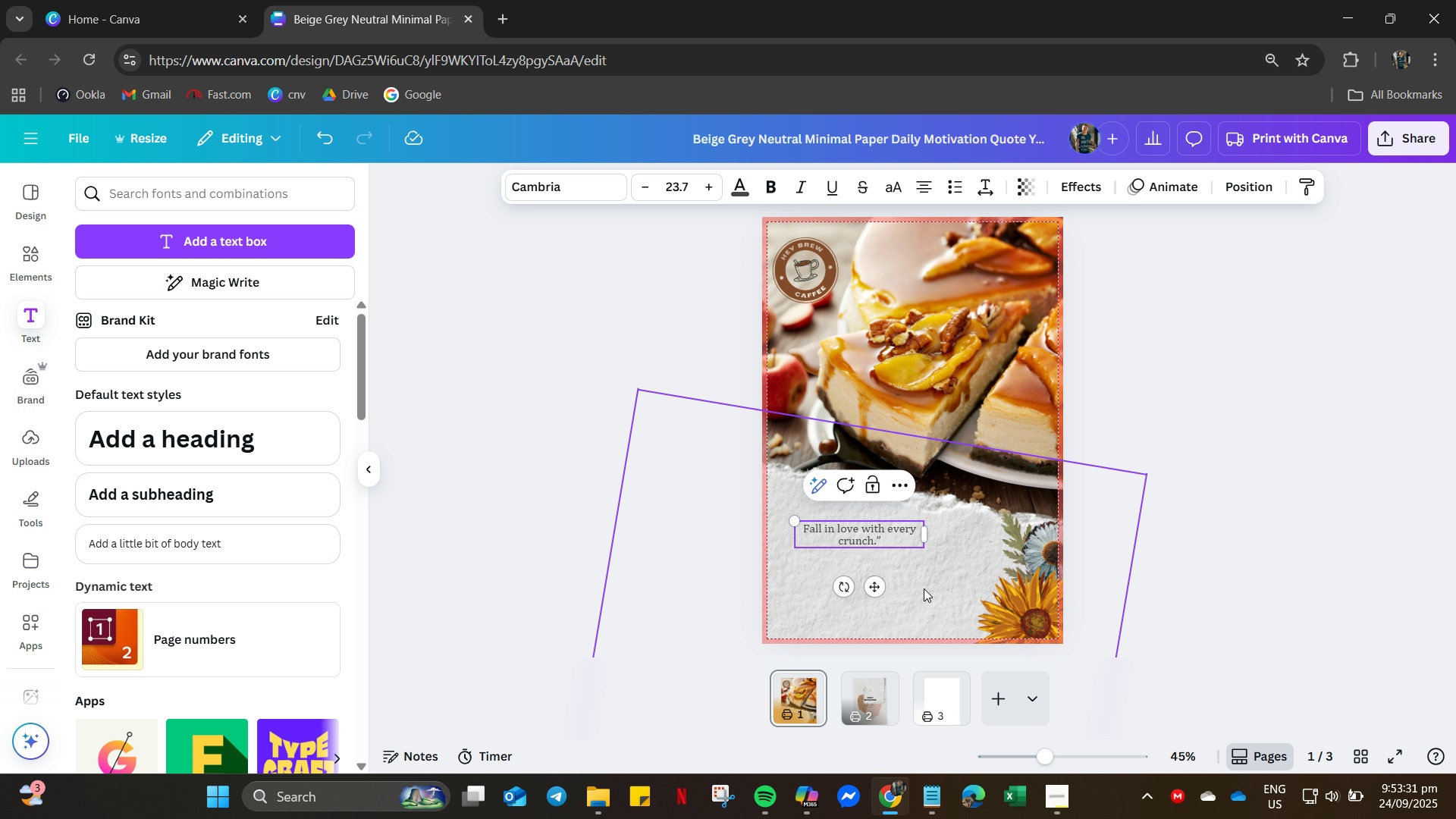 
key(Backspace)
 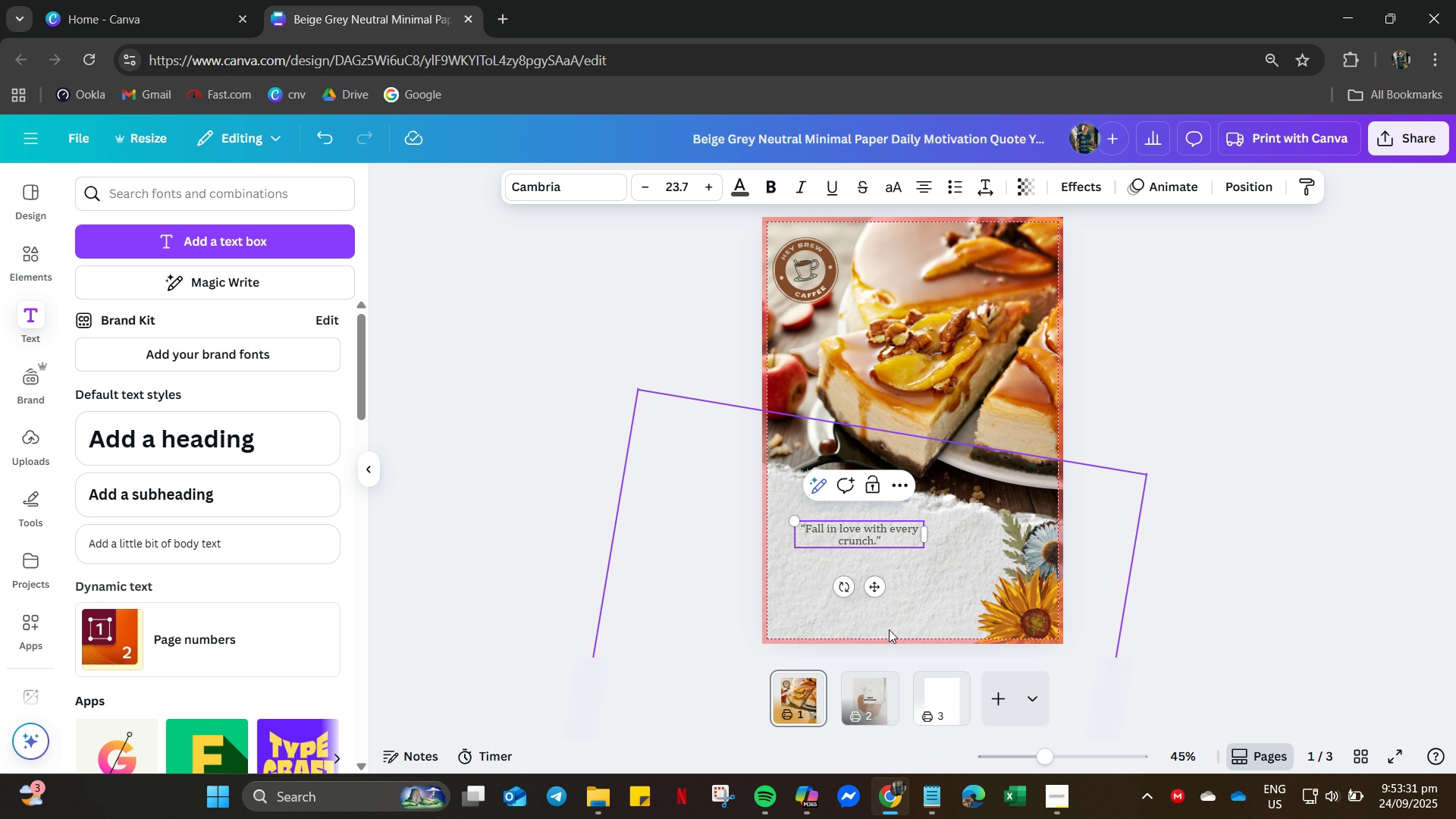 
key(Shift+ShiftRight)
 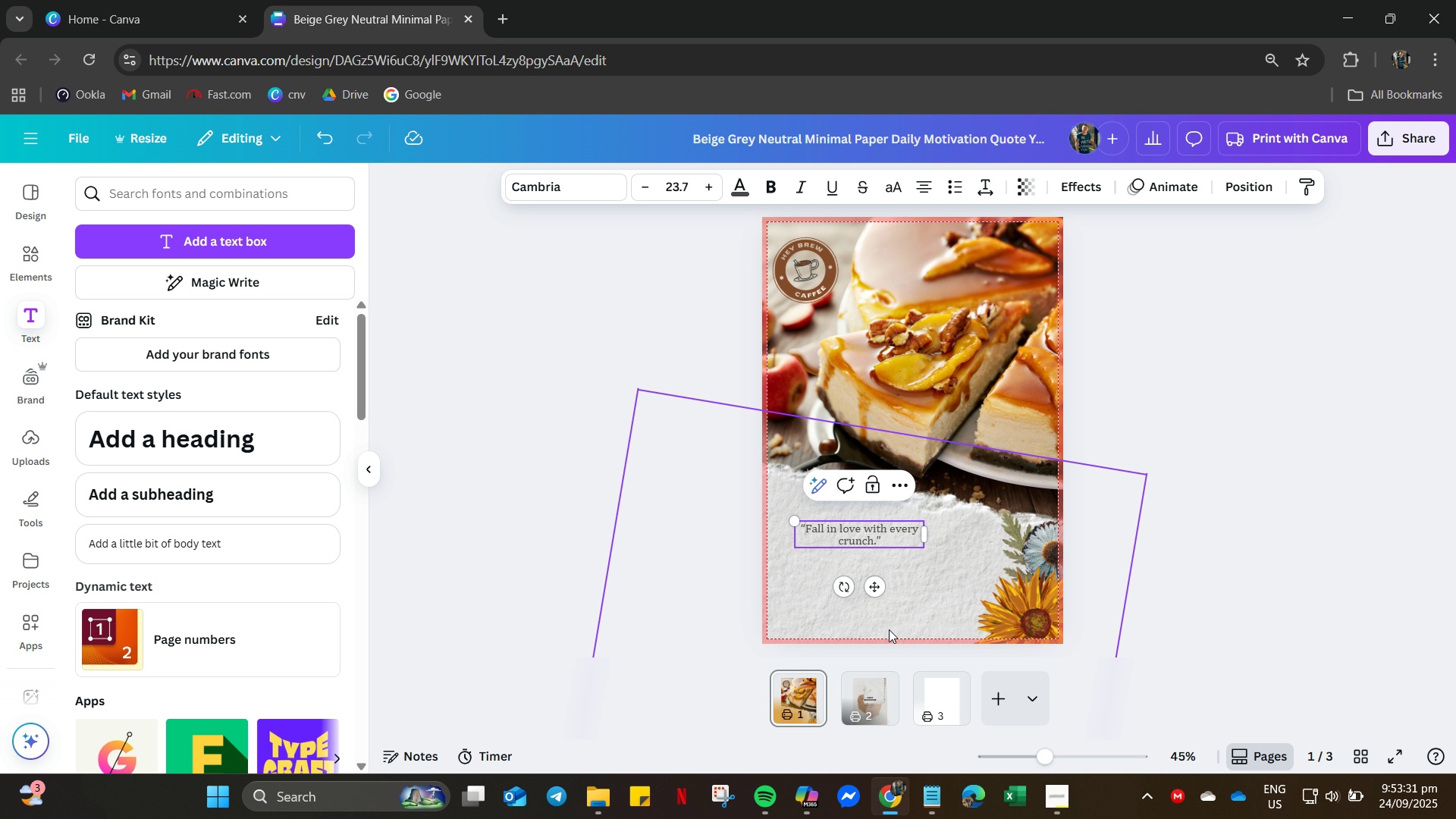 
key(Shift+Quote)
 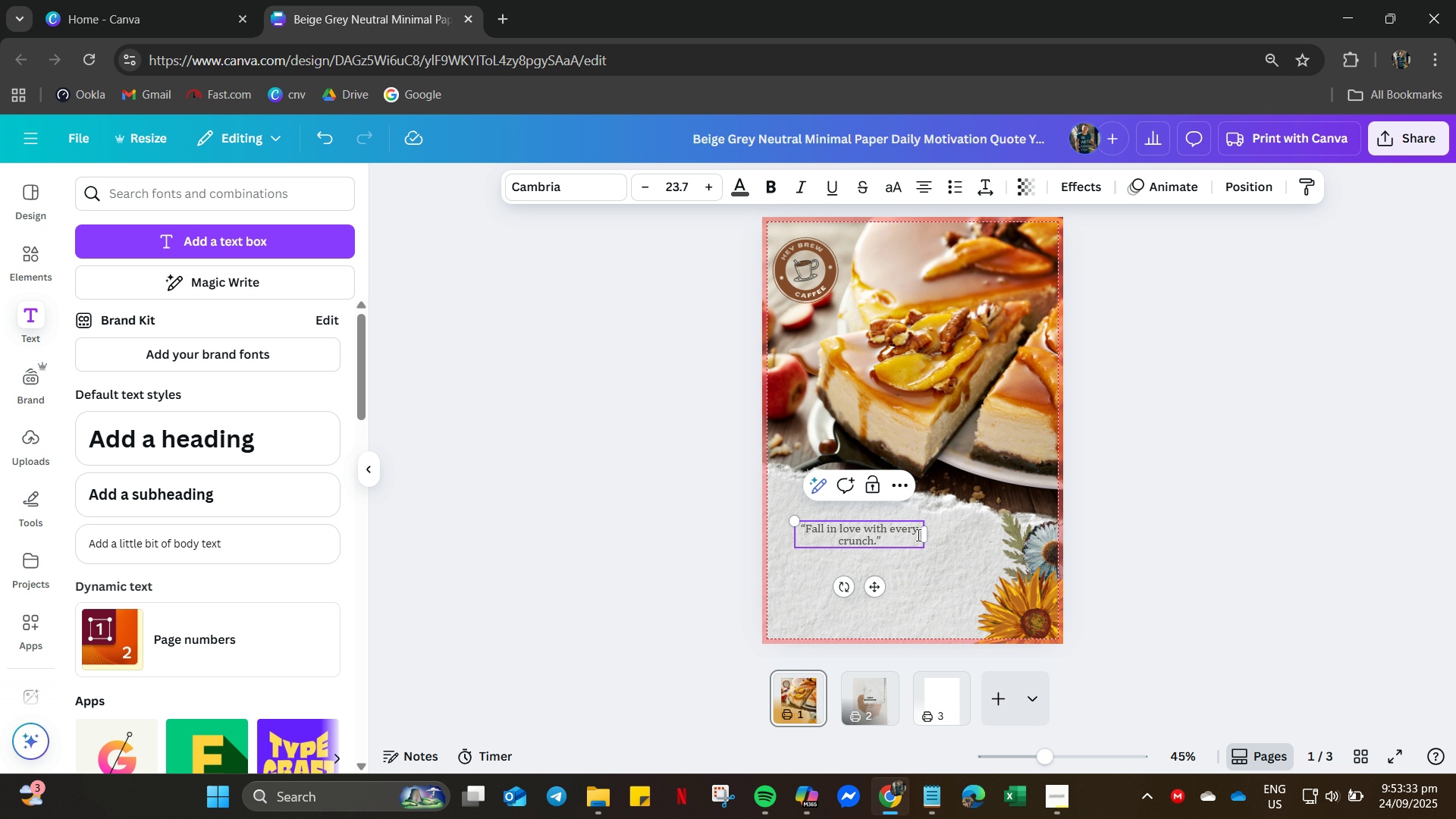 
left_click_drag(start_coordinate=[925, 538], to_coordinate=[983, 541])
 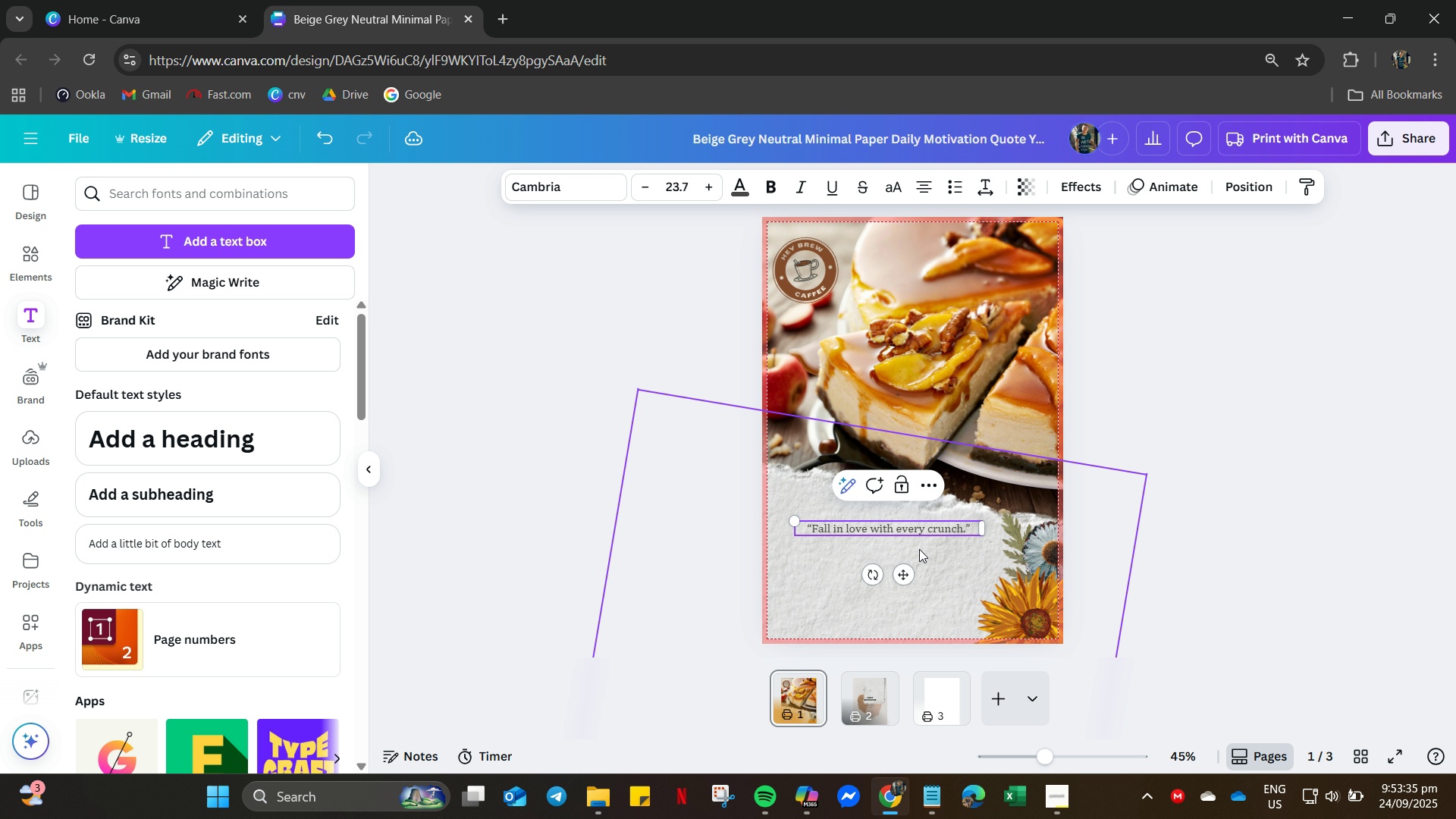 
mouse_move([890, 576])
 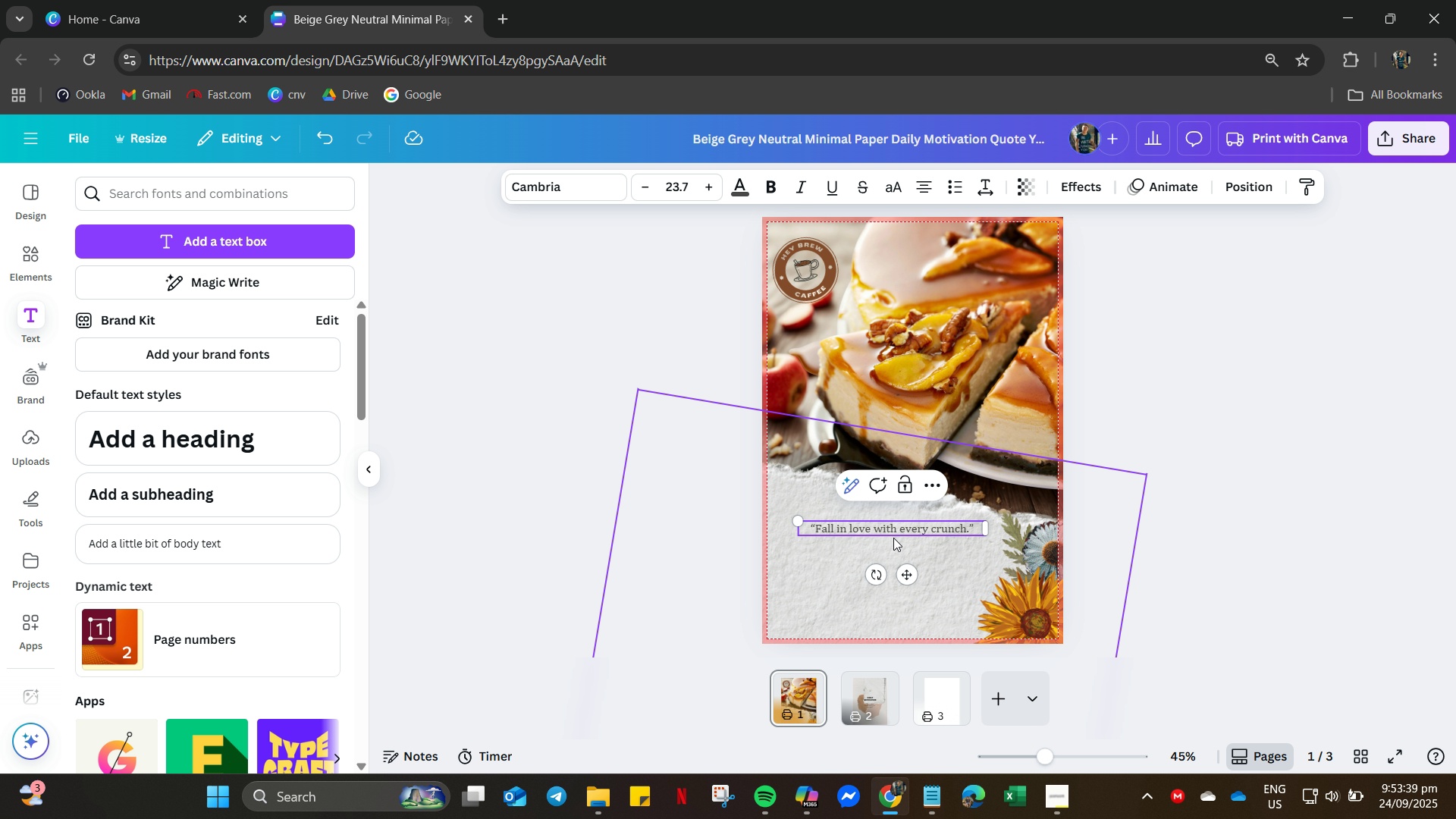 
left_click([889, 532])
 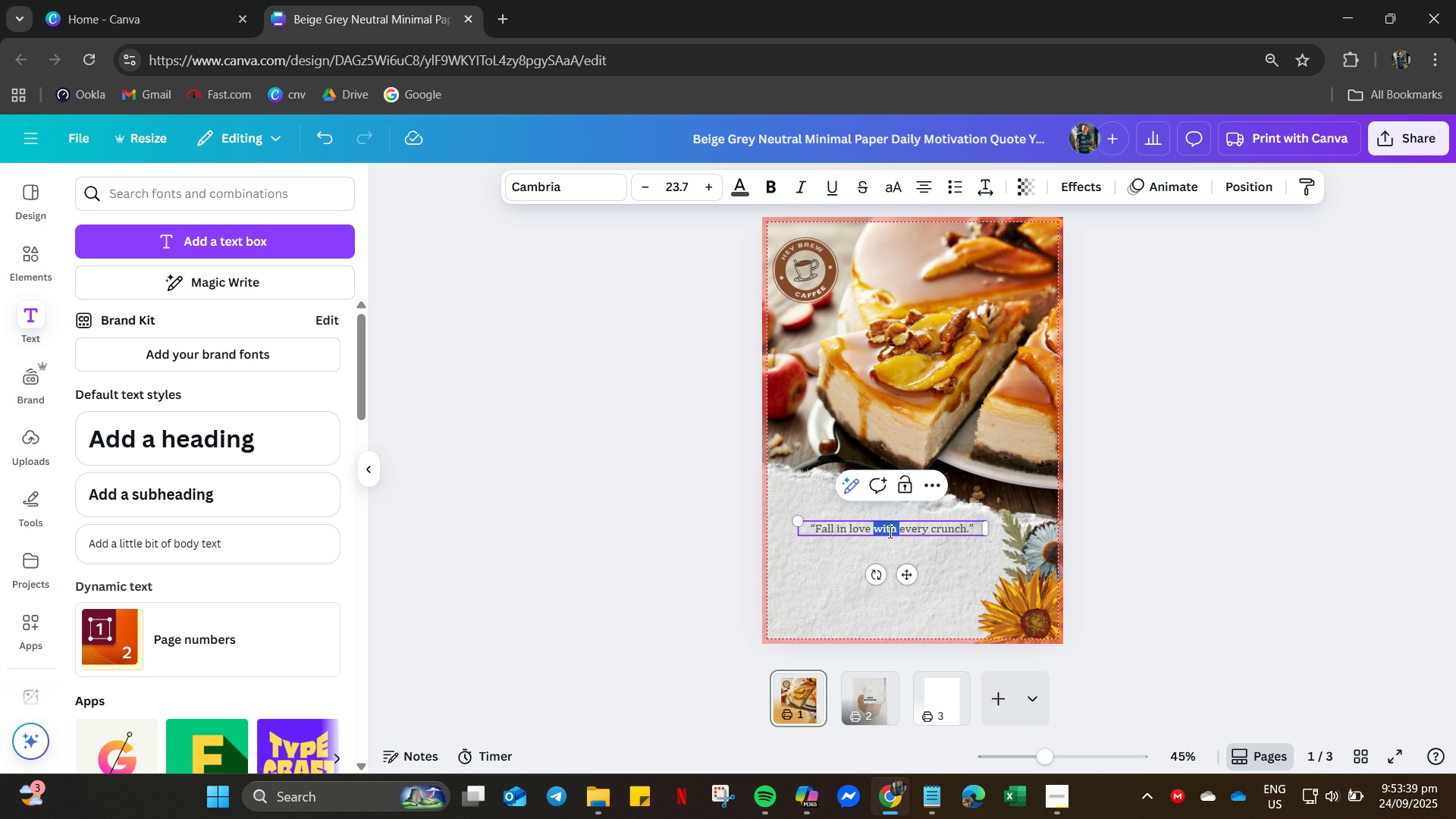 
double_click([889, 532])
 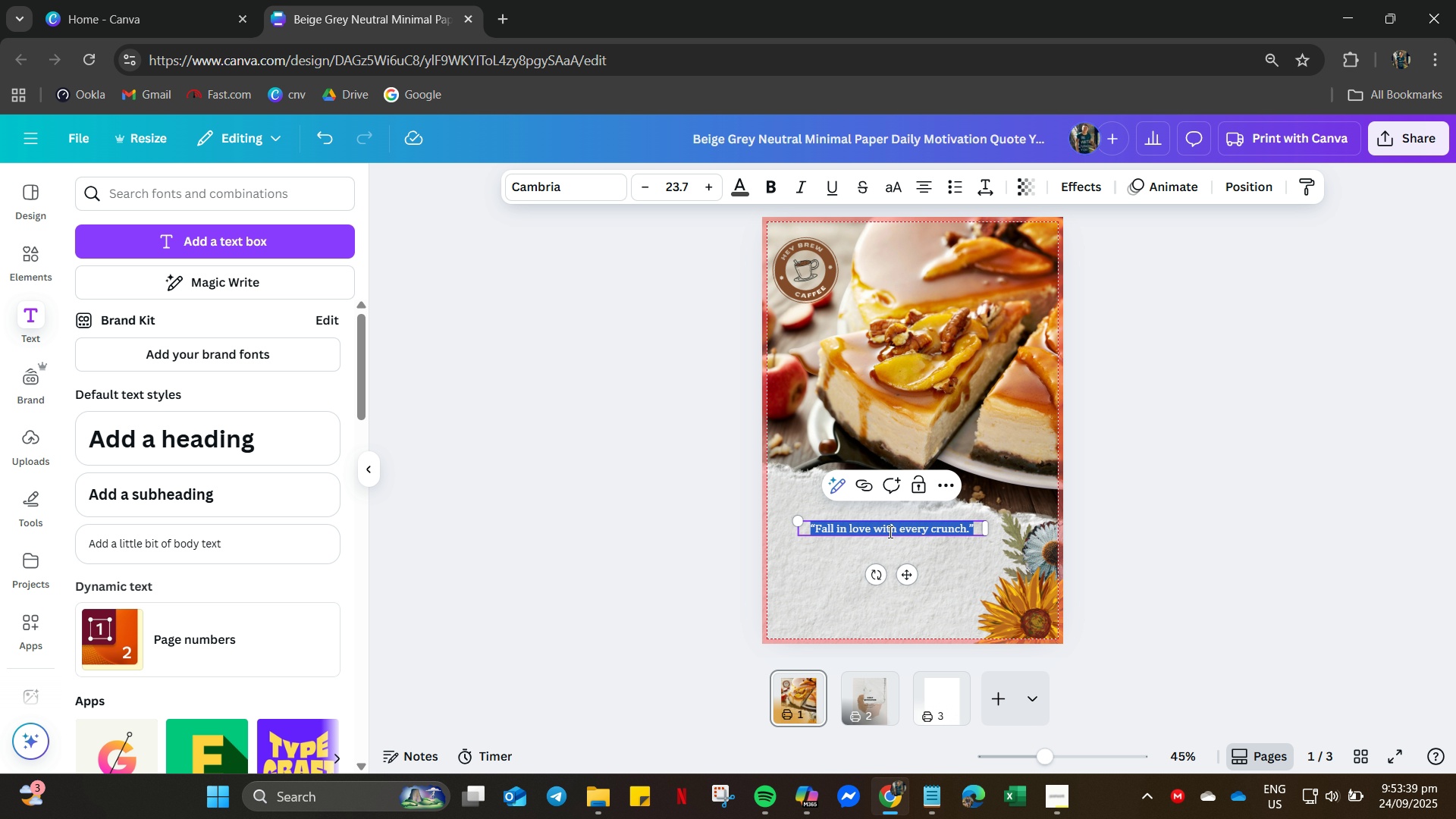 
key(Control+A)
 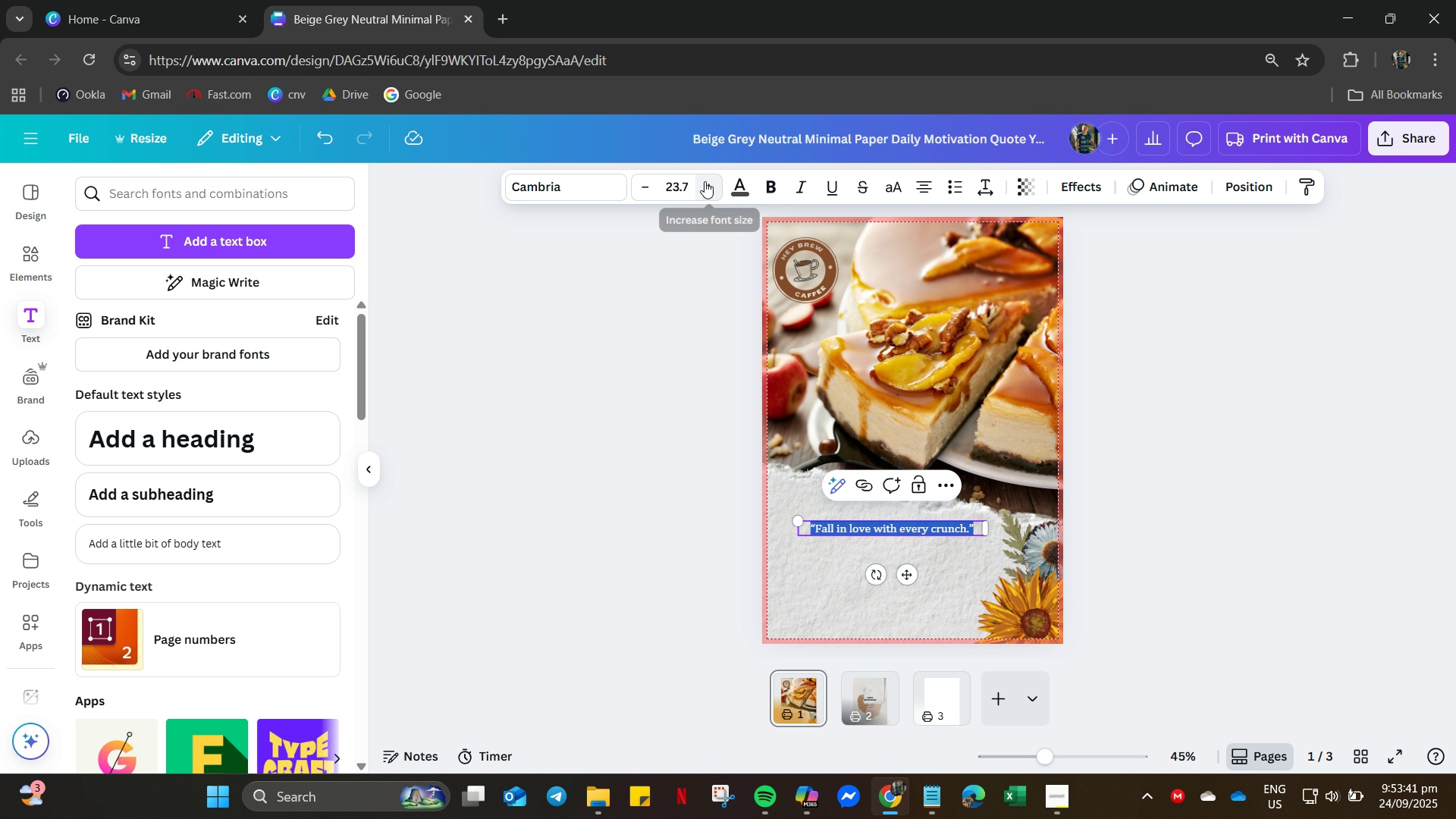 
double_click([704, 181])
 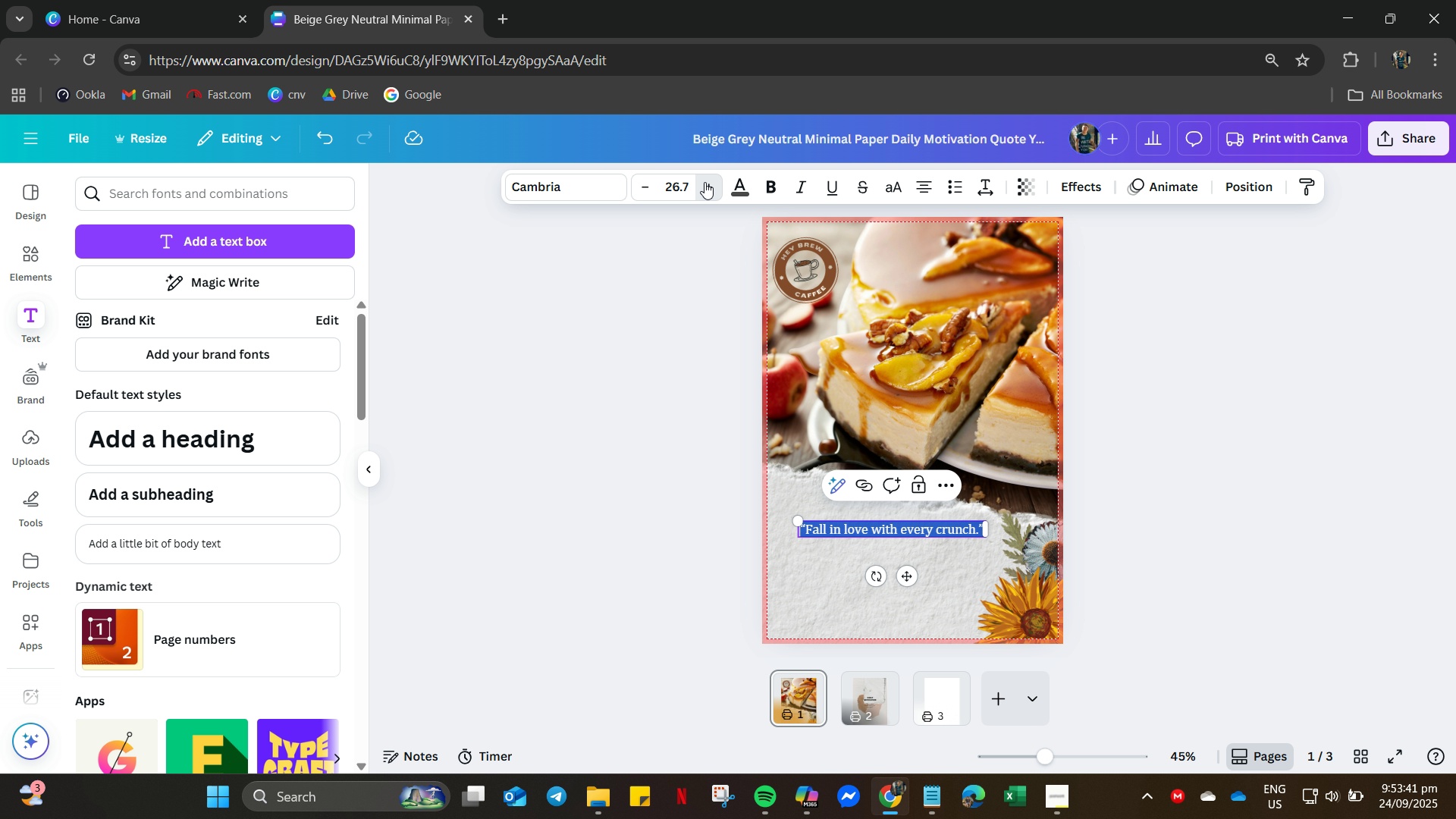 
triple_click([704, 182])
 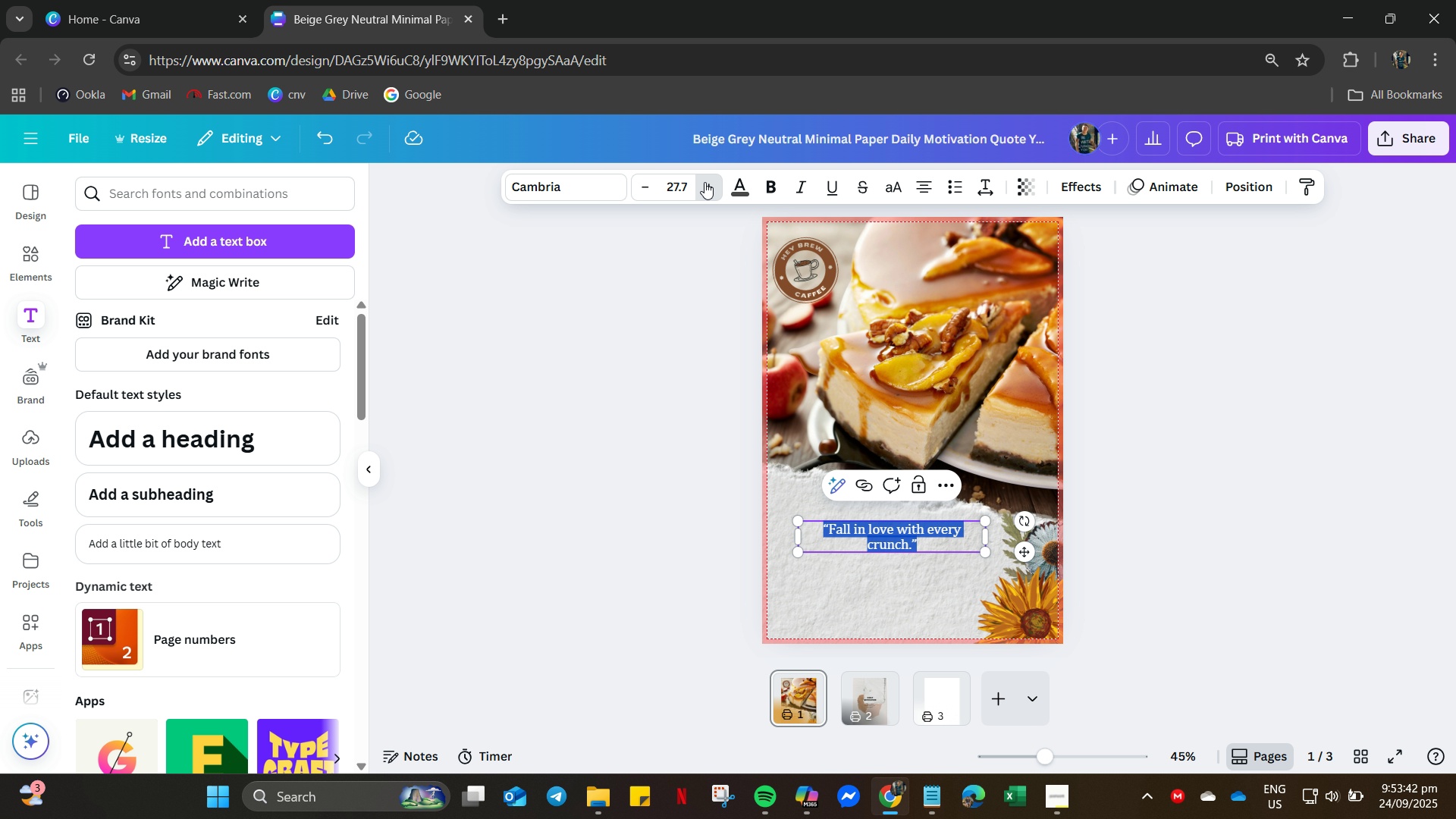 
triple_click([704, 182])
 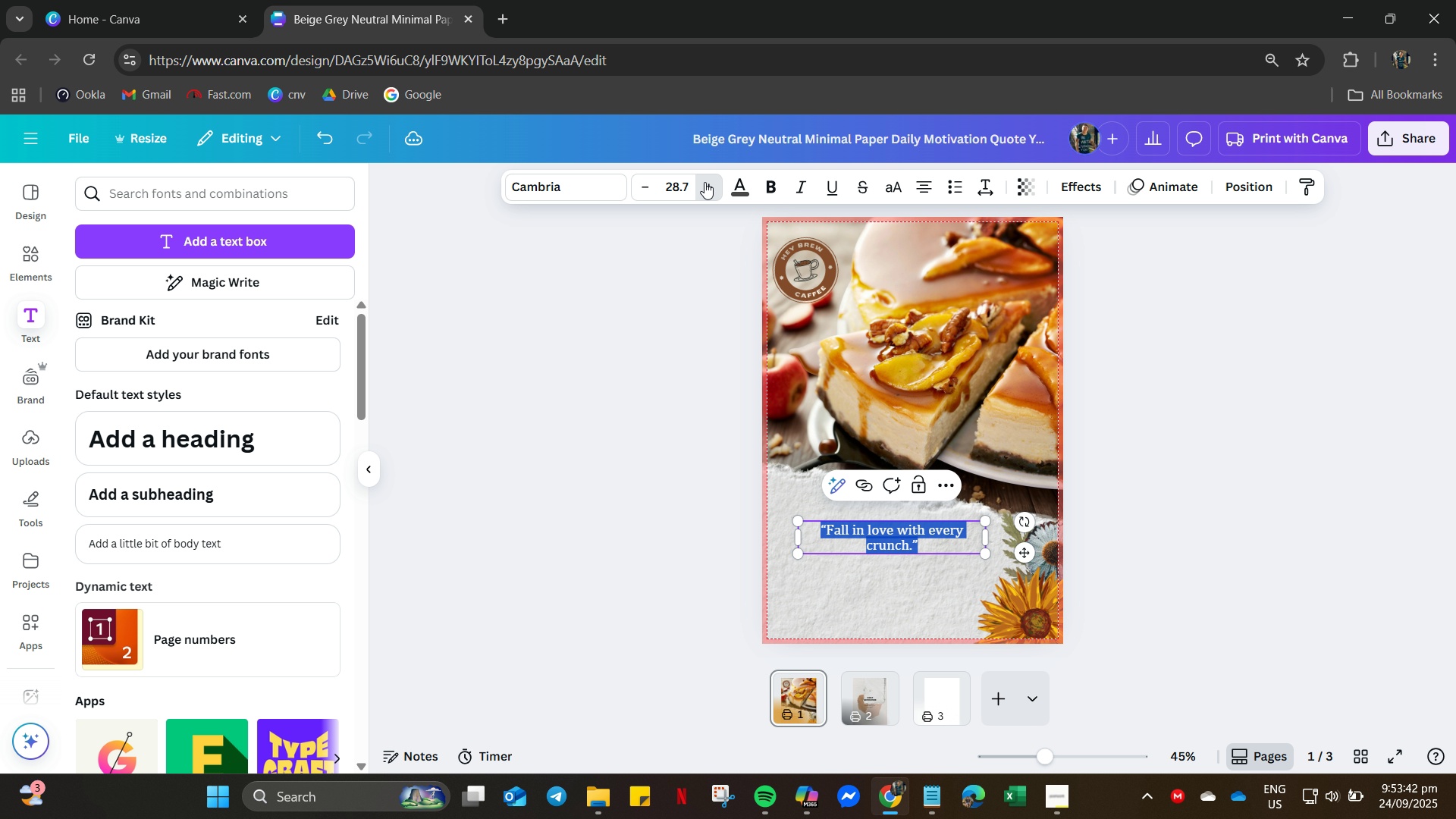 
double_click([704, 182])
 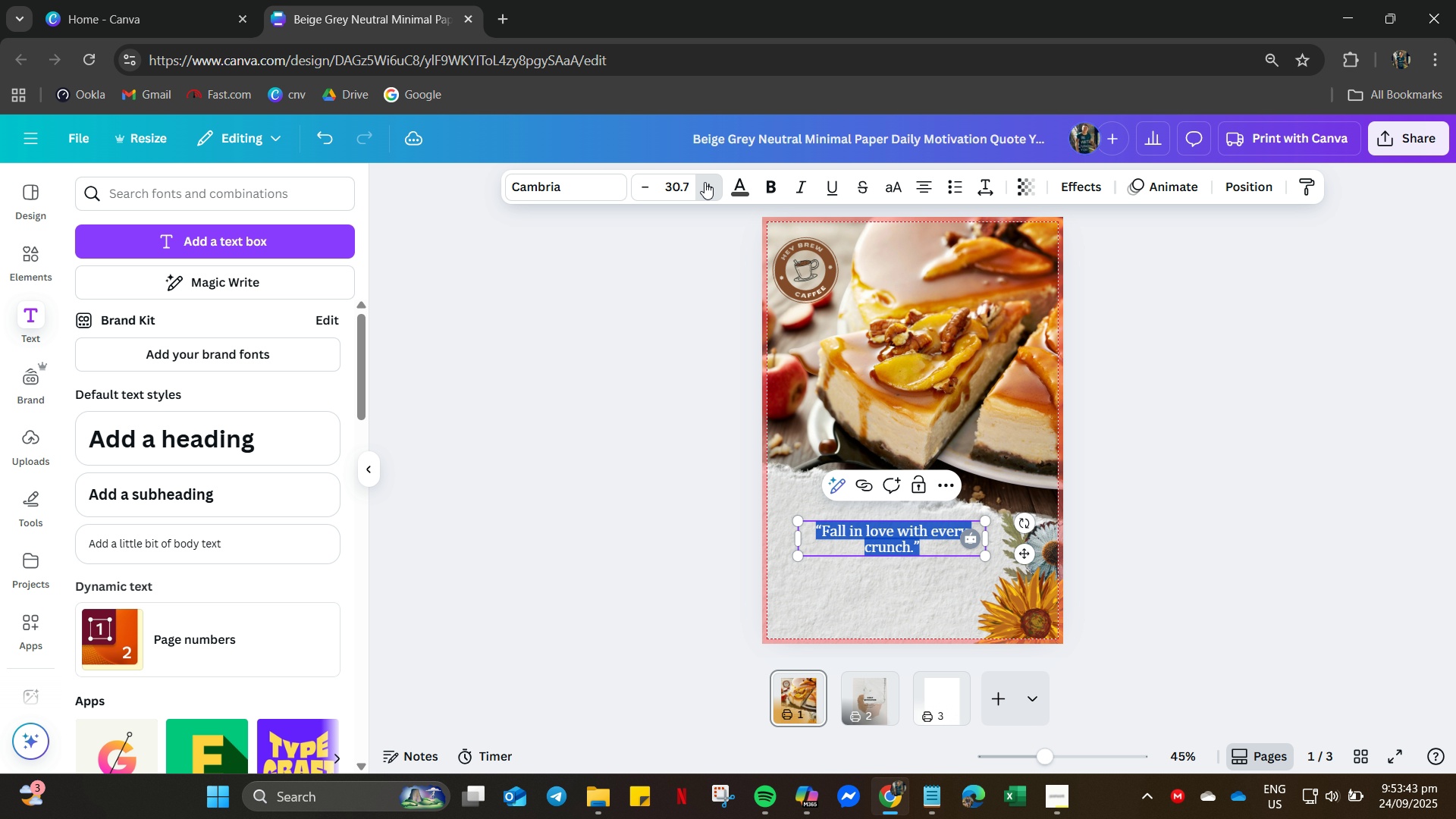 
triple_click([704, 182])
 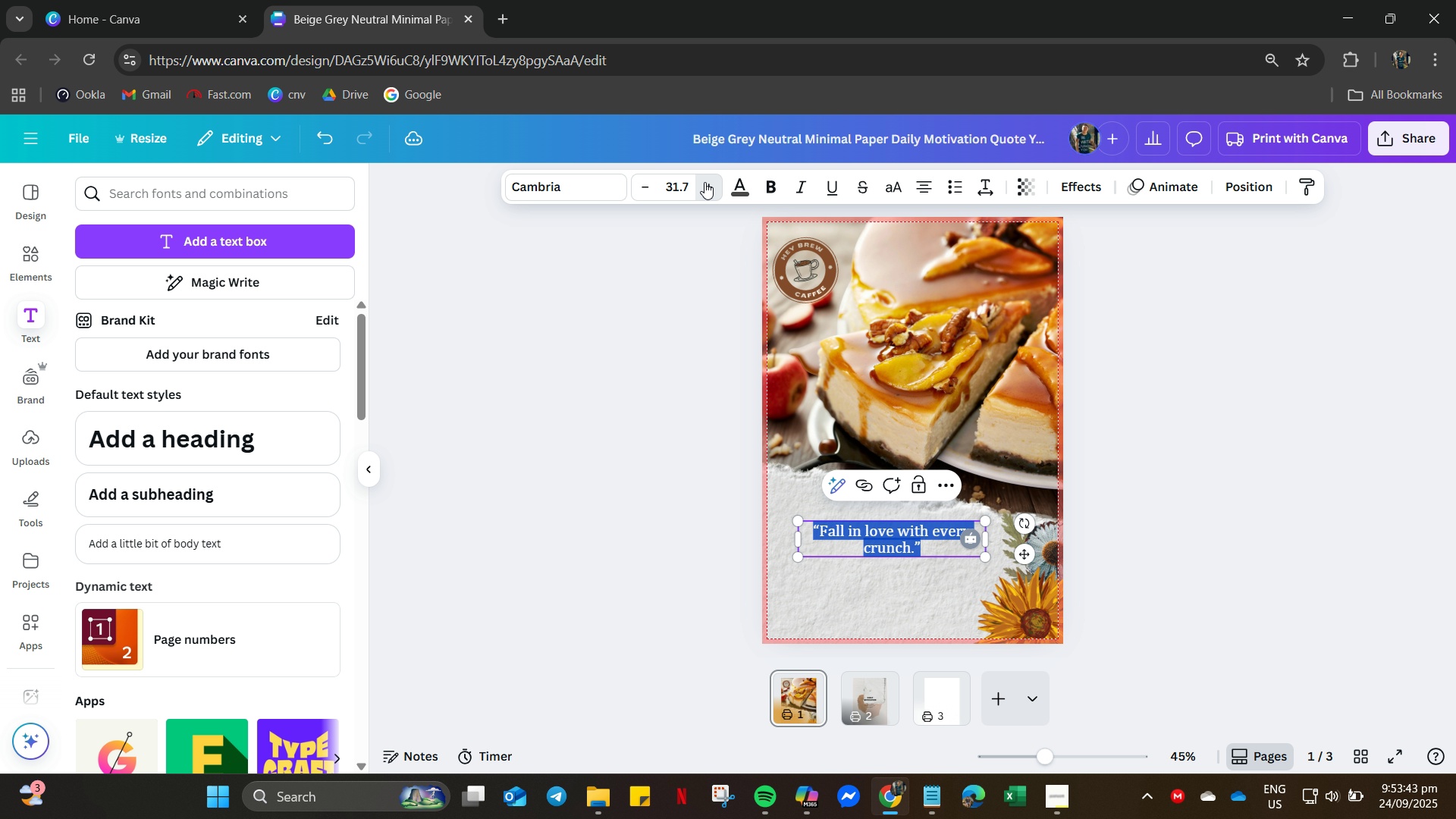 
triple_click([704, 182])
 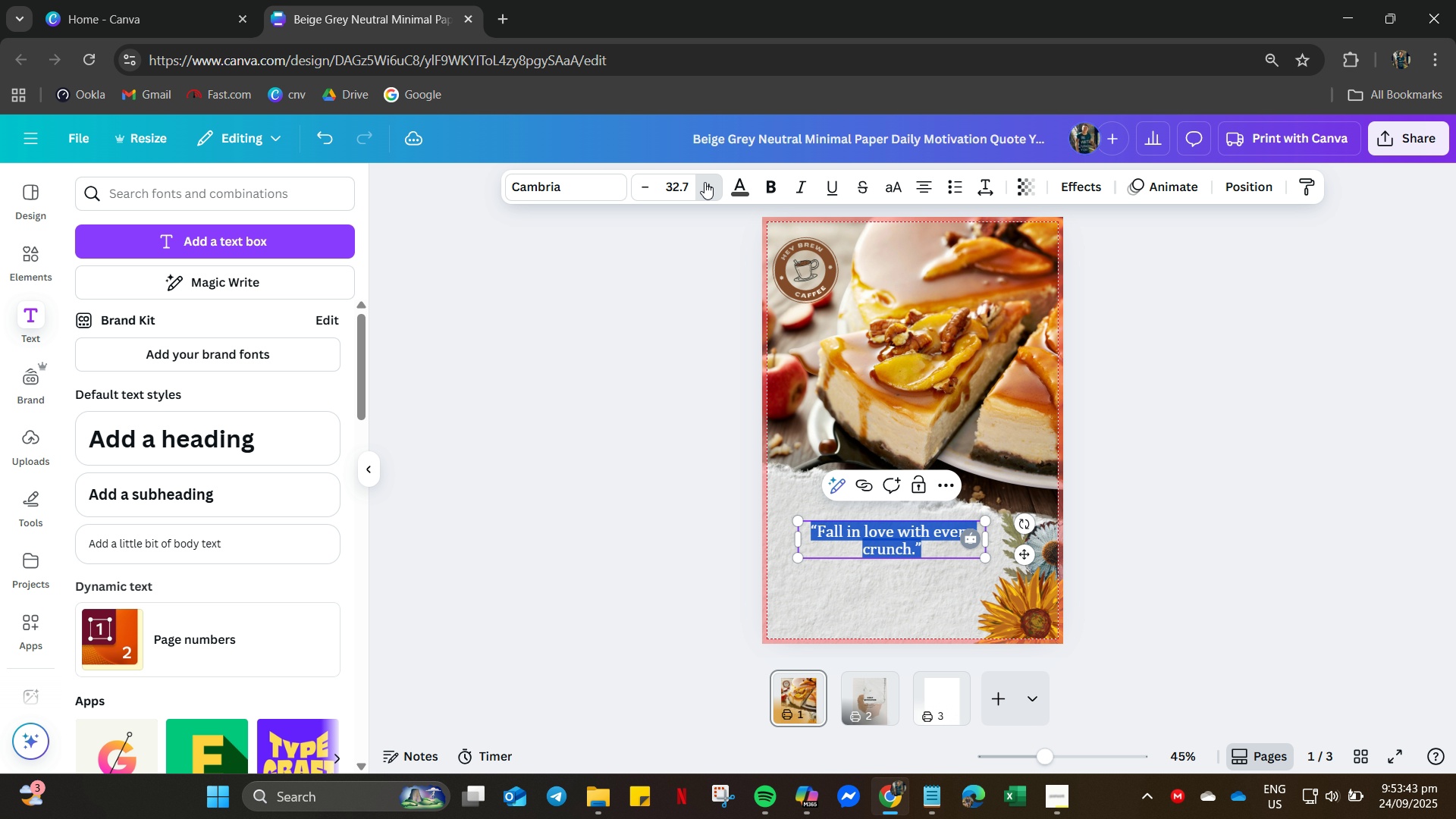 
triple_click([704, 182])
 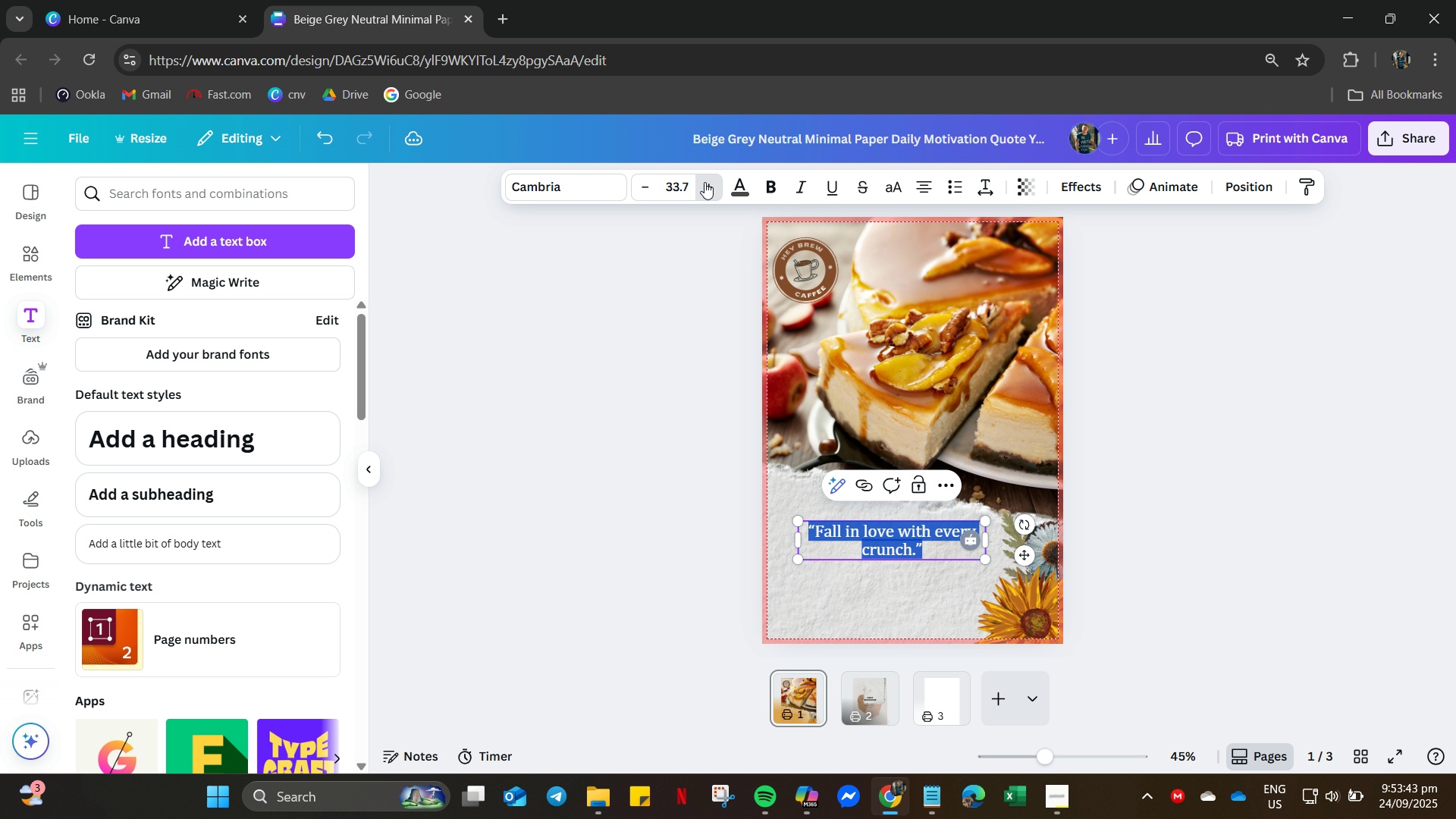 
triple_click([704, 182])
 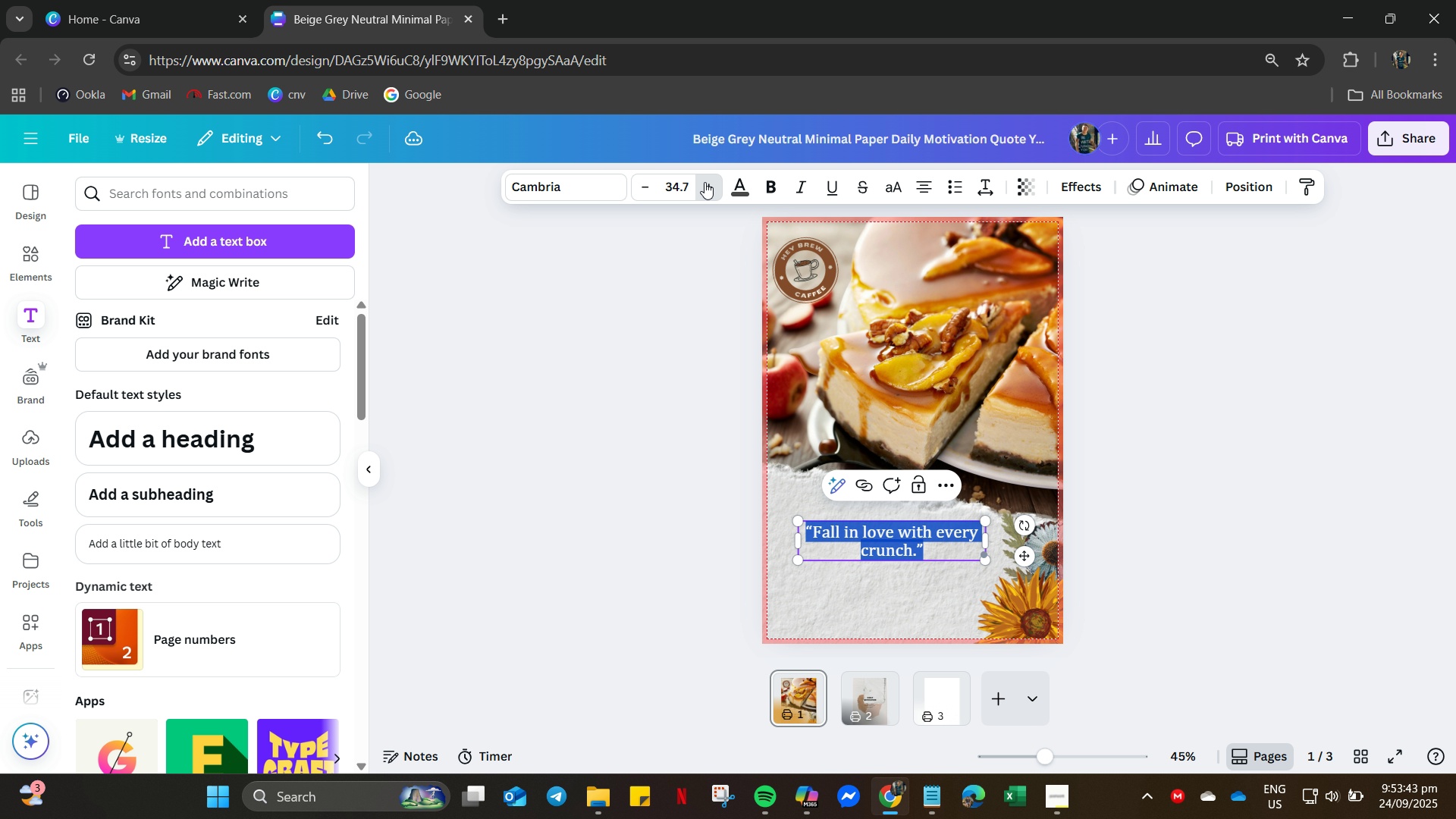 
triple_click([704, 182])
 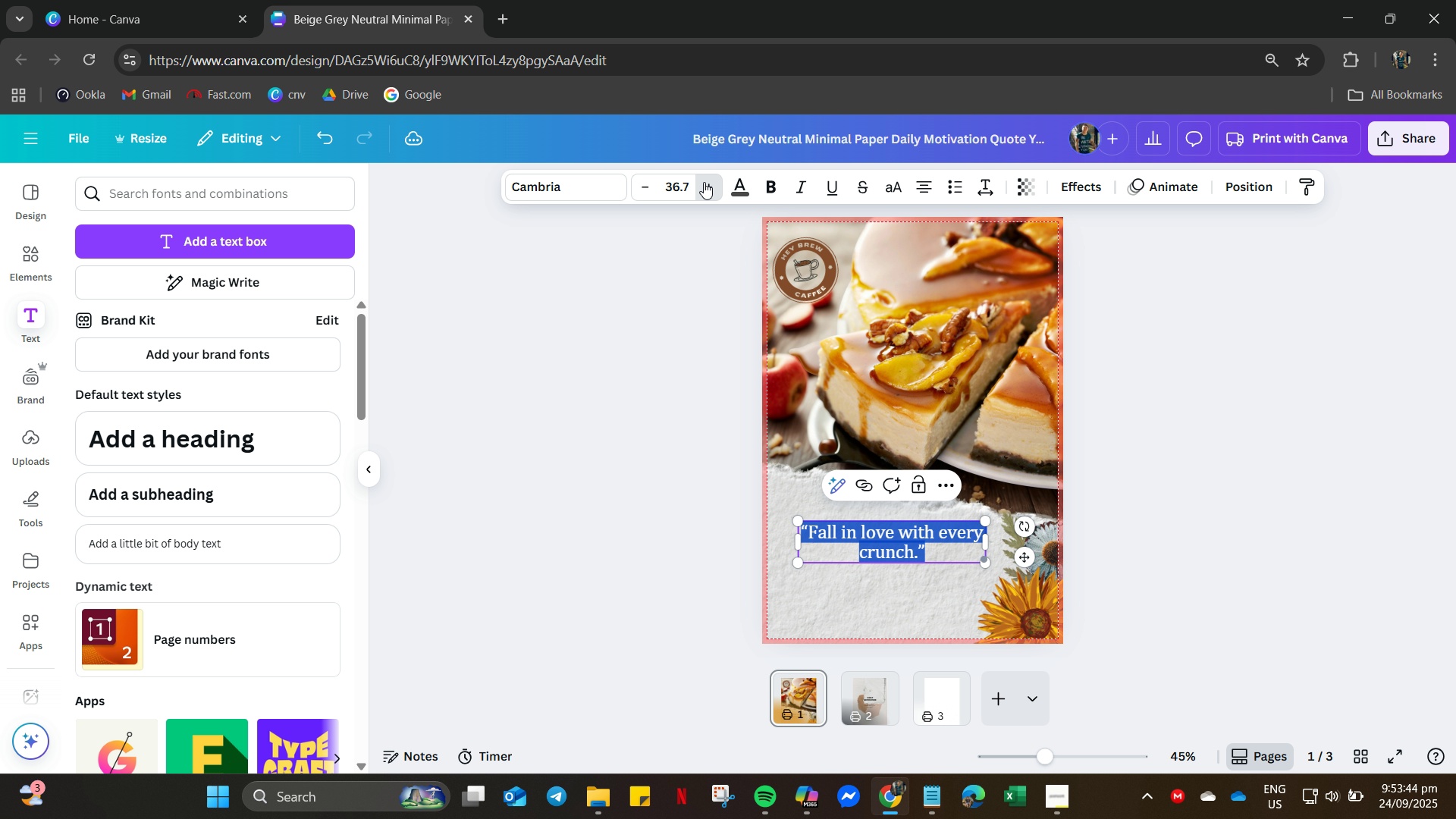 
triple_click([704, 182])
 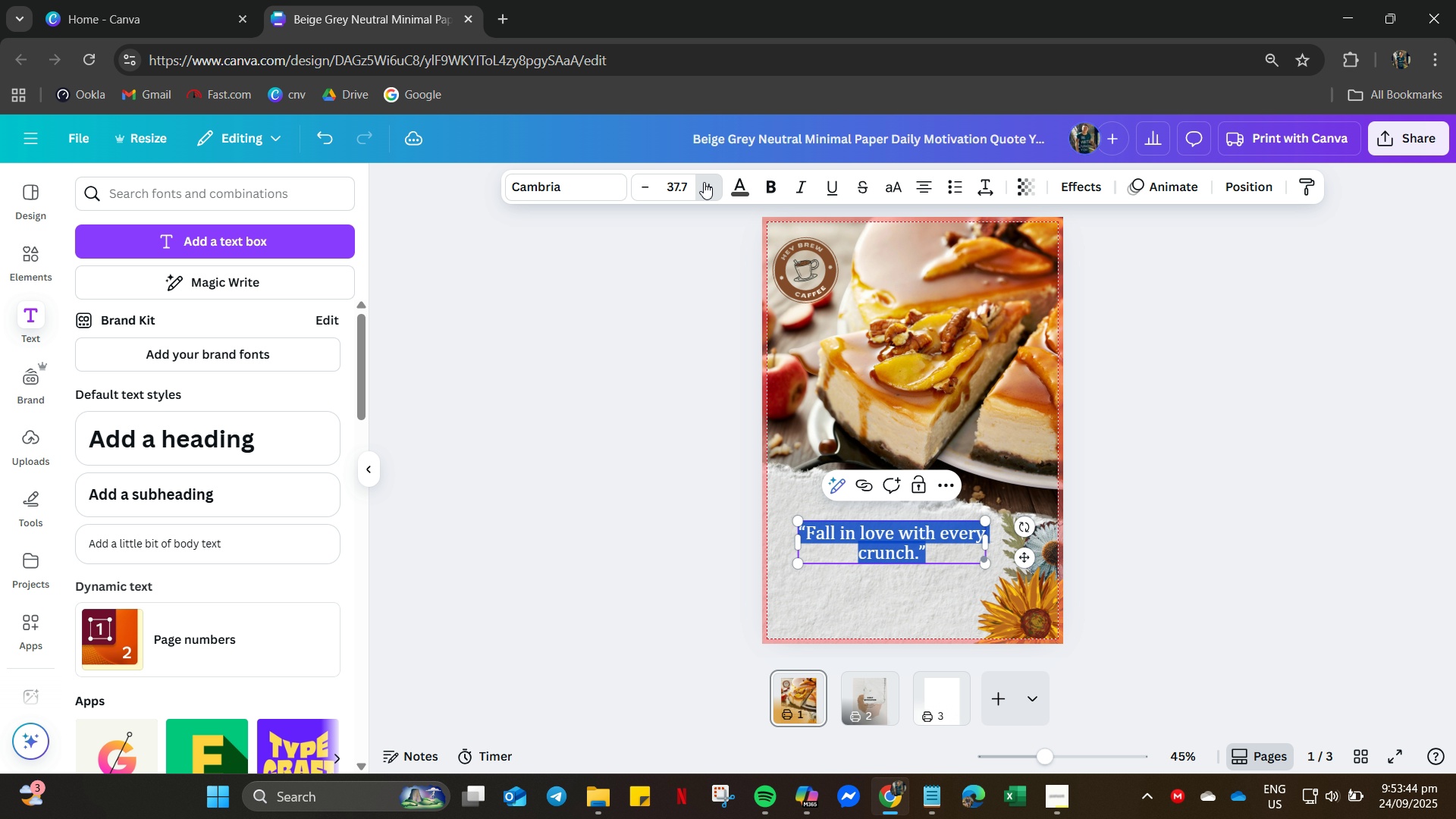 
triple_click([704, 182])
 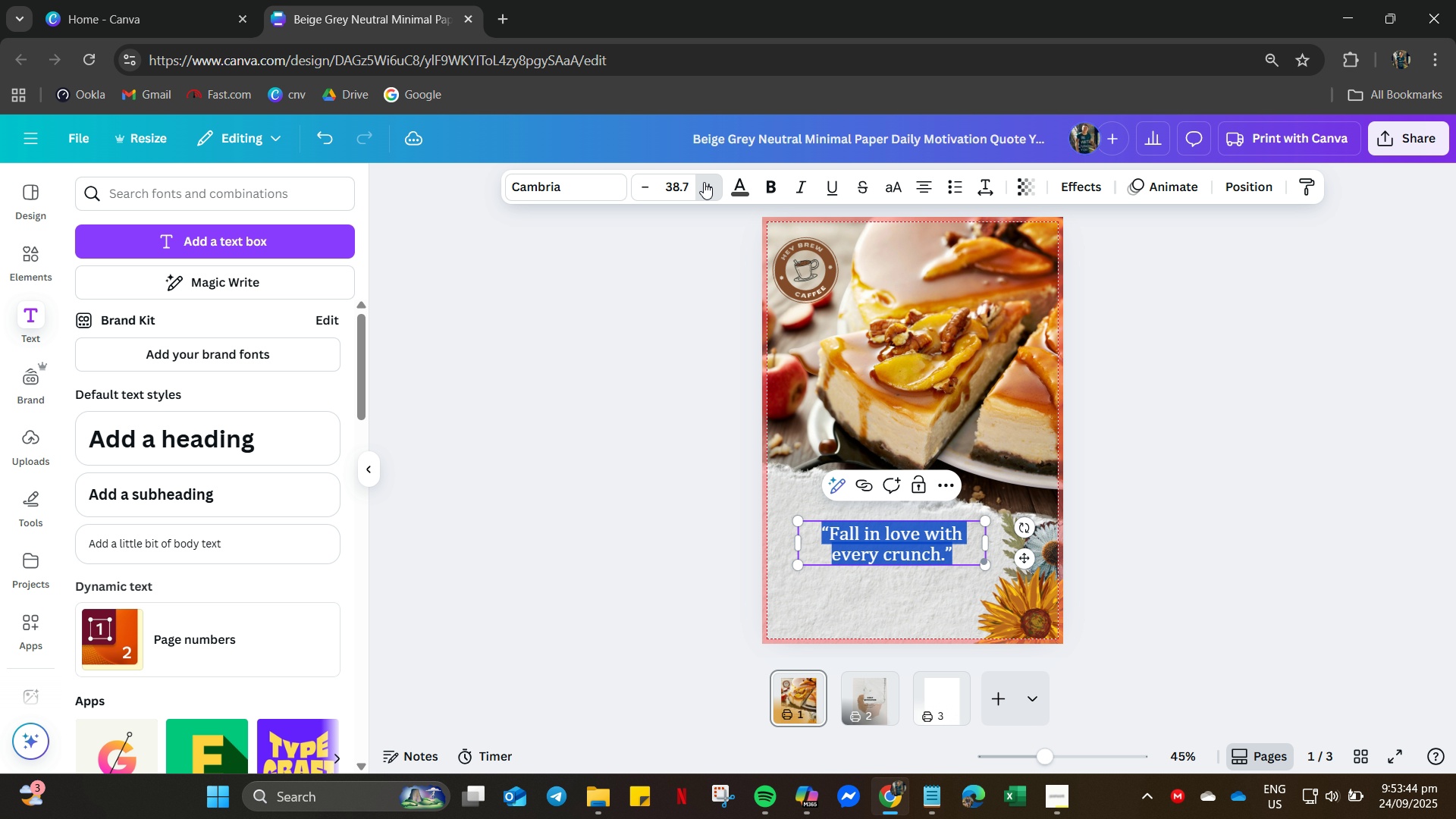 
triple_click([704, 182])
 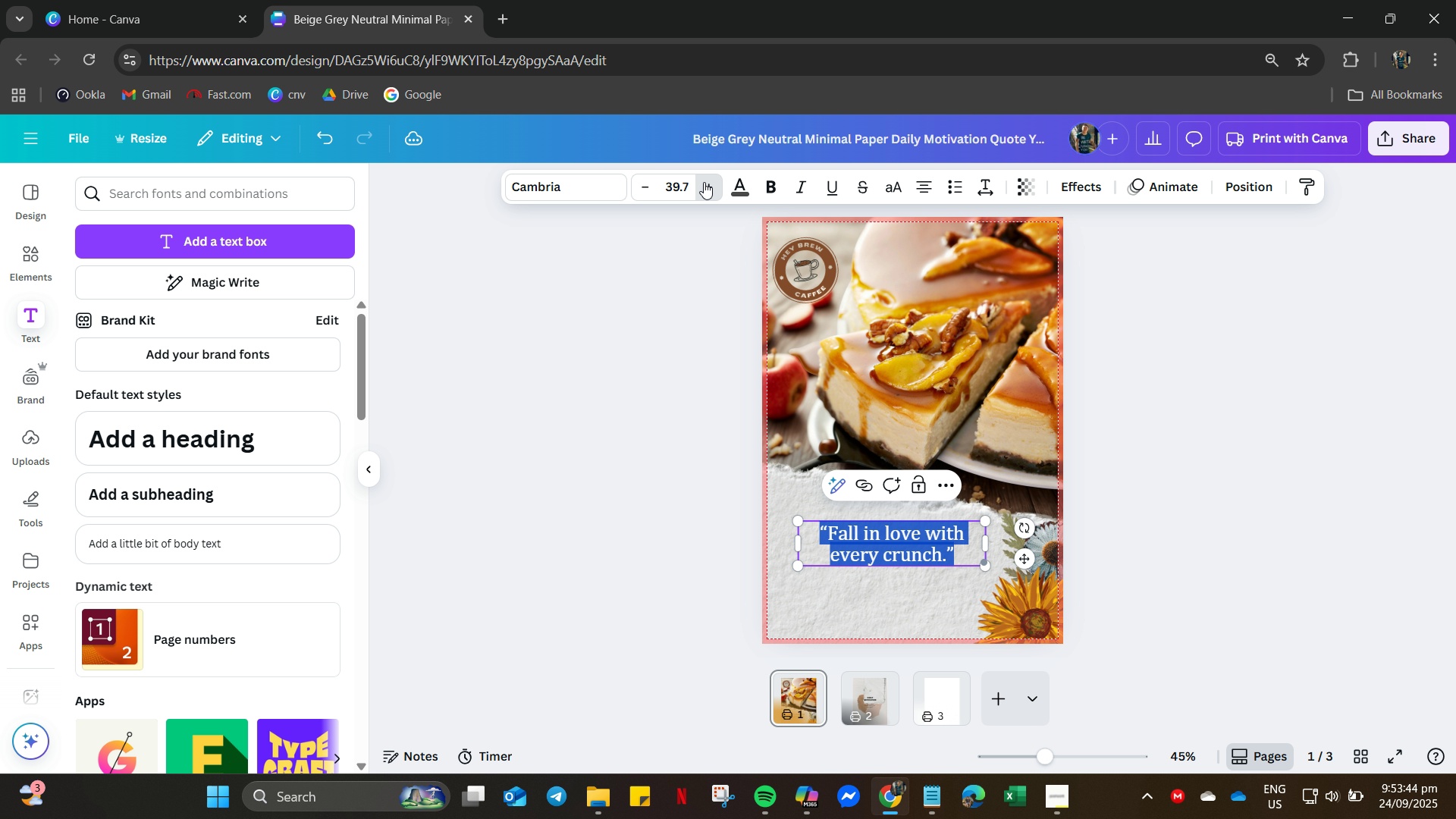 
triple_click([704, 182])
 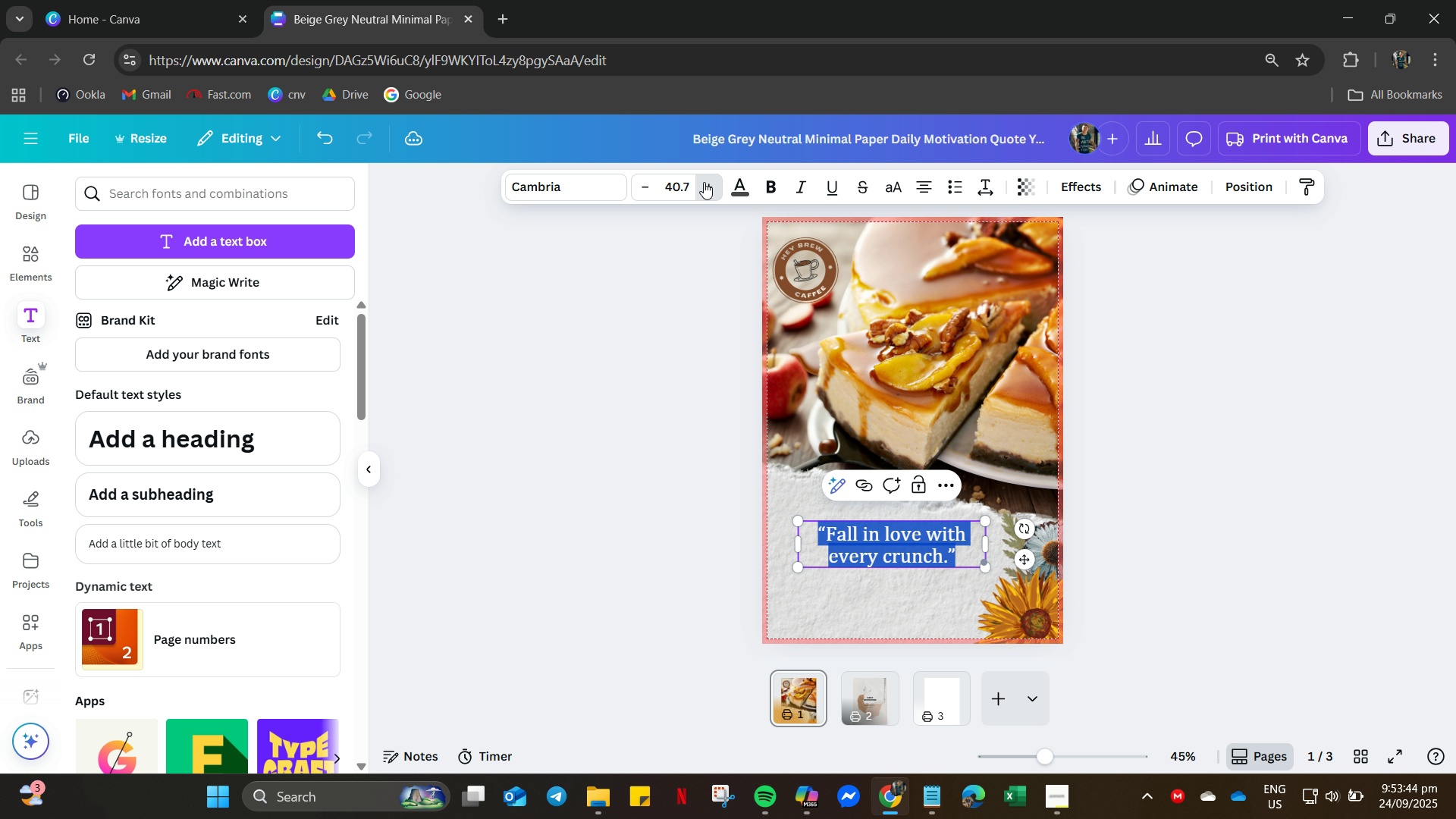 
triple_click([704, 182])
 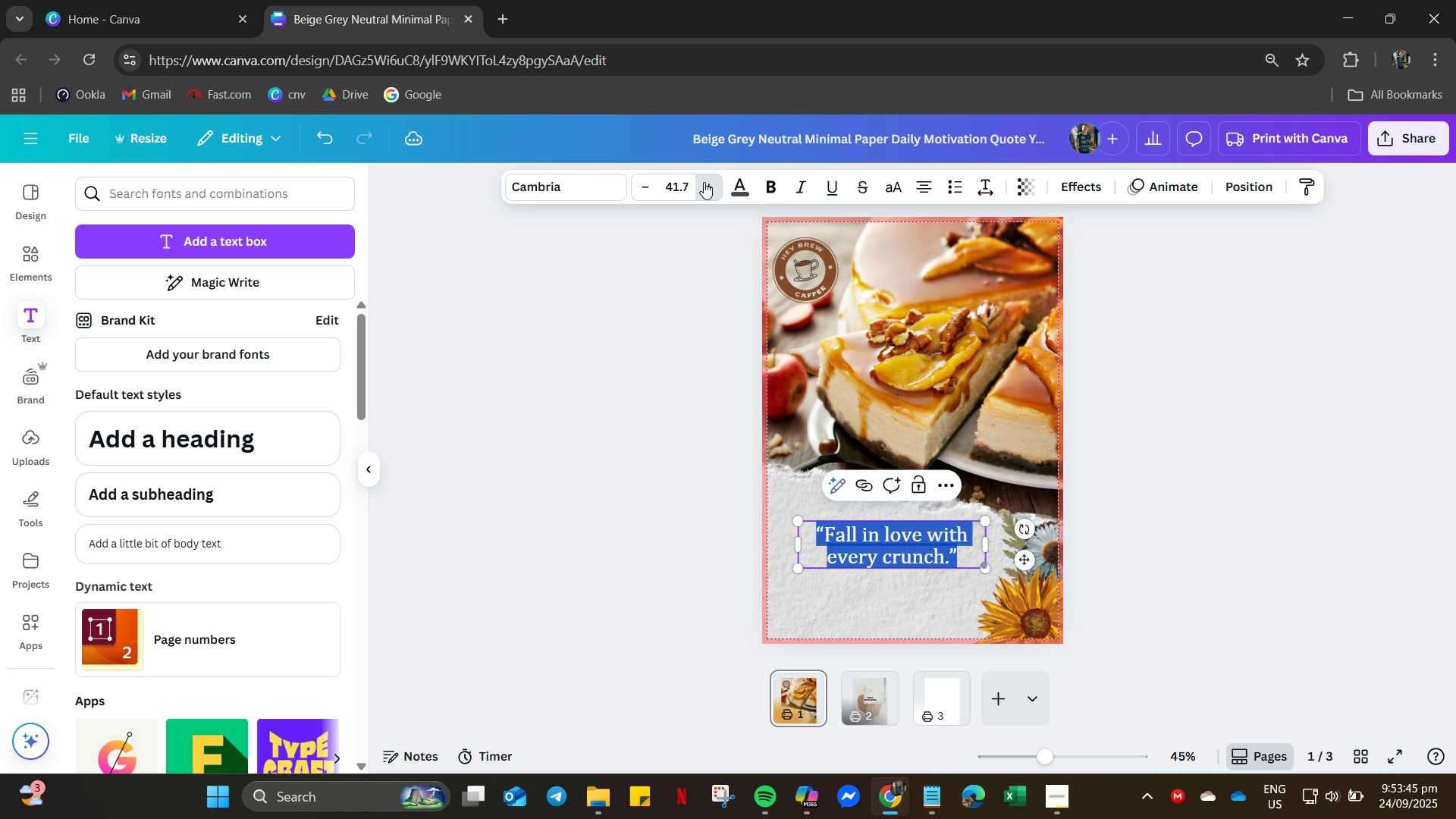 
triple_click([704, 182])
 